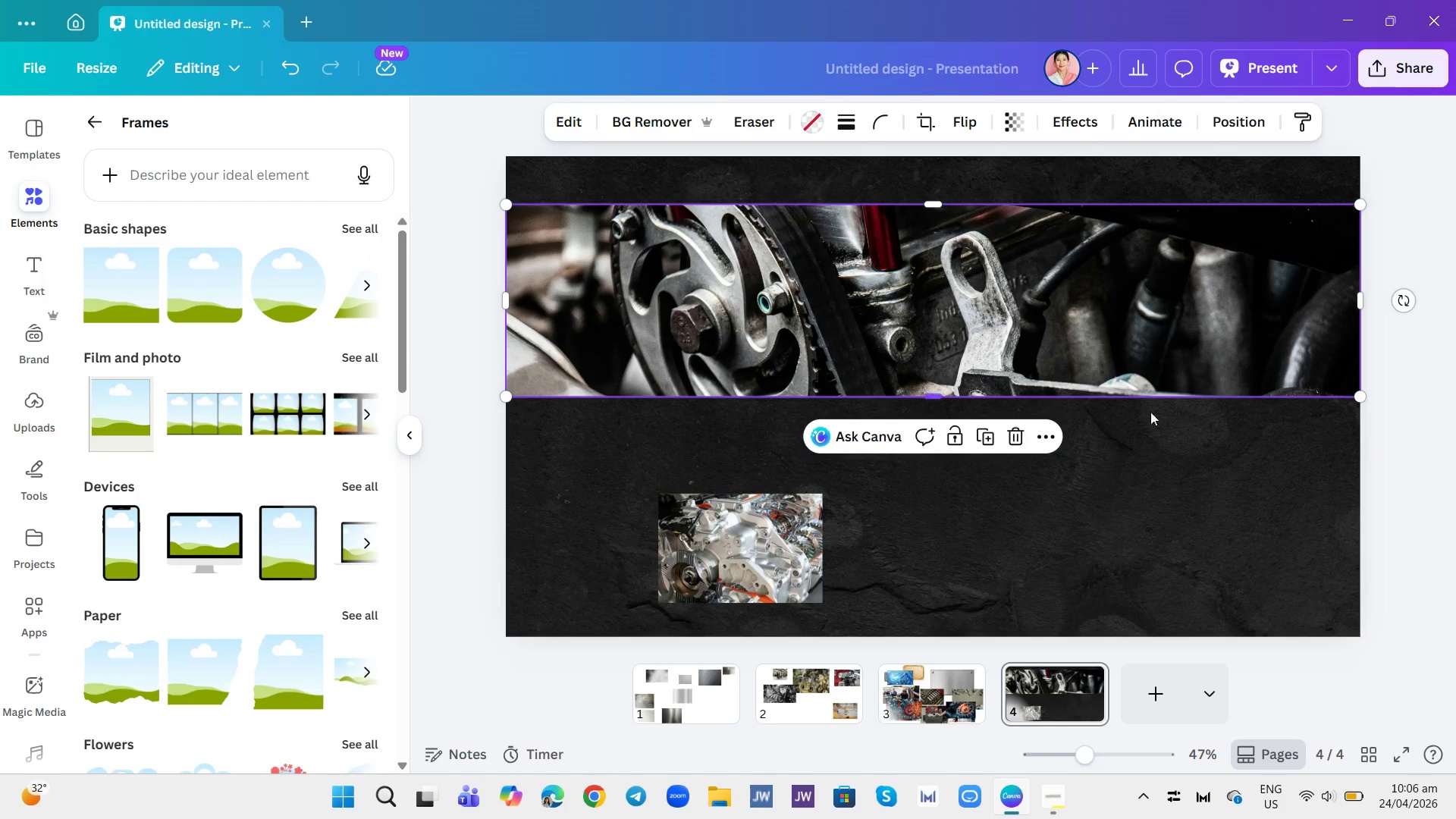 
wait(5.44)
 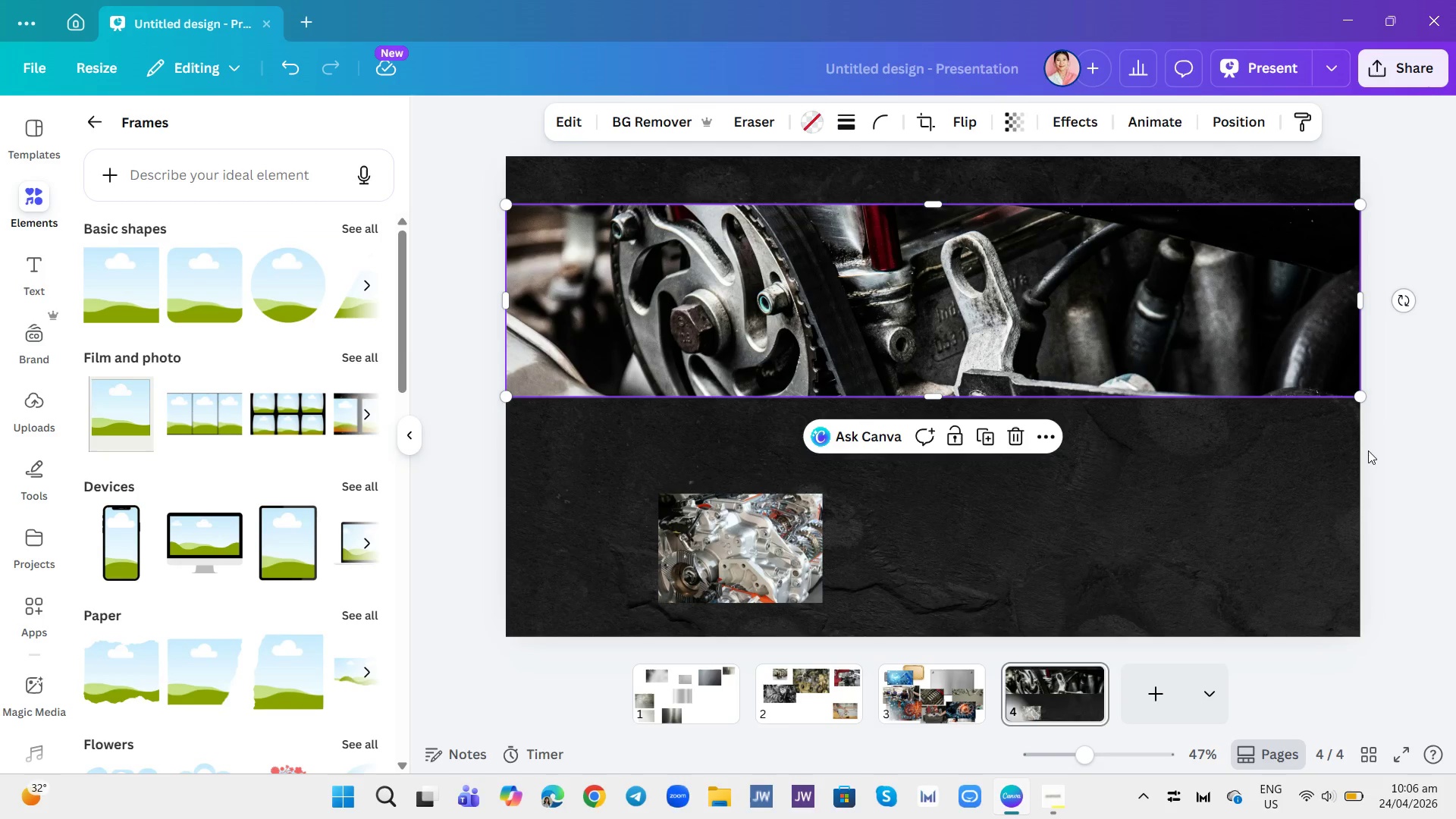 
left_click_drag(start_coordinate=[780, 536], to_coordinate=[820, 680])
 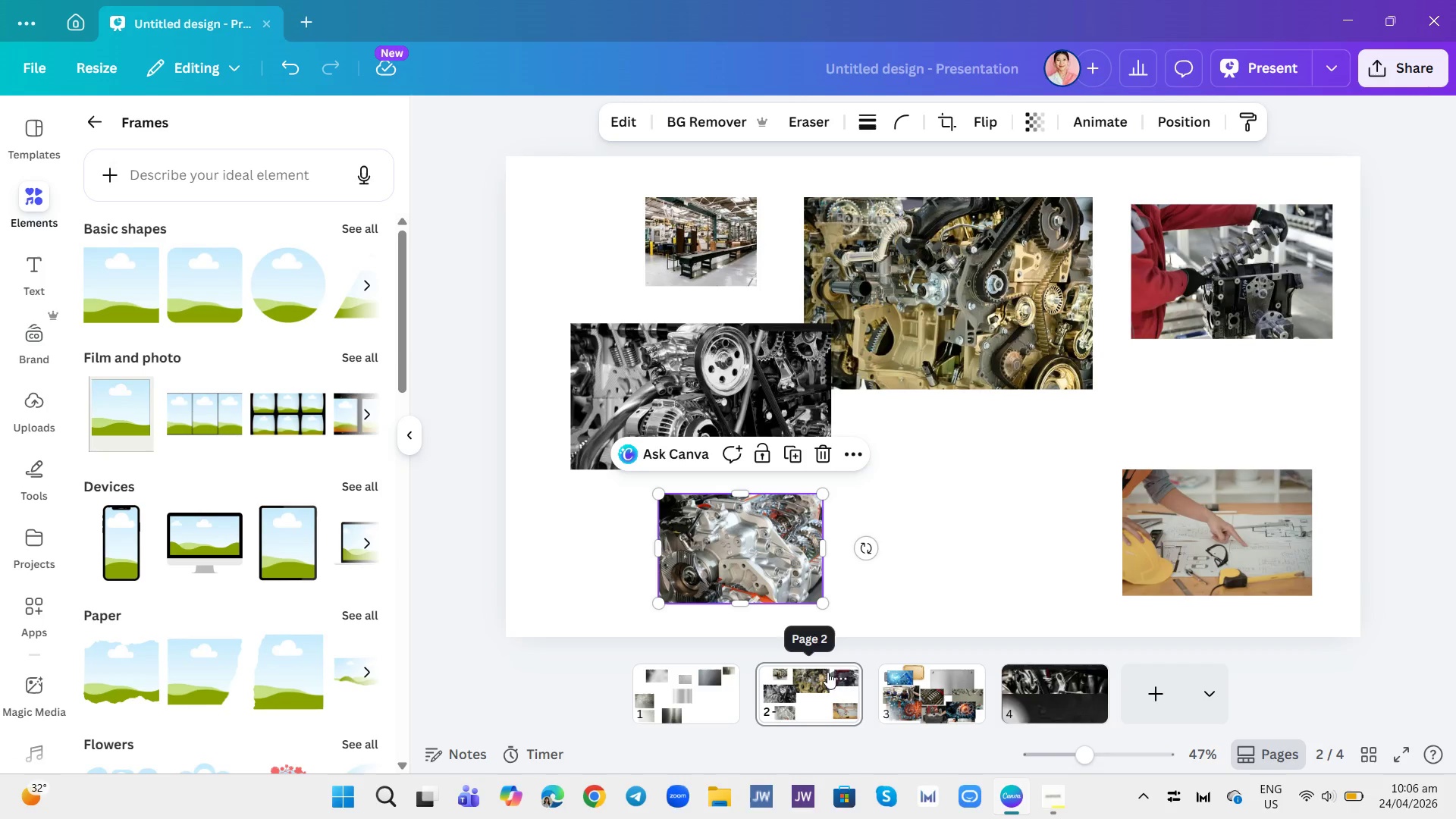 
left_click([930, 481])
 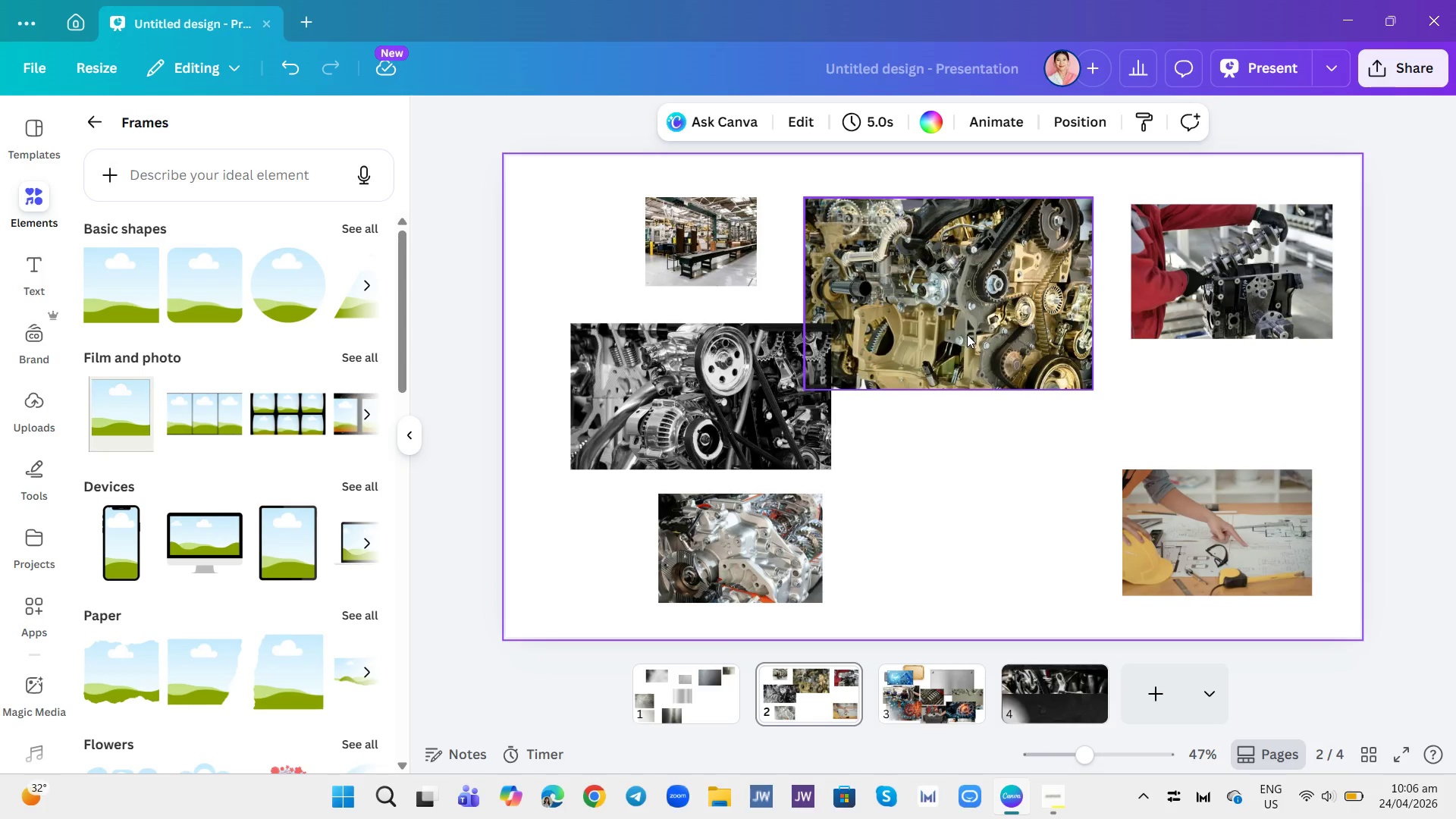 
wait(5.89)
 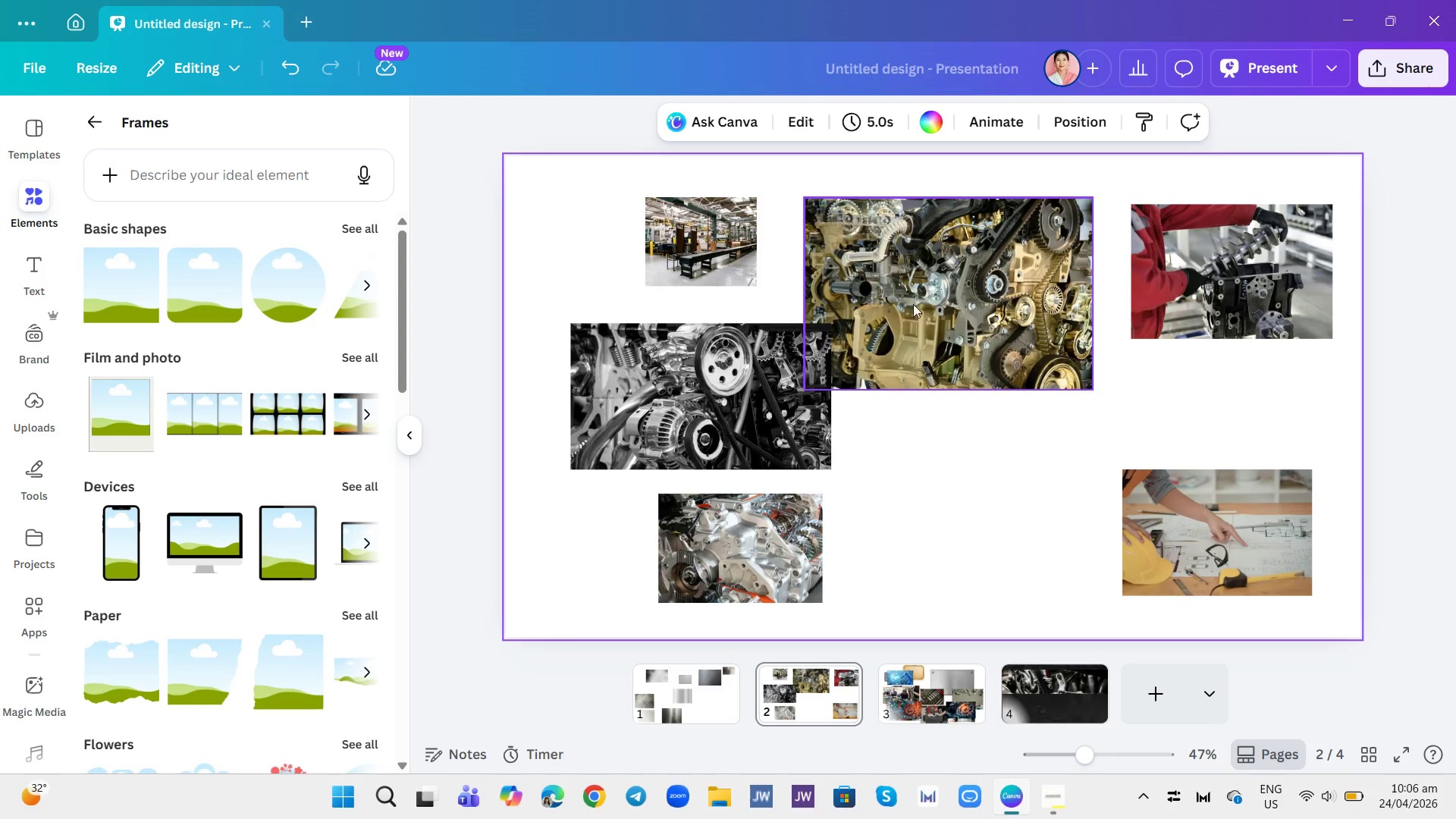 
left_click([1080, 704])
 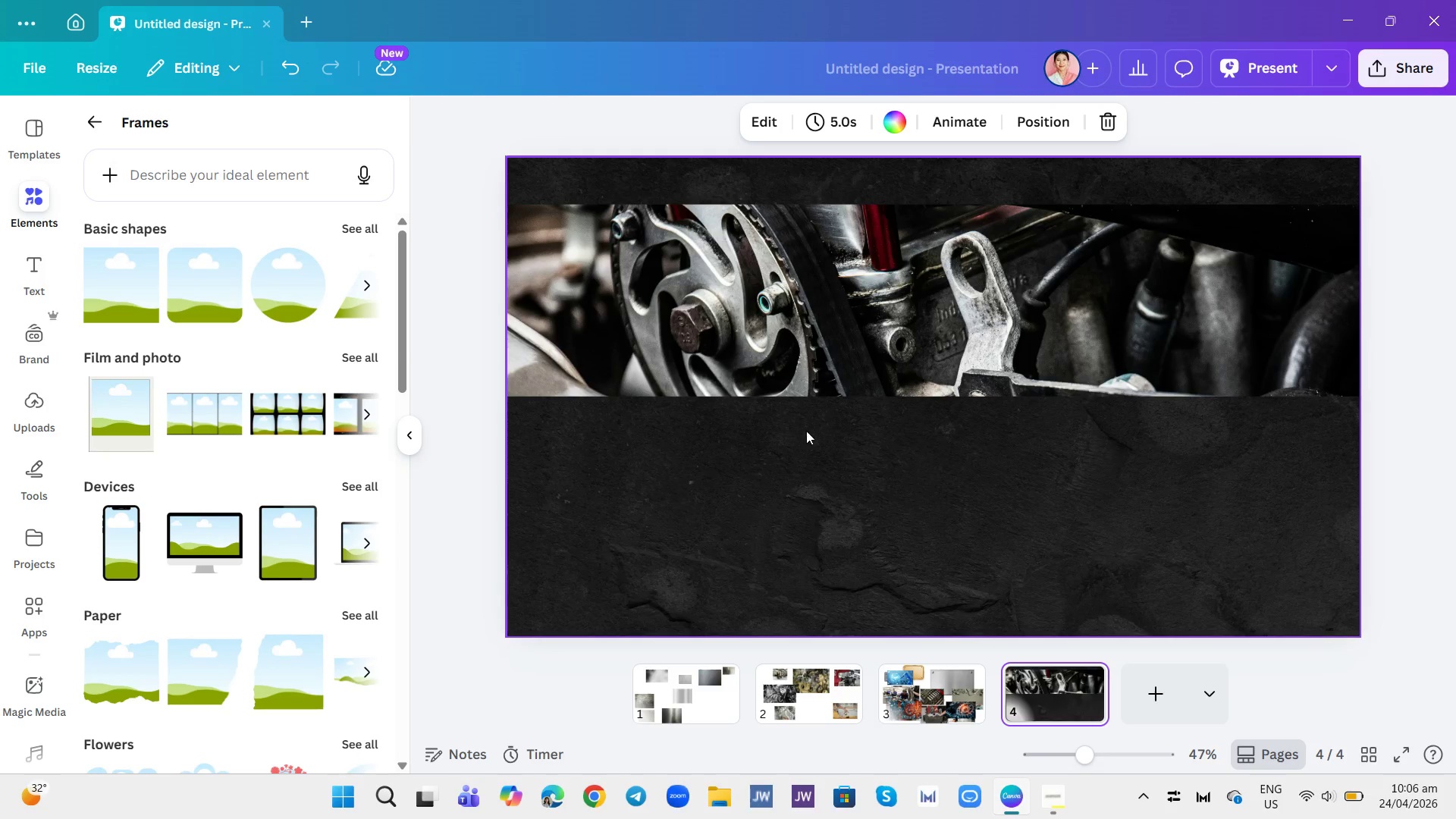 
mouse_move([717, 653])
 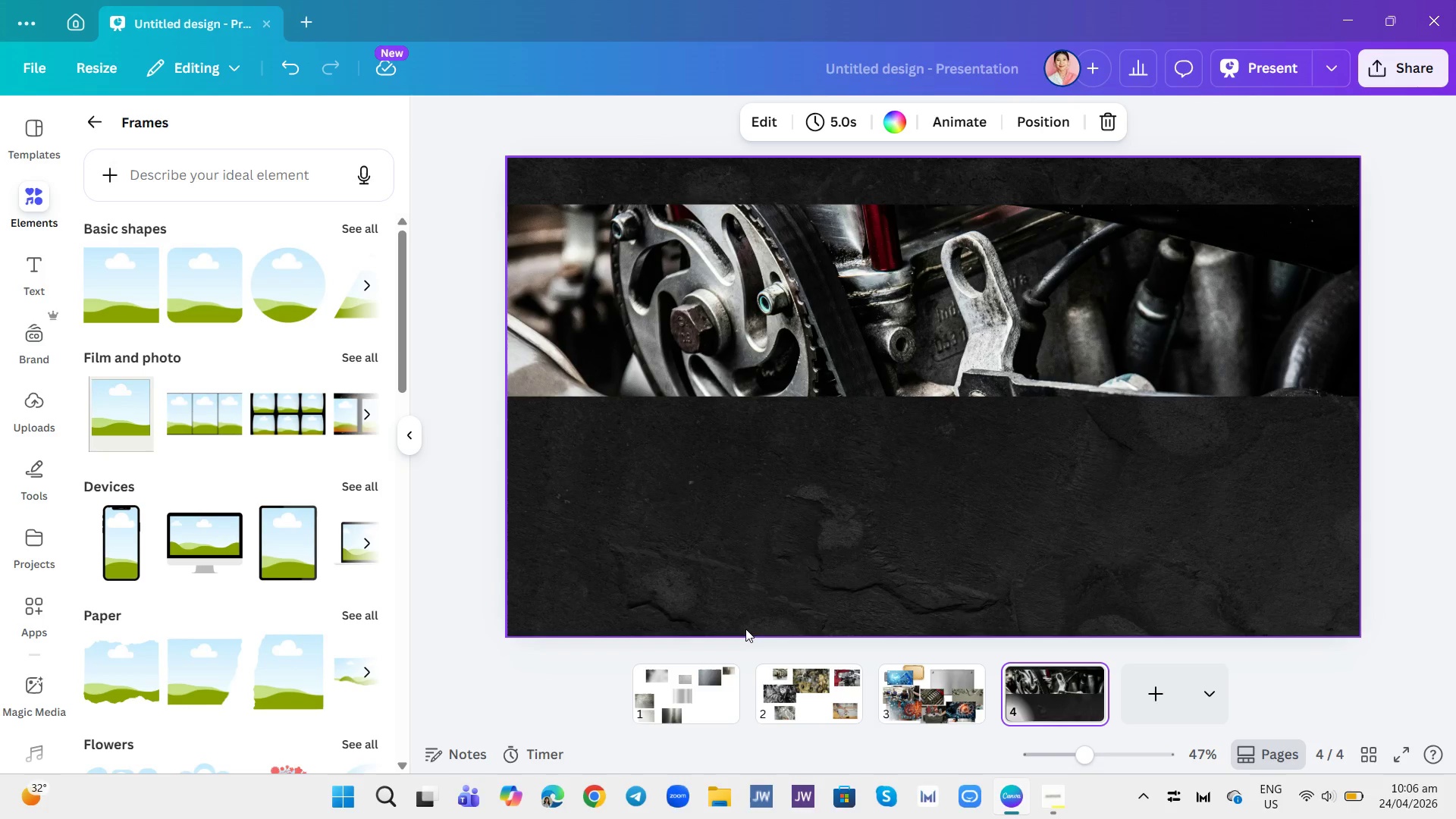 
wait(7.04)
 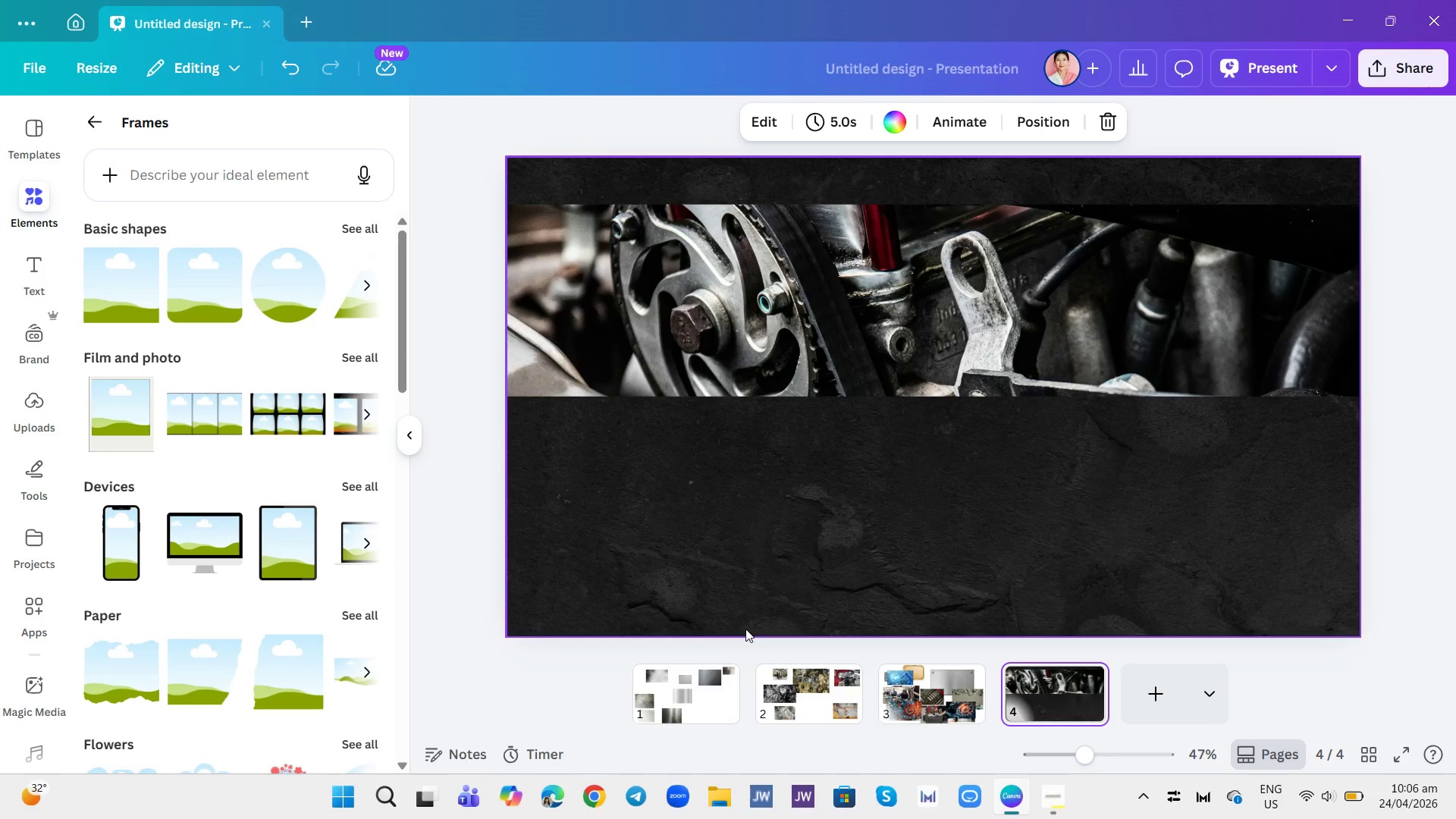 
left_click([915, 540])
 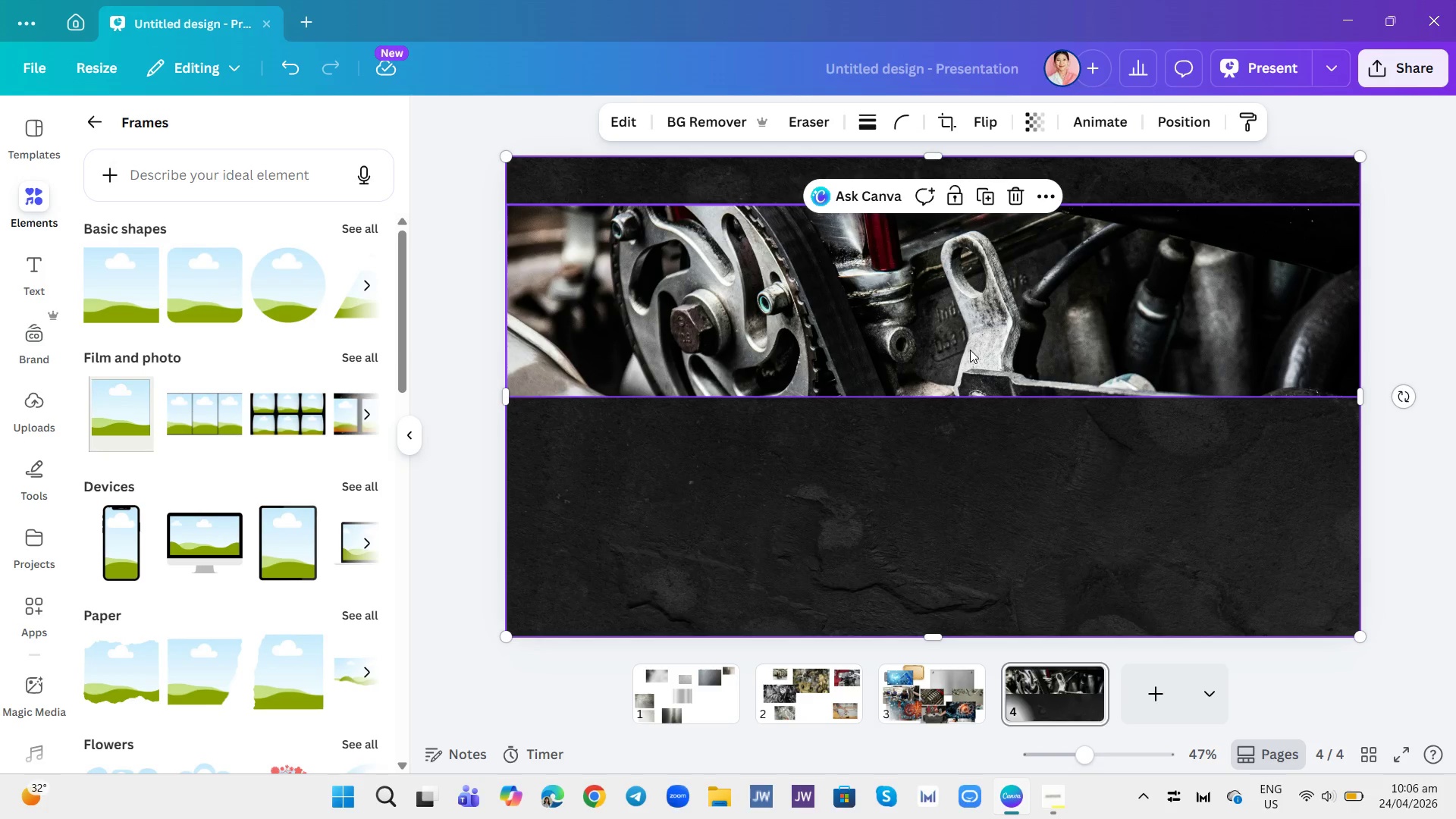 
wait(5.33)
 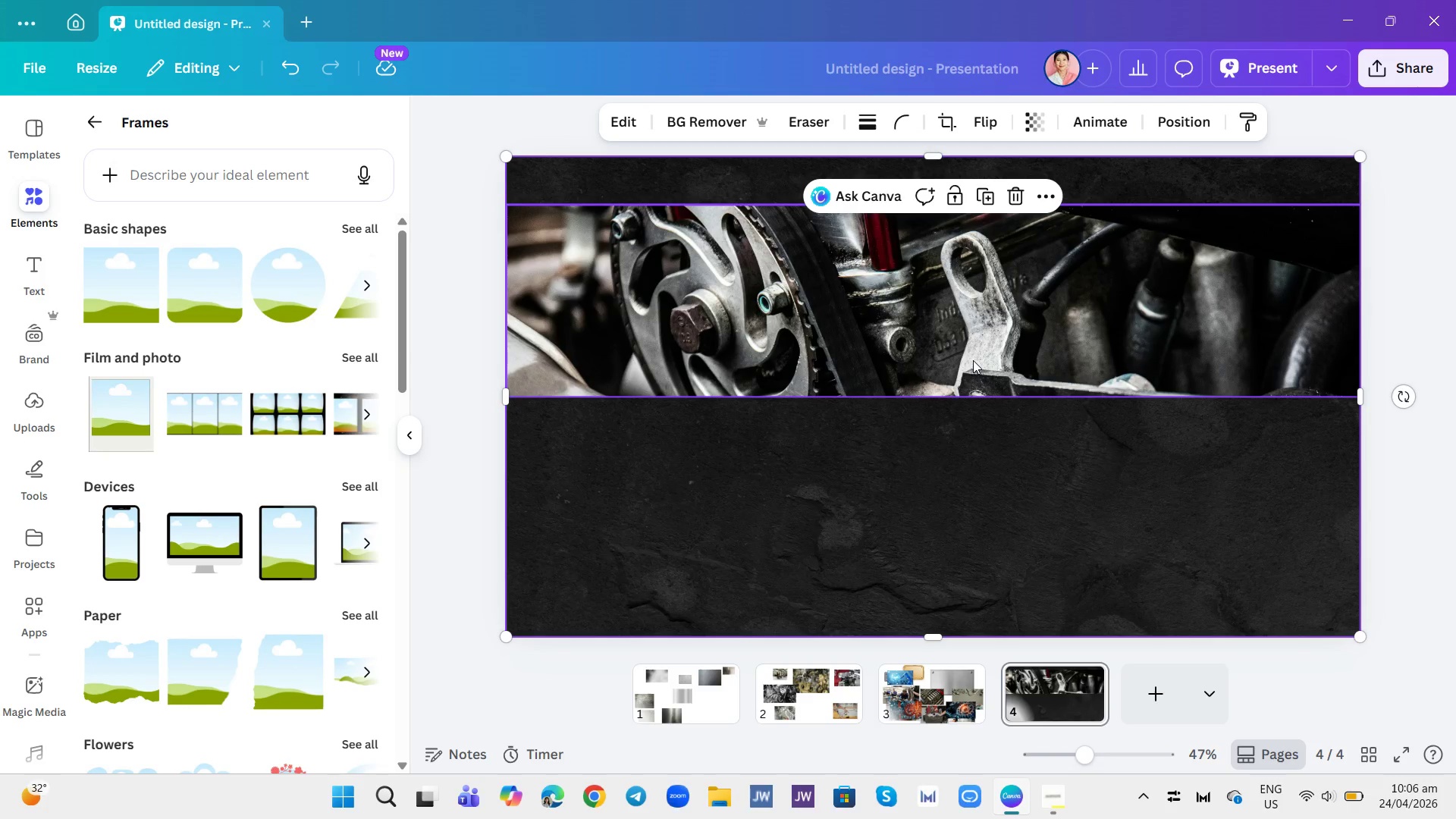 
left_click([1024, 464])
 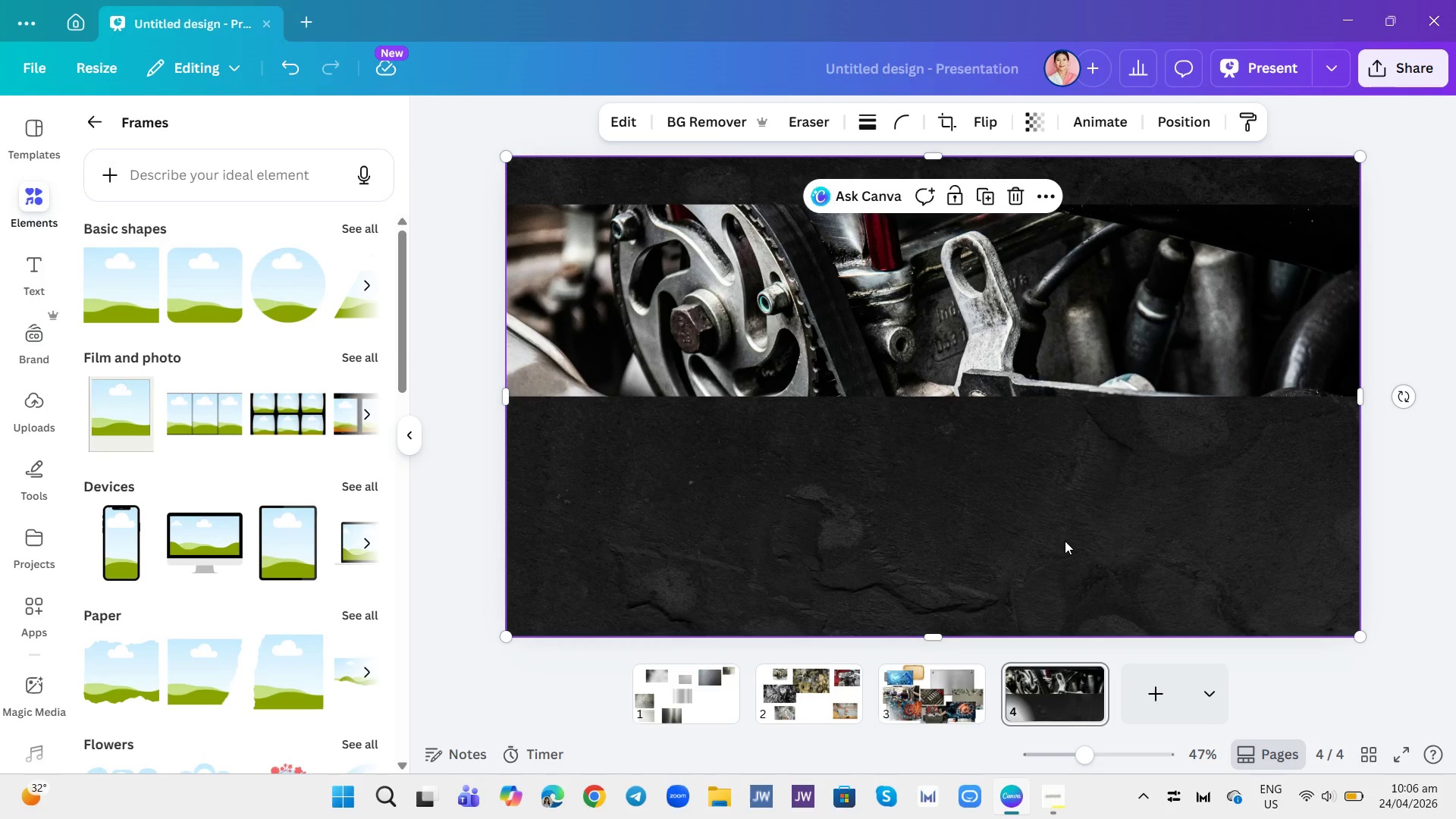 
key(Control+D)
 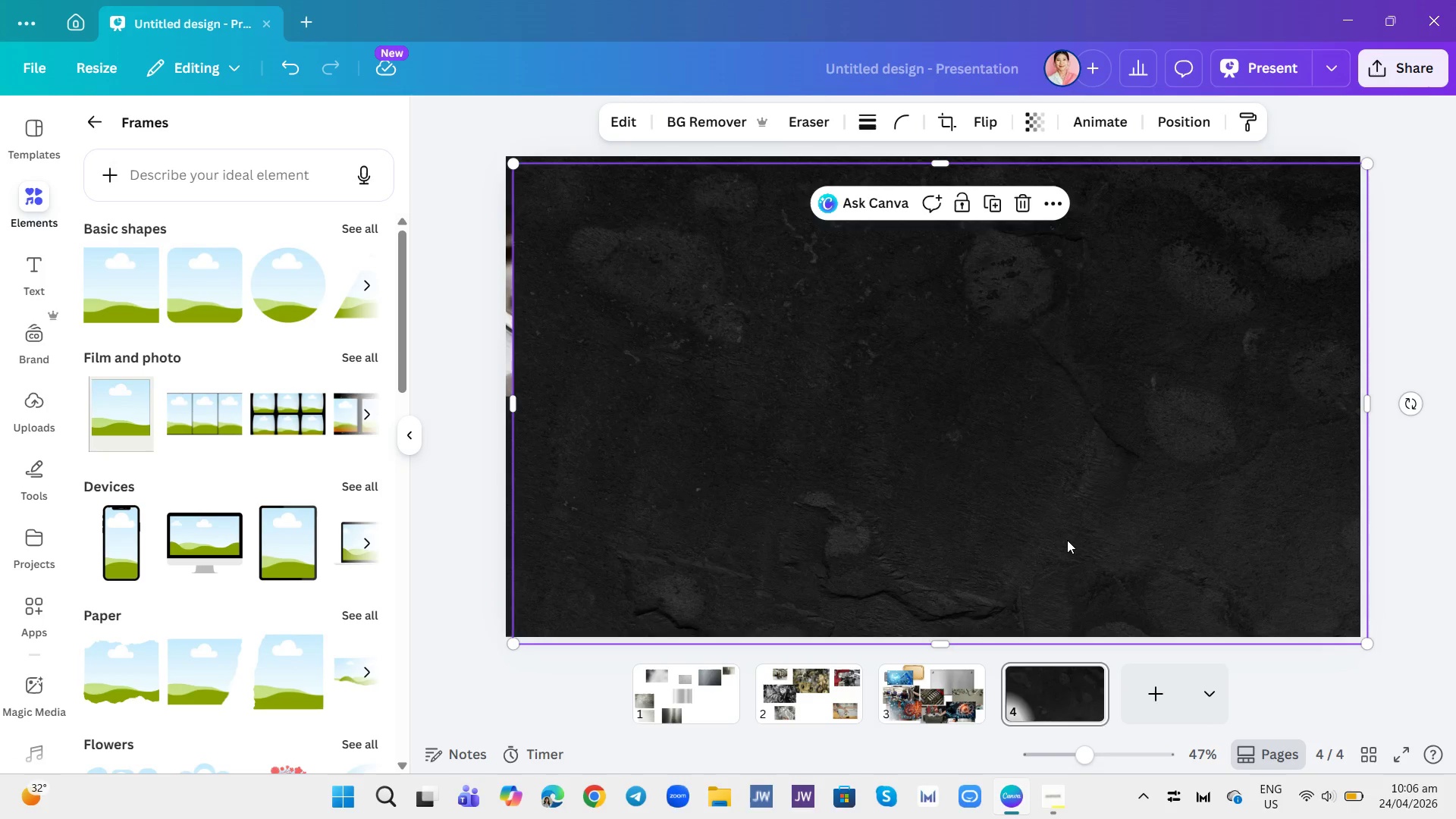 
key(Control+Z)
 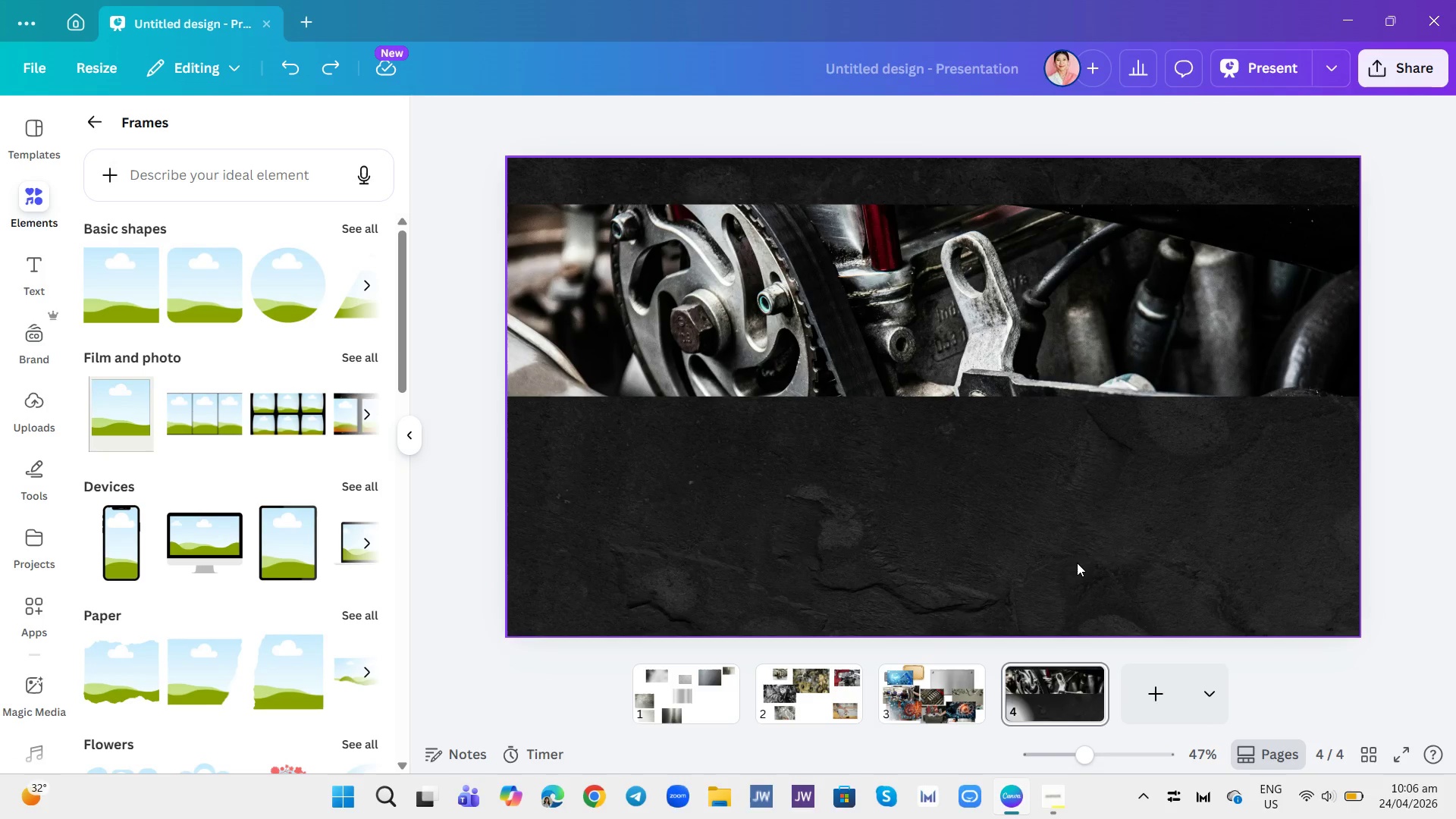 
left_click([1077, 557])
 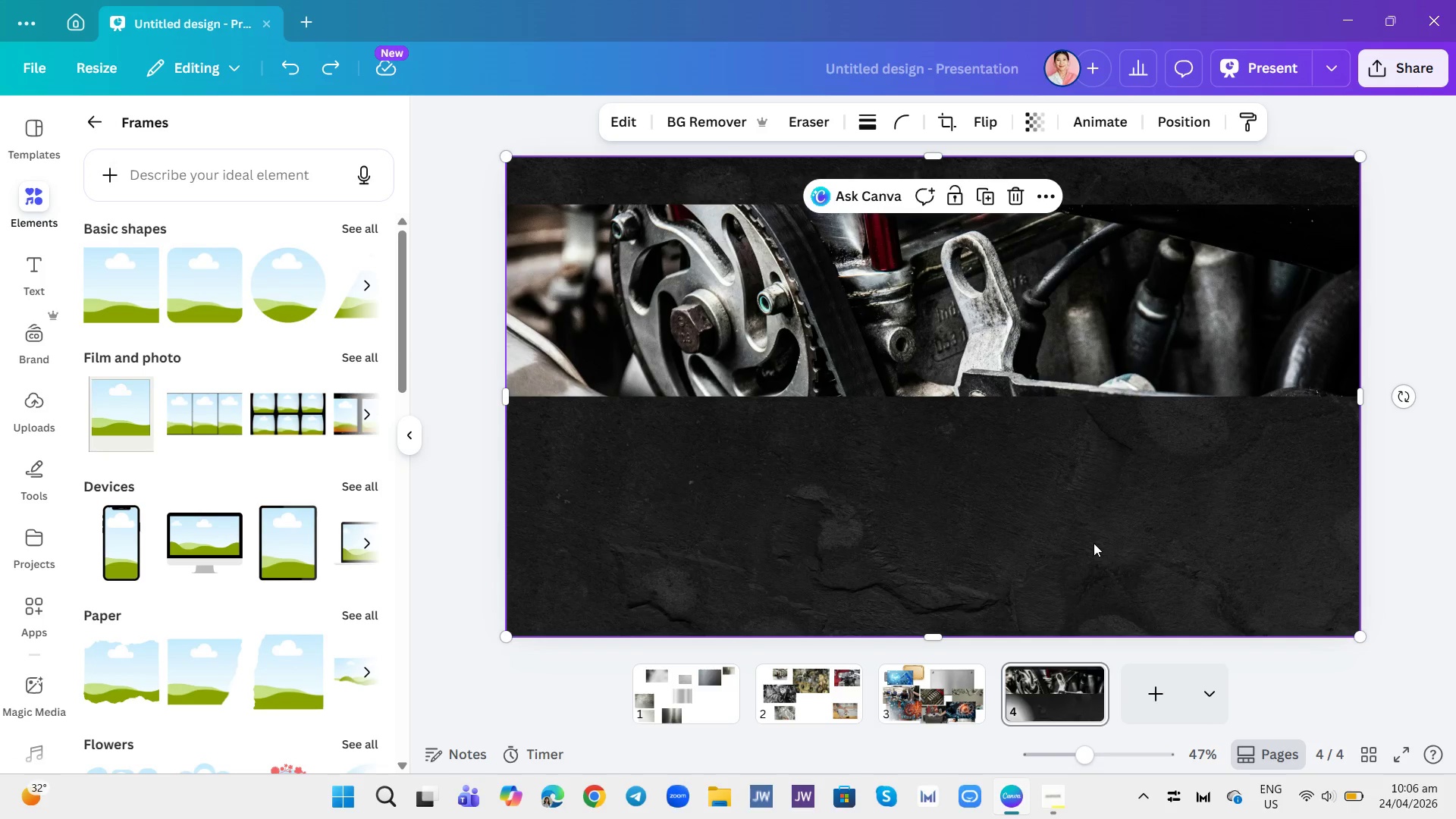 
right_click([1094, 543])
 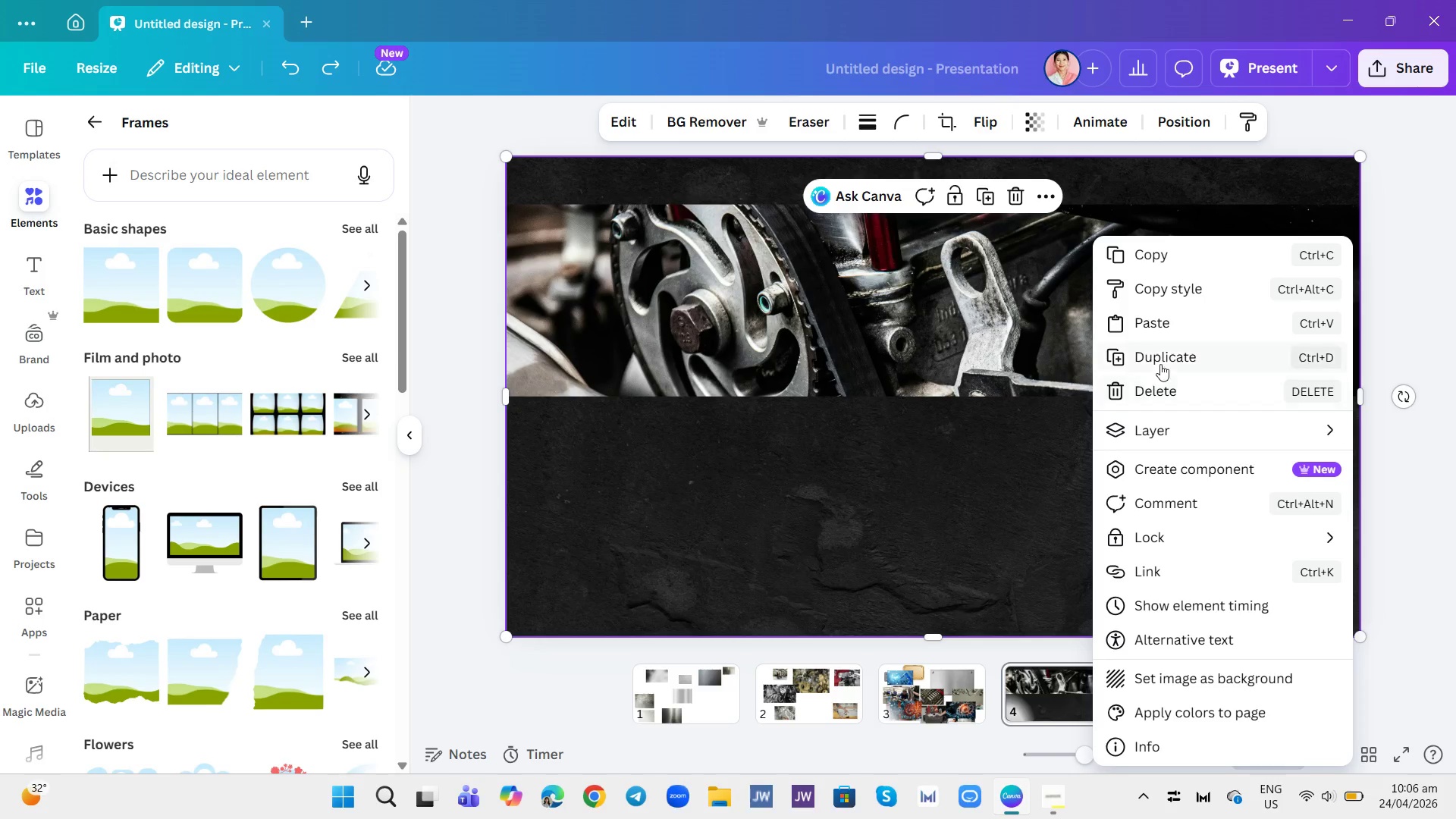 
left_click([1161, 360])
 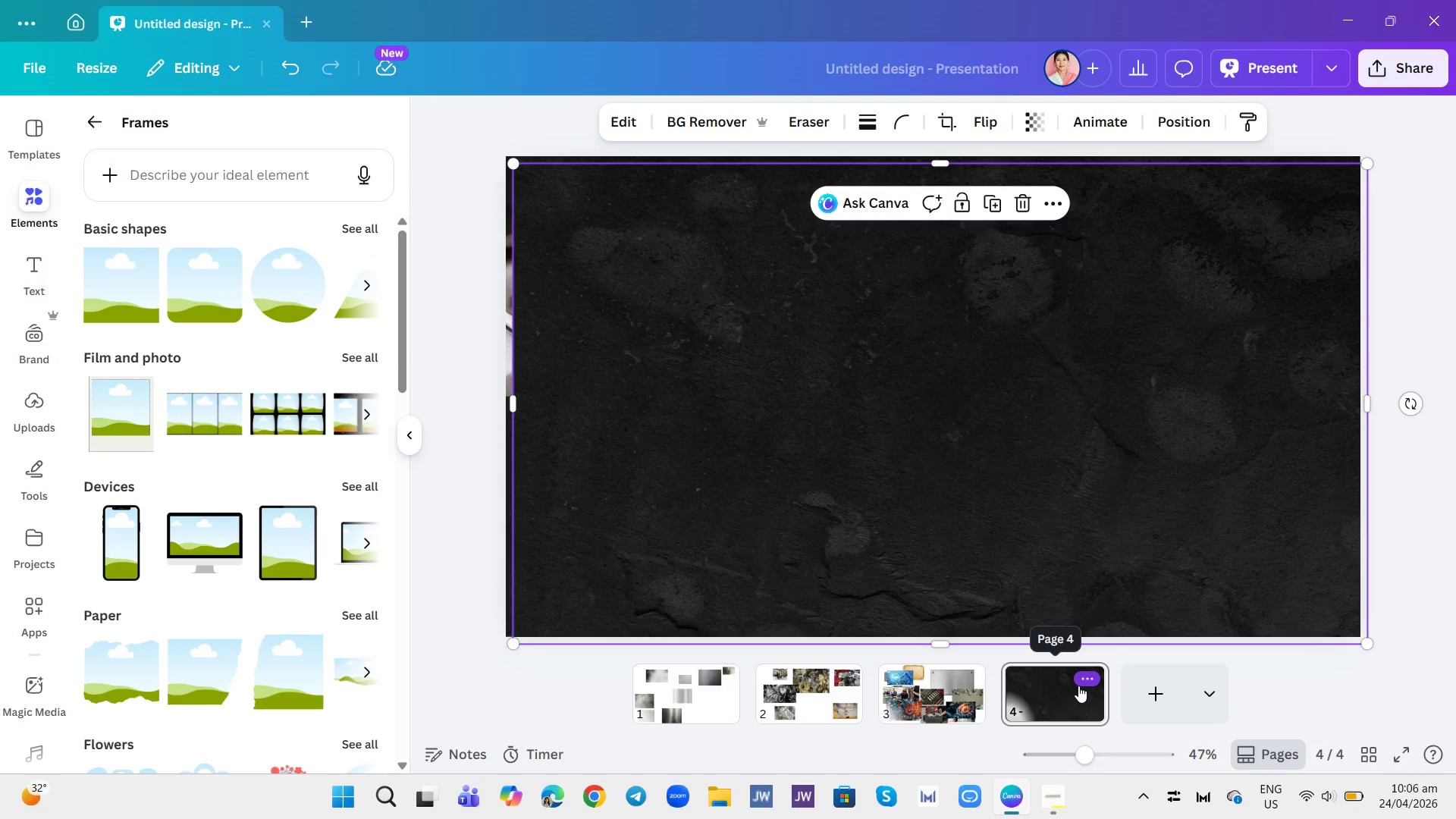 
key(Control+Z)
 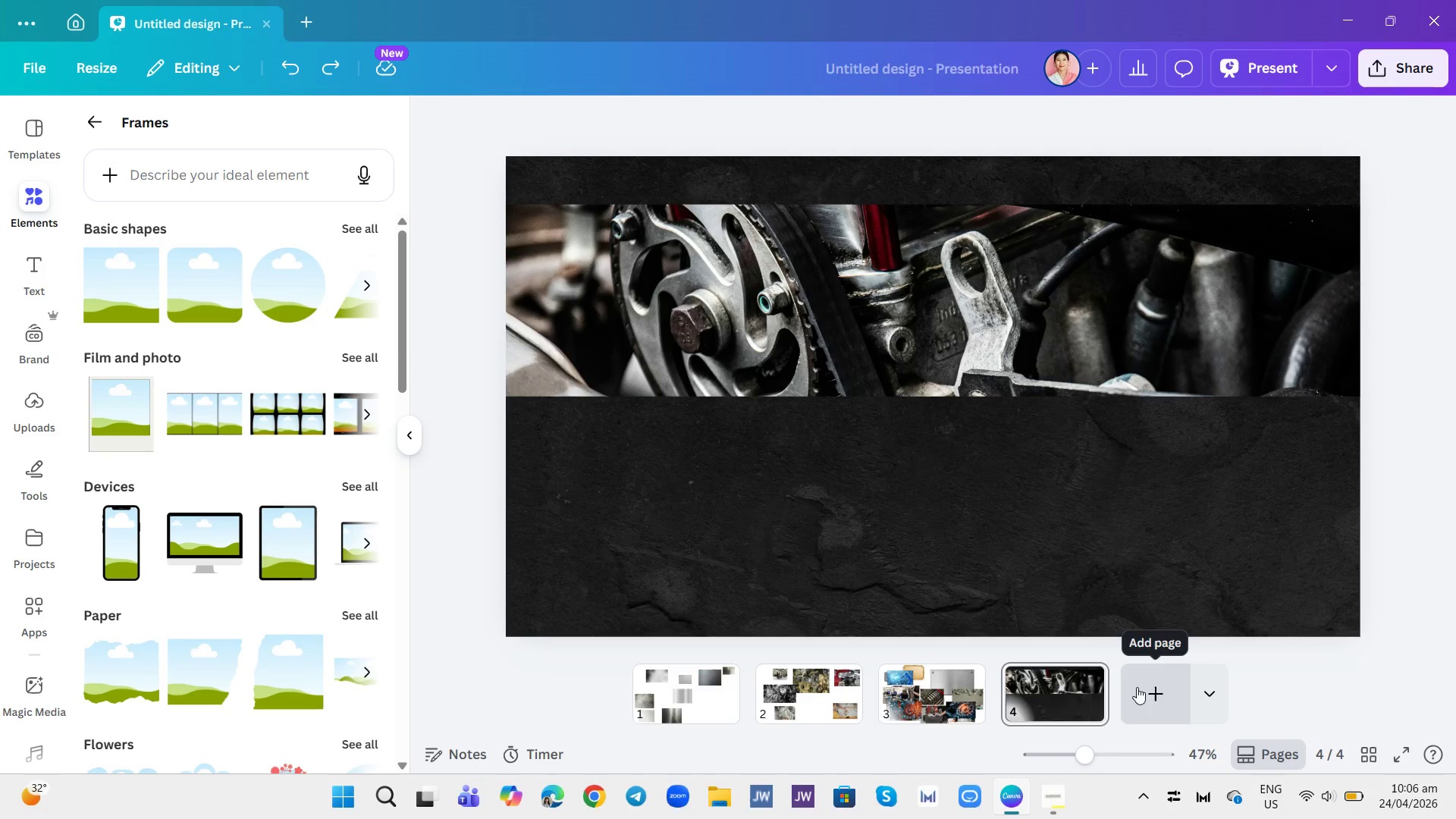 
left_click([1137, 687])
 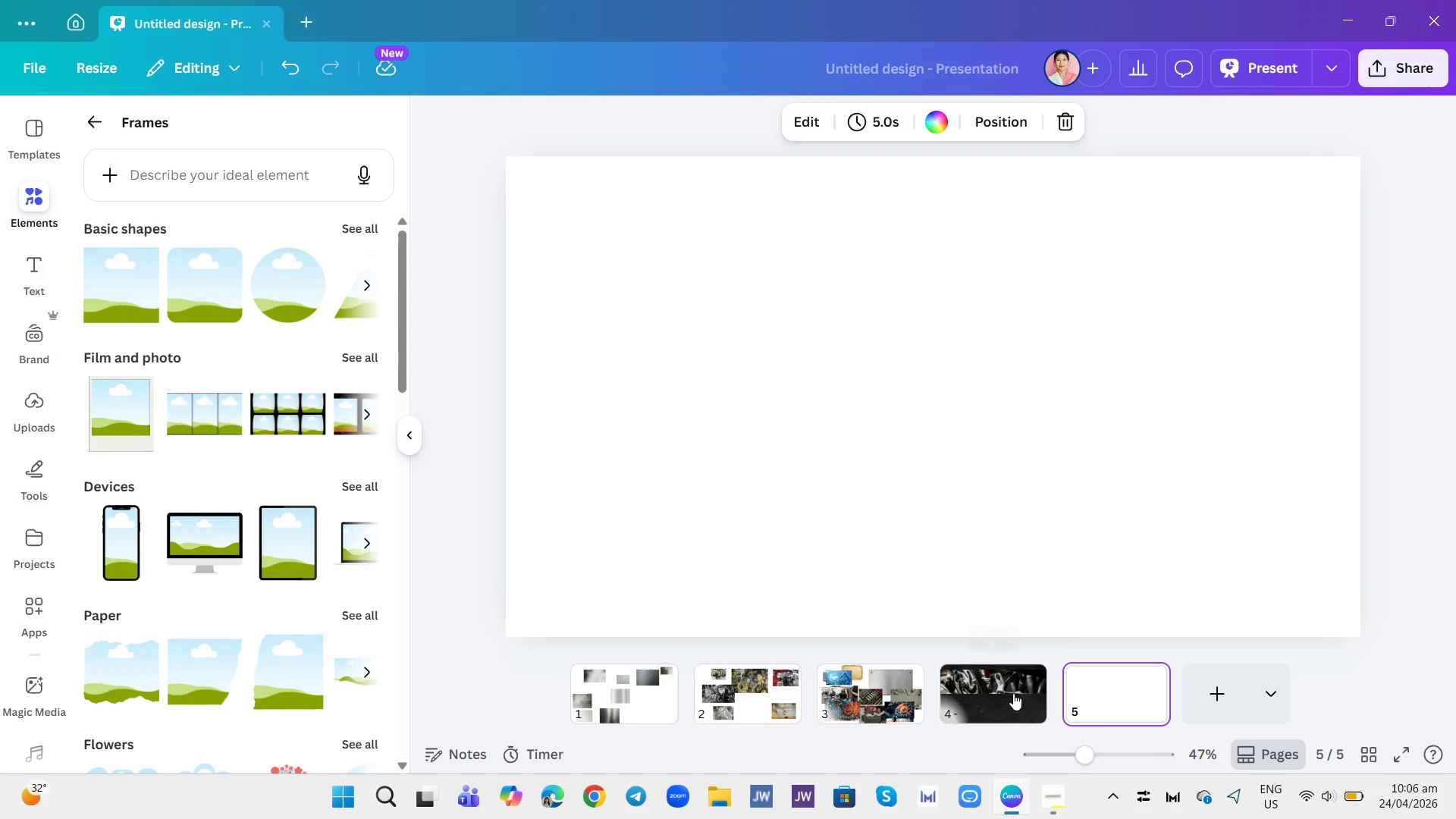 
left_click([1012, 711])
 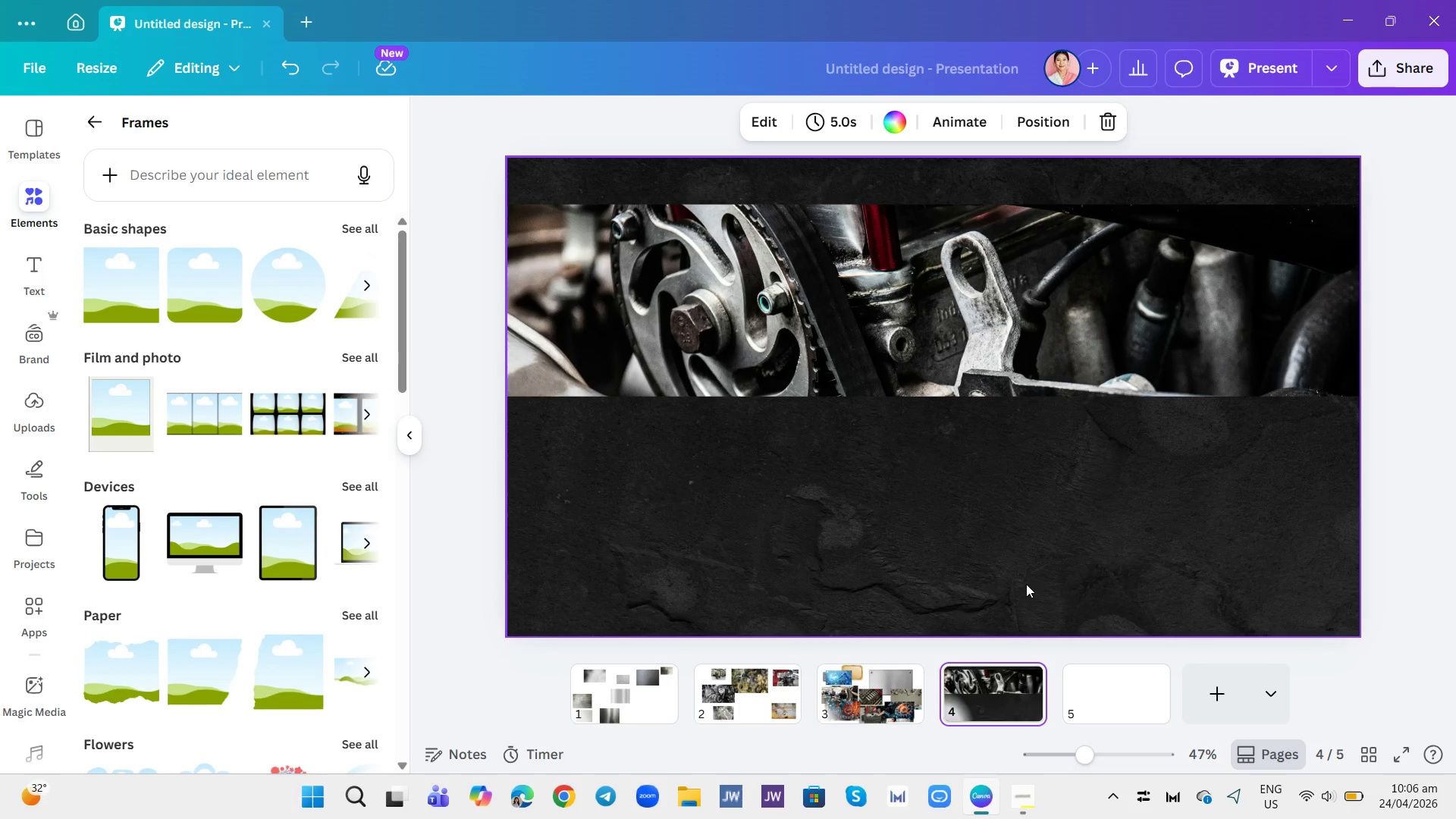 
key(Control+C)
 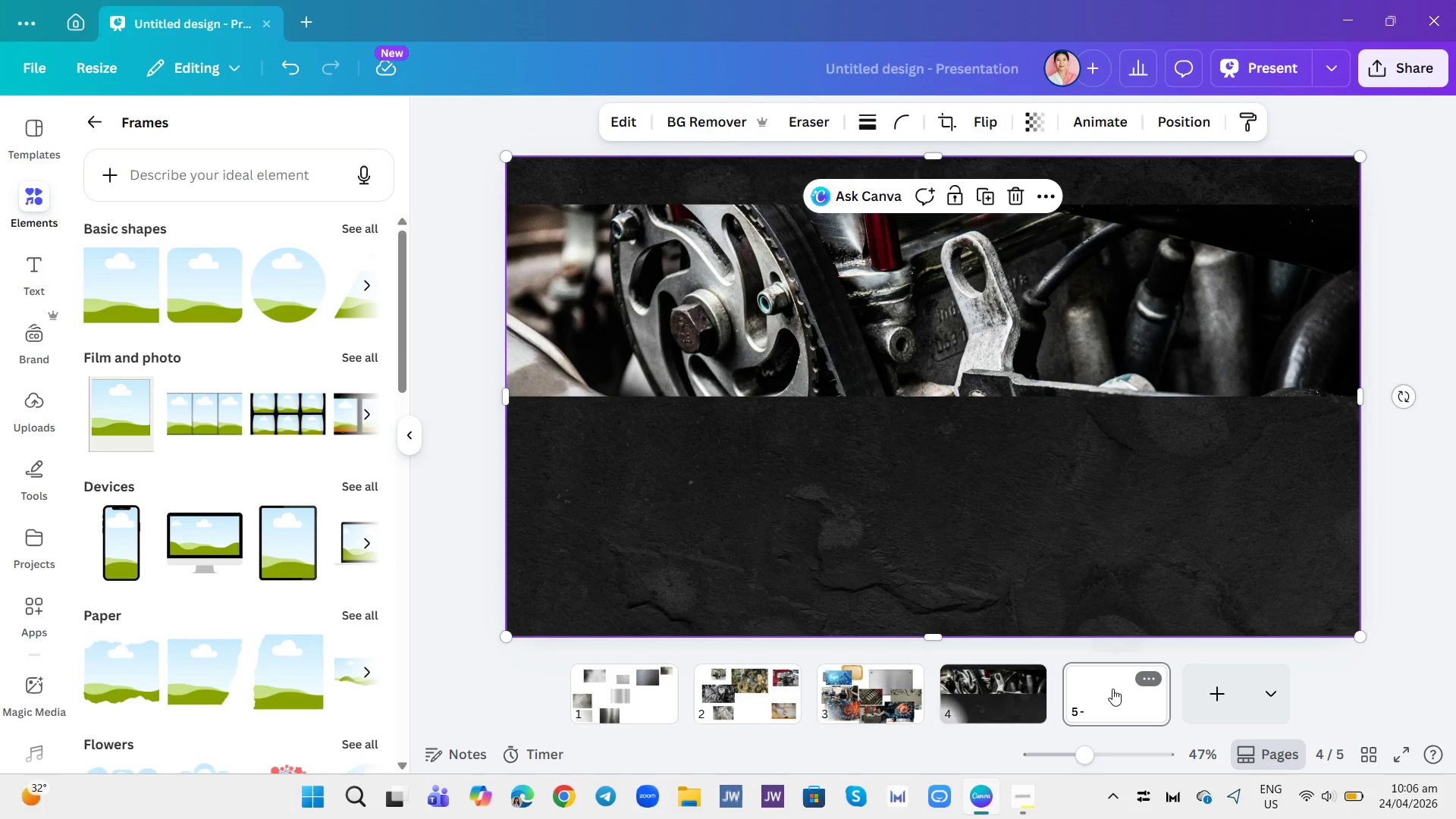 
double_click([1028, 532])
 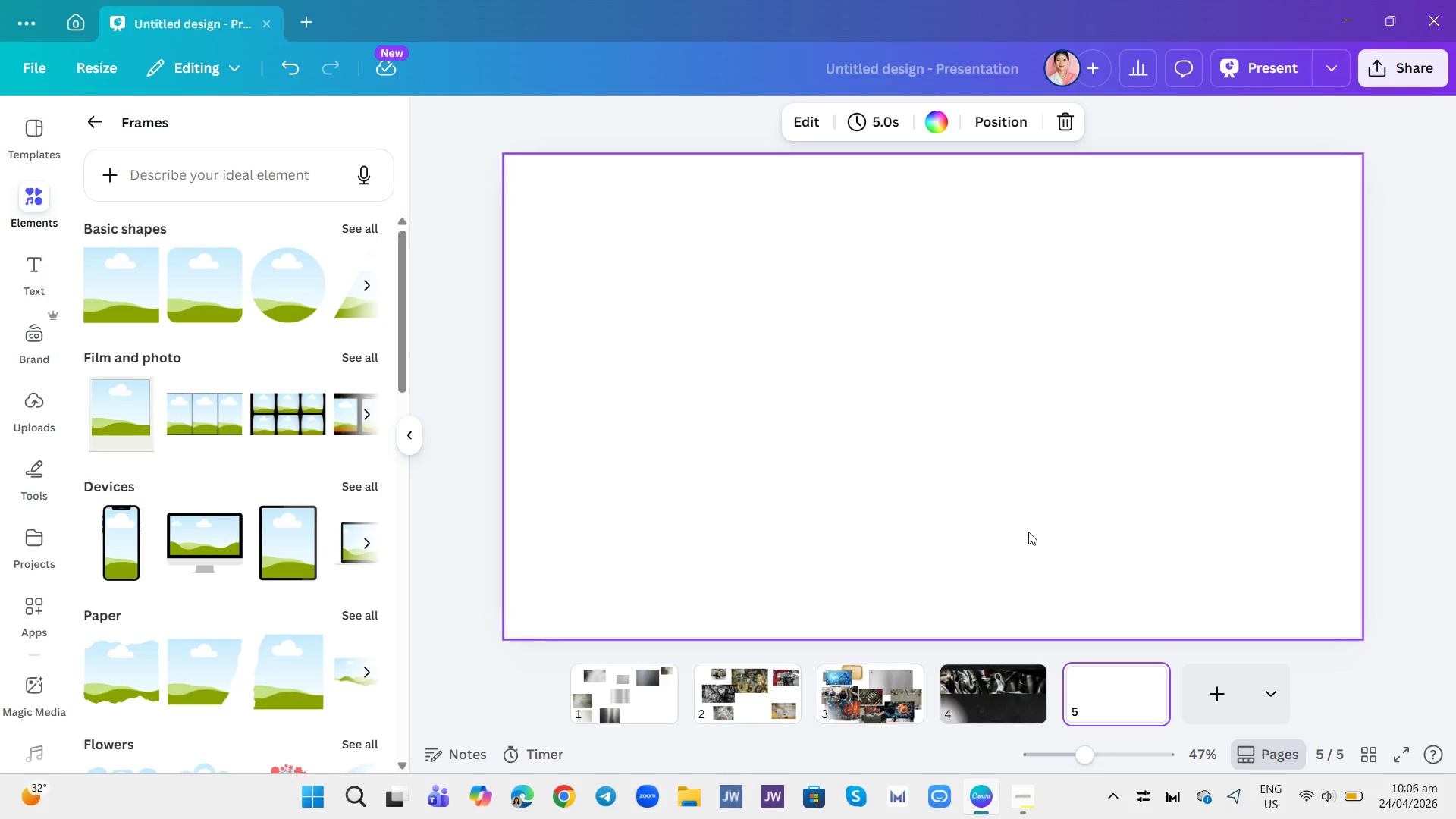 
key(Control+V)
 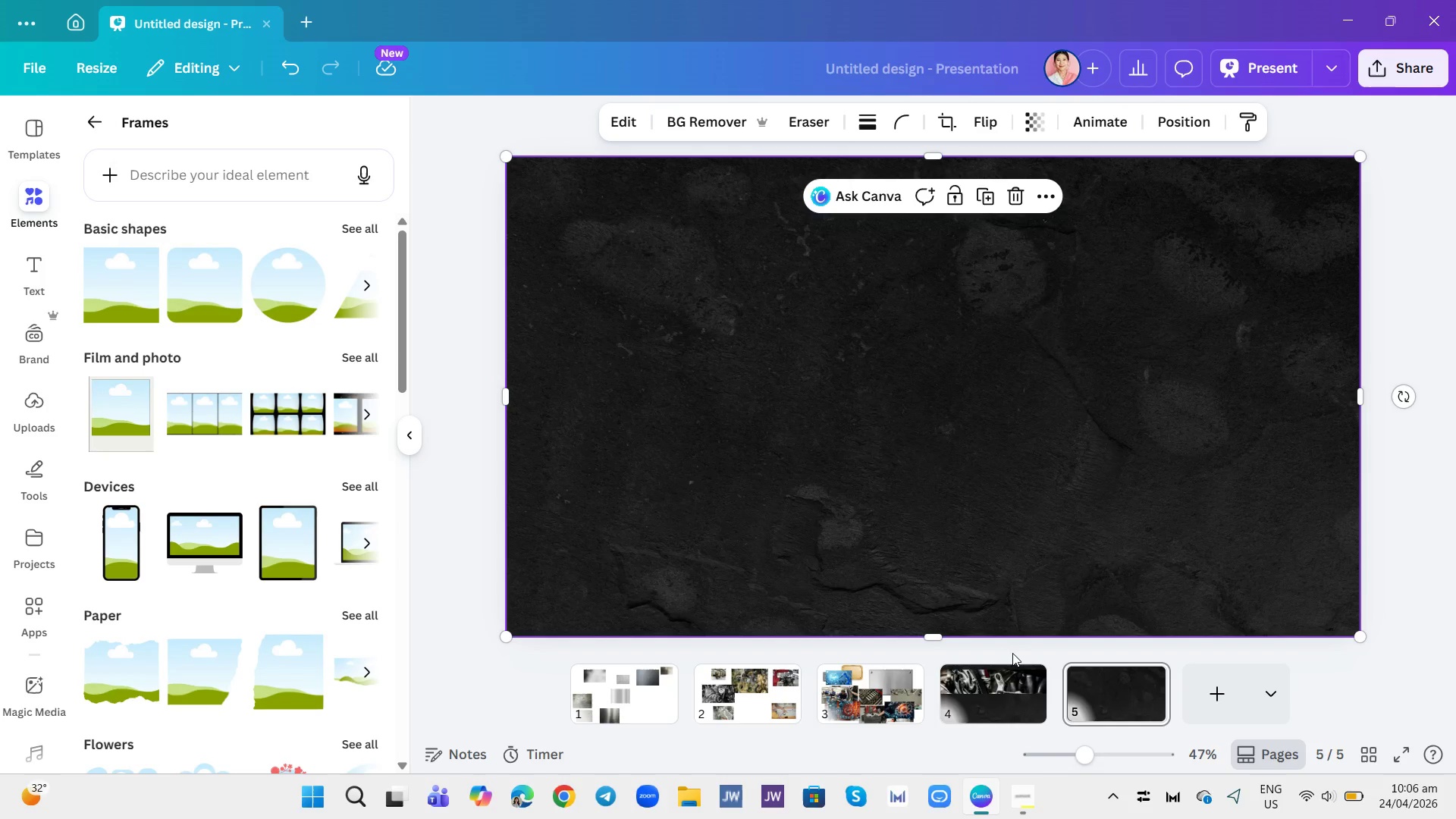 
left_click([1003, 689])
 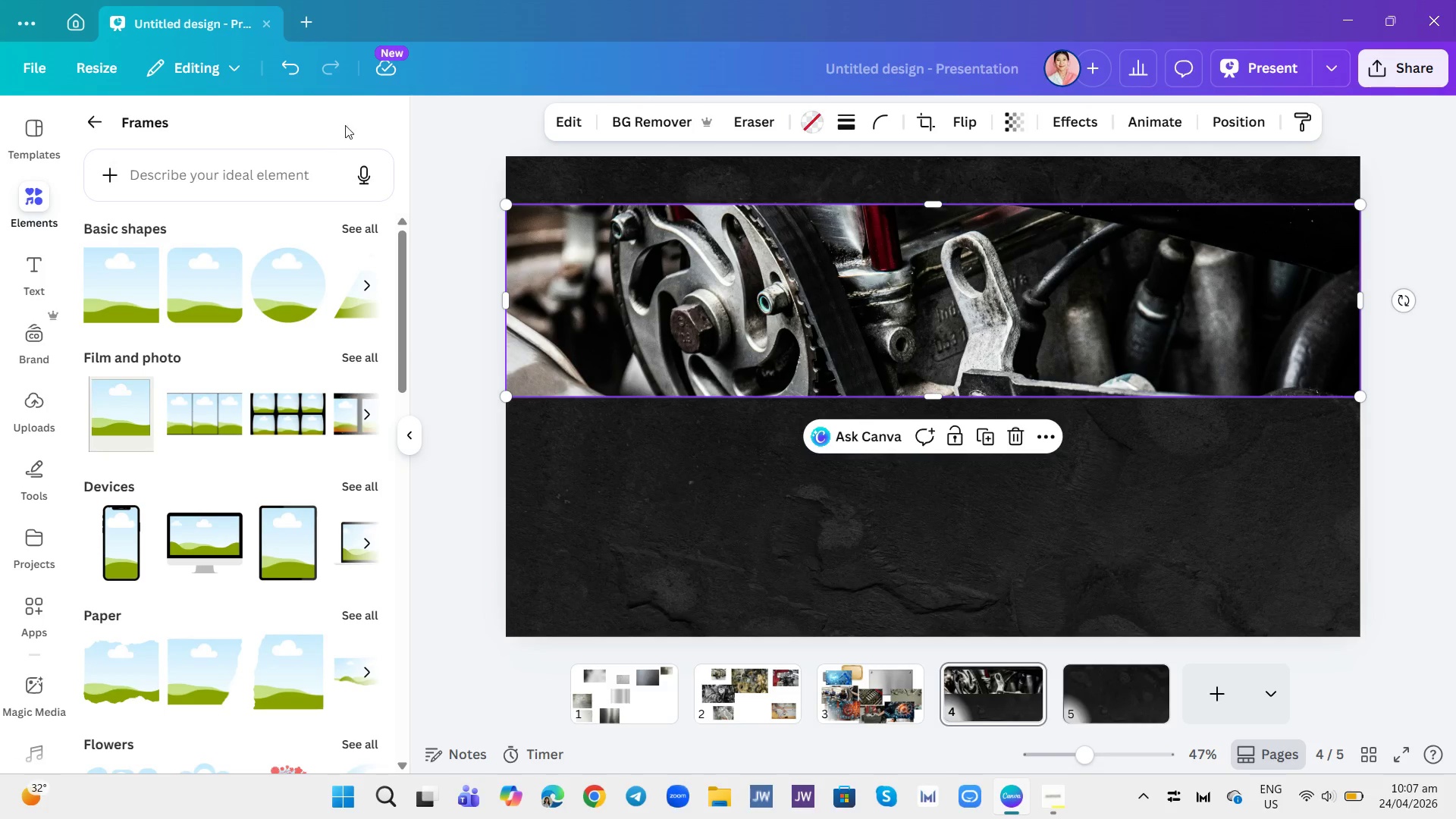 
wait(31.14)
 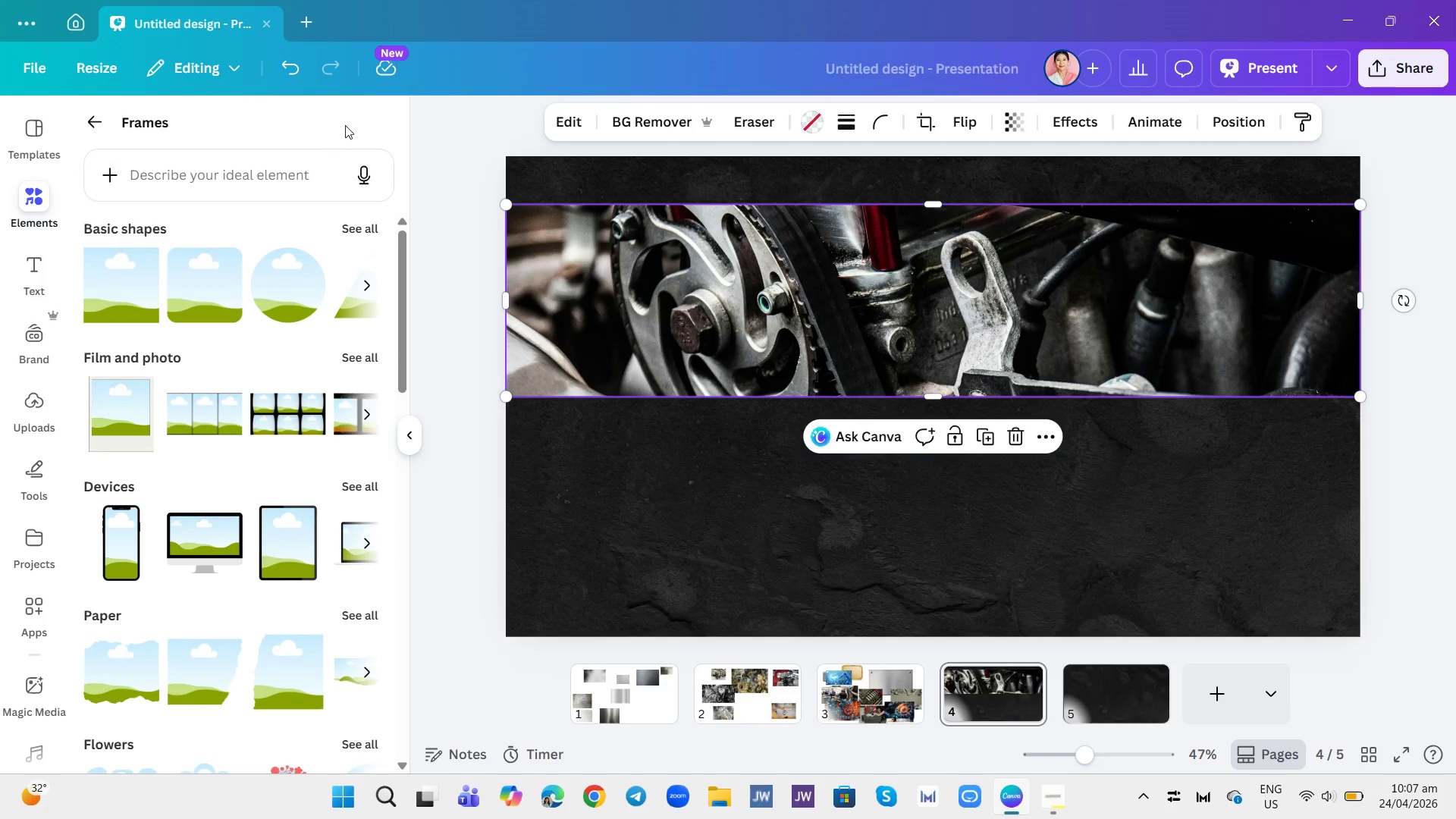 
left_click([44, 267])
 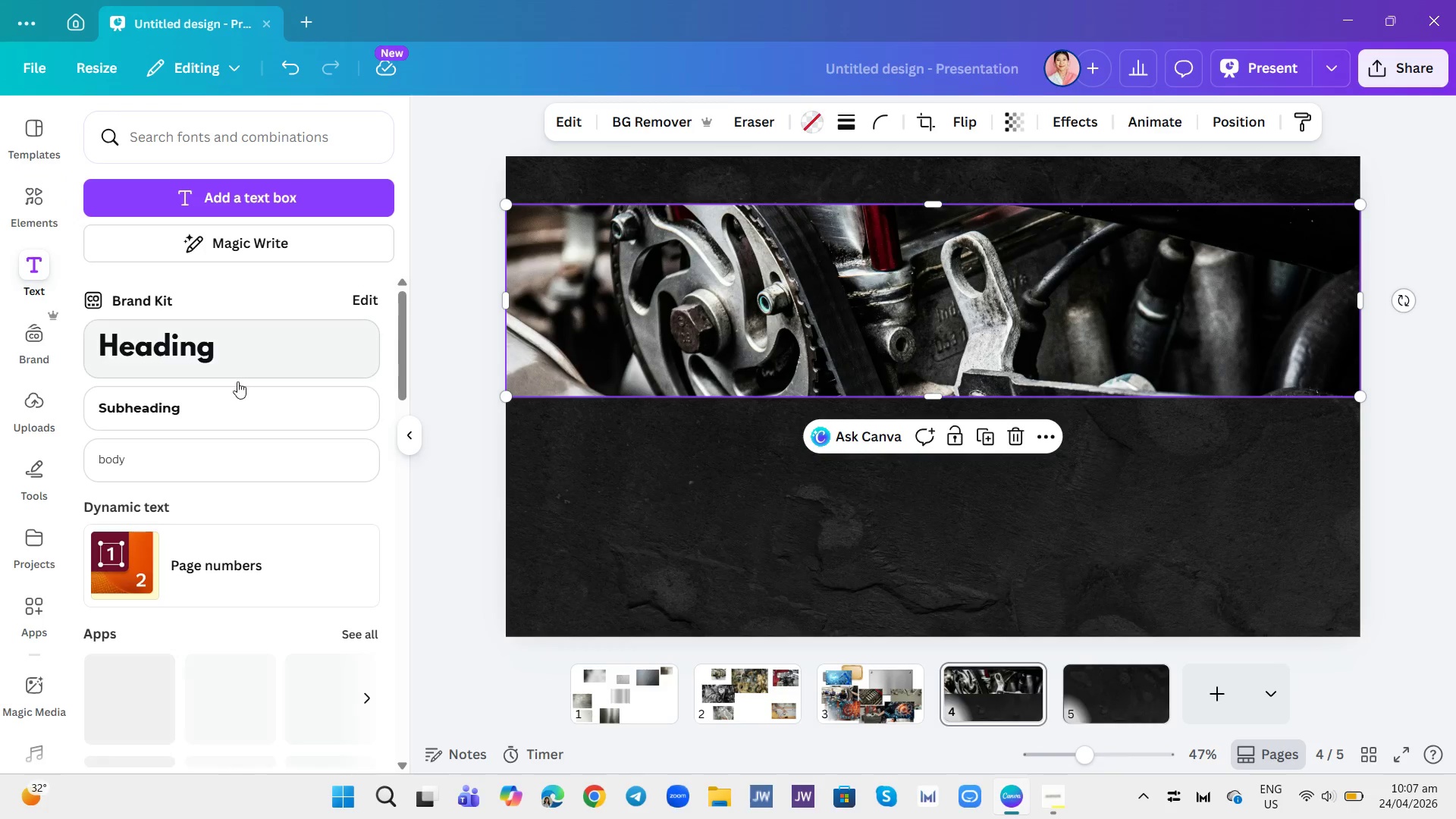 
left_click([227, 342])
 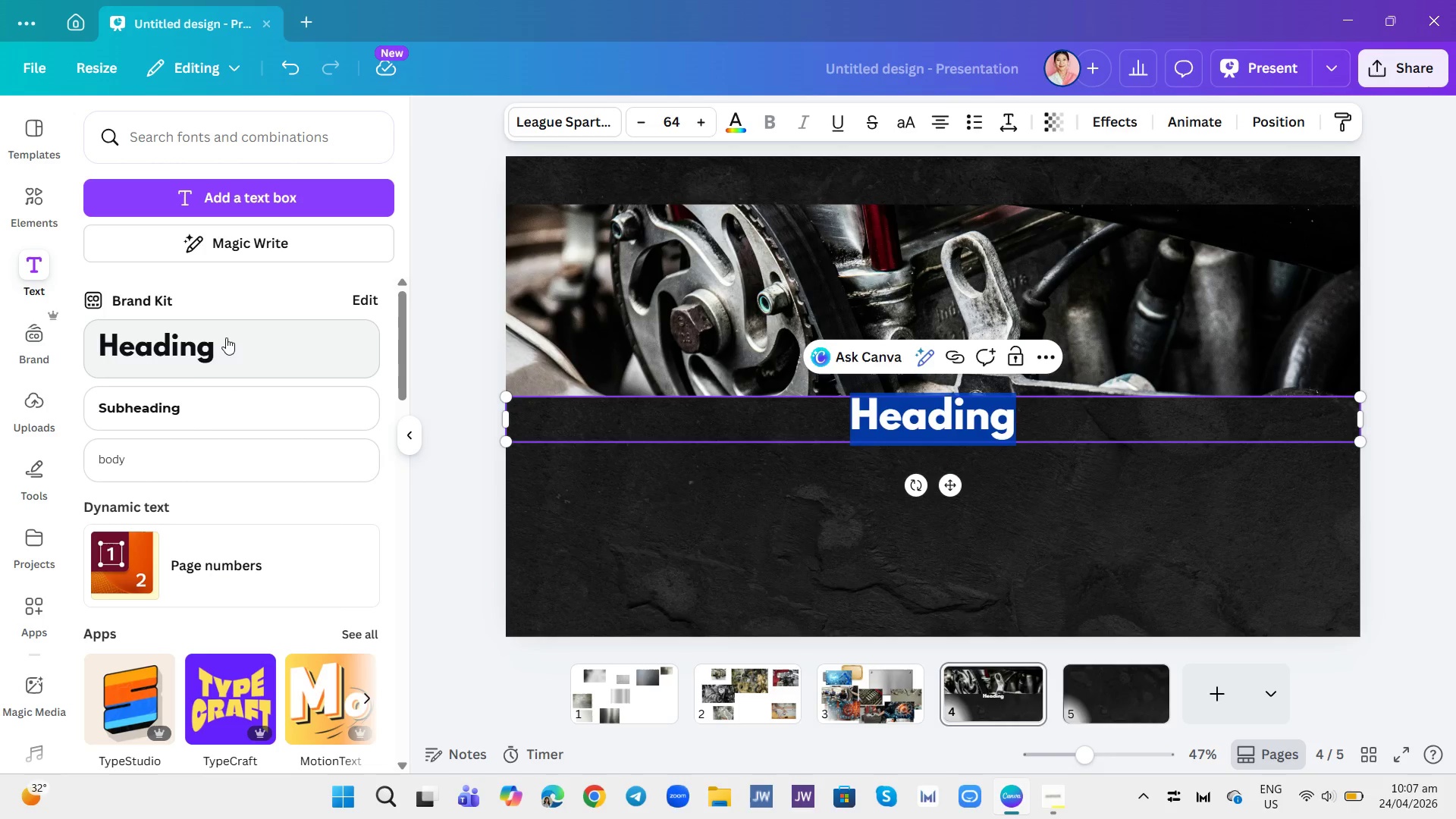 
type(MASTER YOUR CAR)
key(Backspace)
key(Backspace)
type(RS)
key(Backspace)
type(AAFT)
key(Backspace)
key(Backspace)
key(Backspace)
type(FT)
 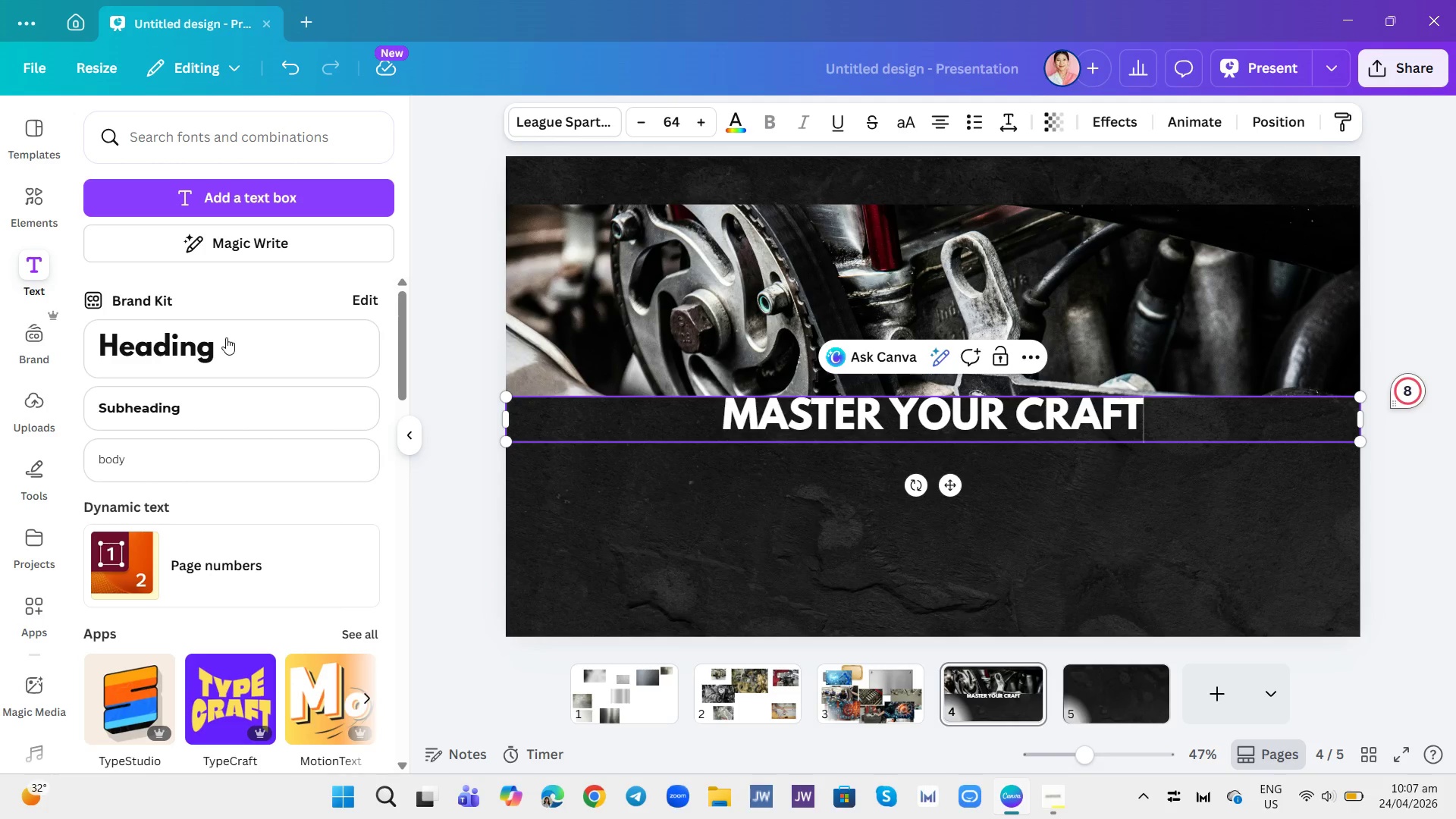 
key(Control+A)
 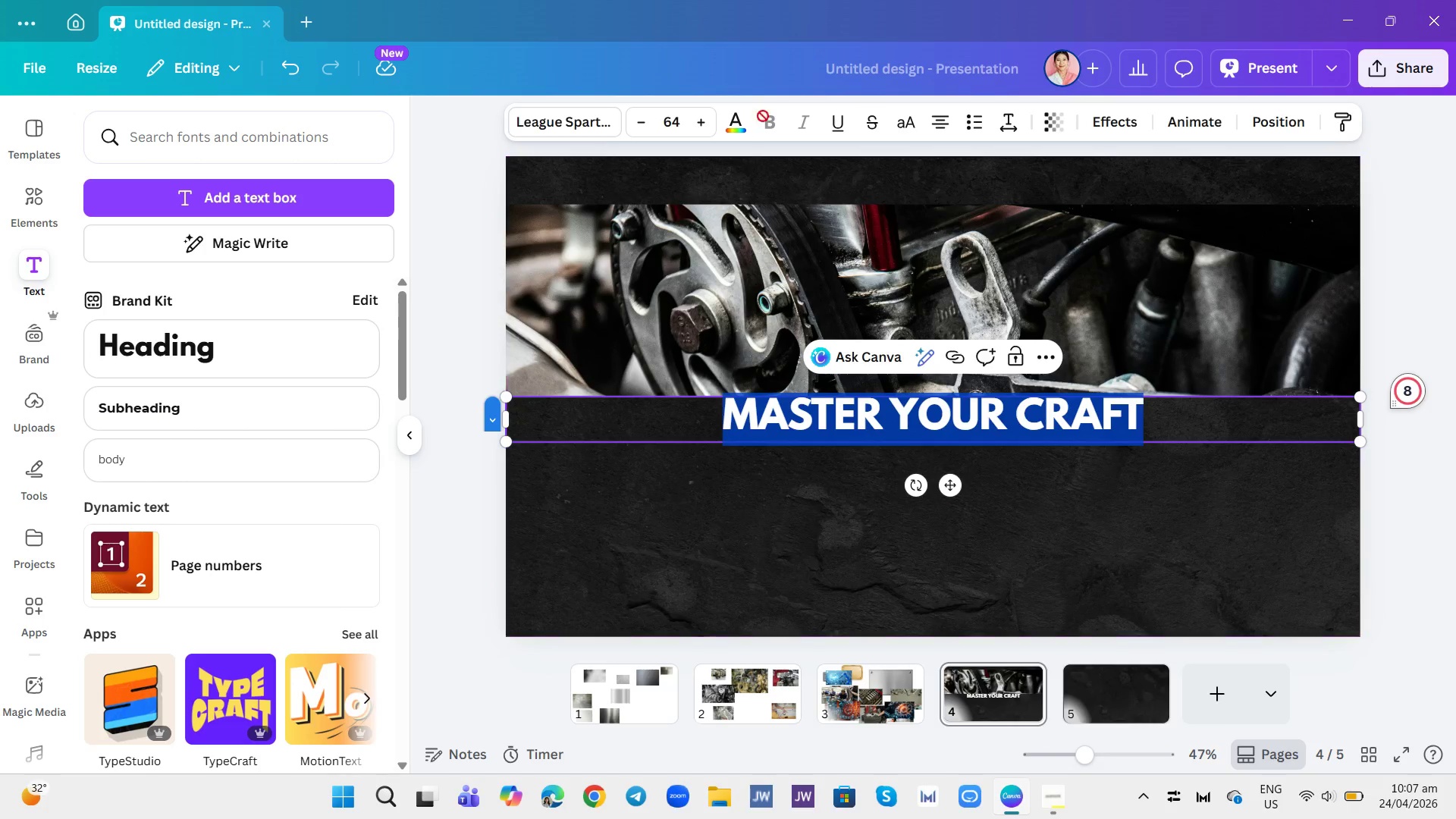 
left_click([734, 125])
 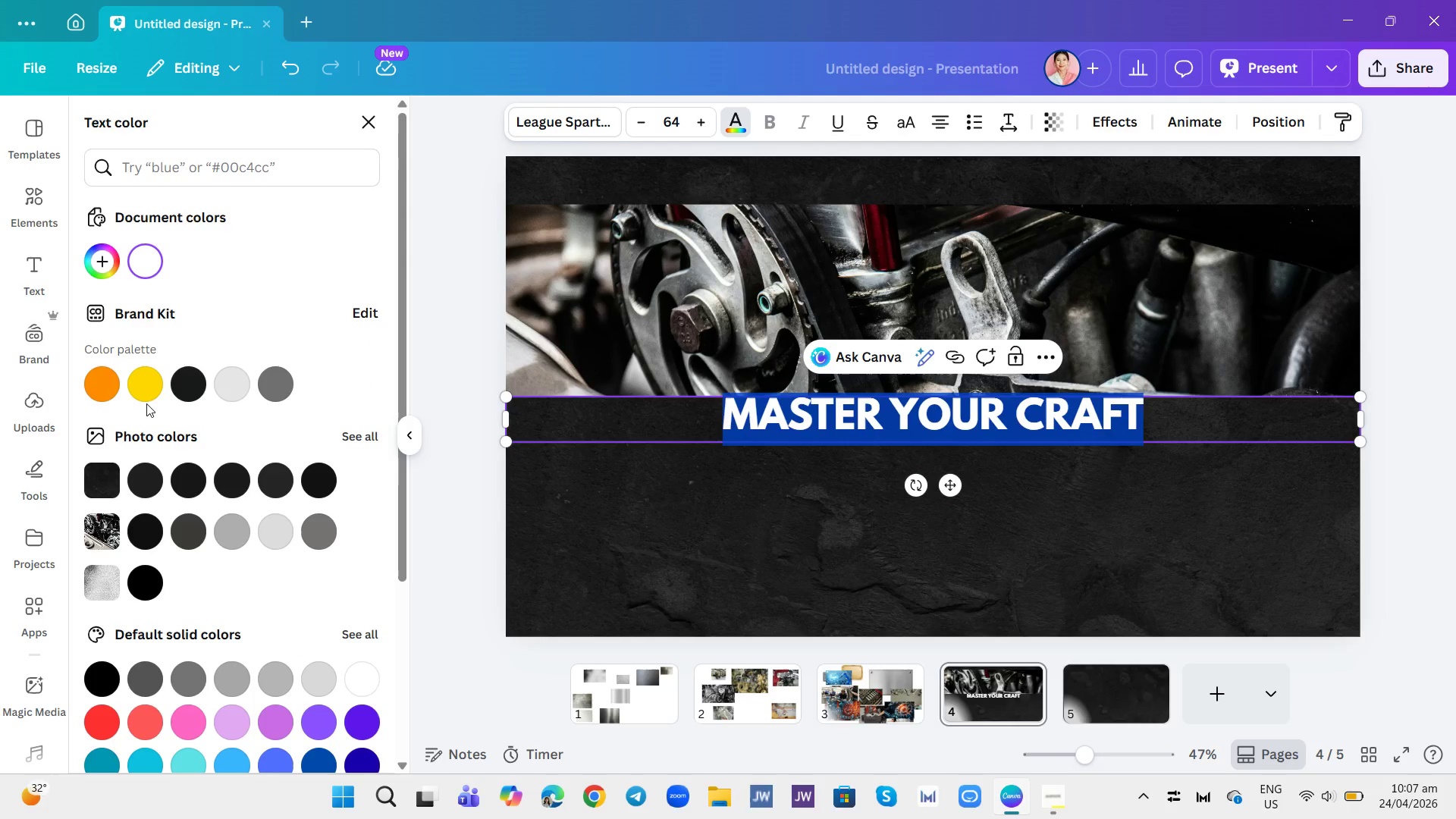 
left_click([103, 395])
 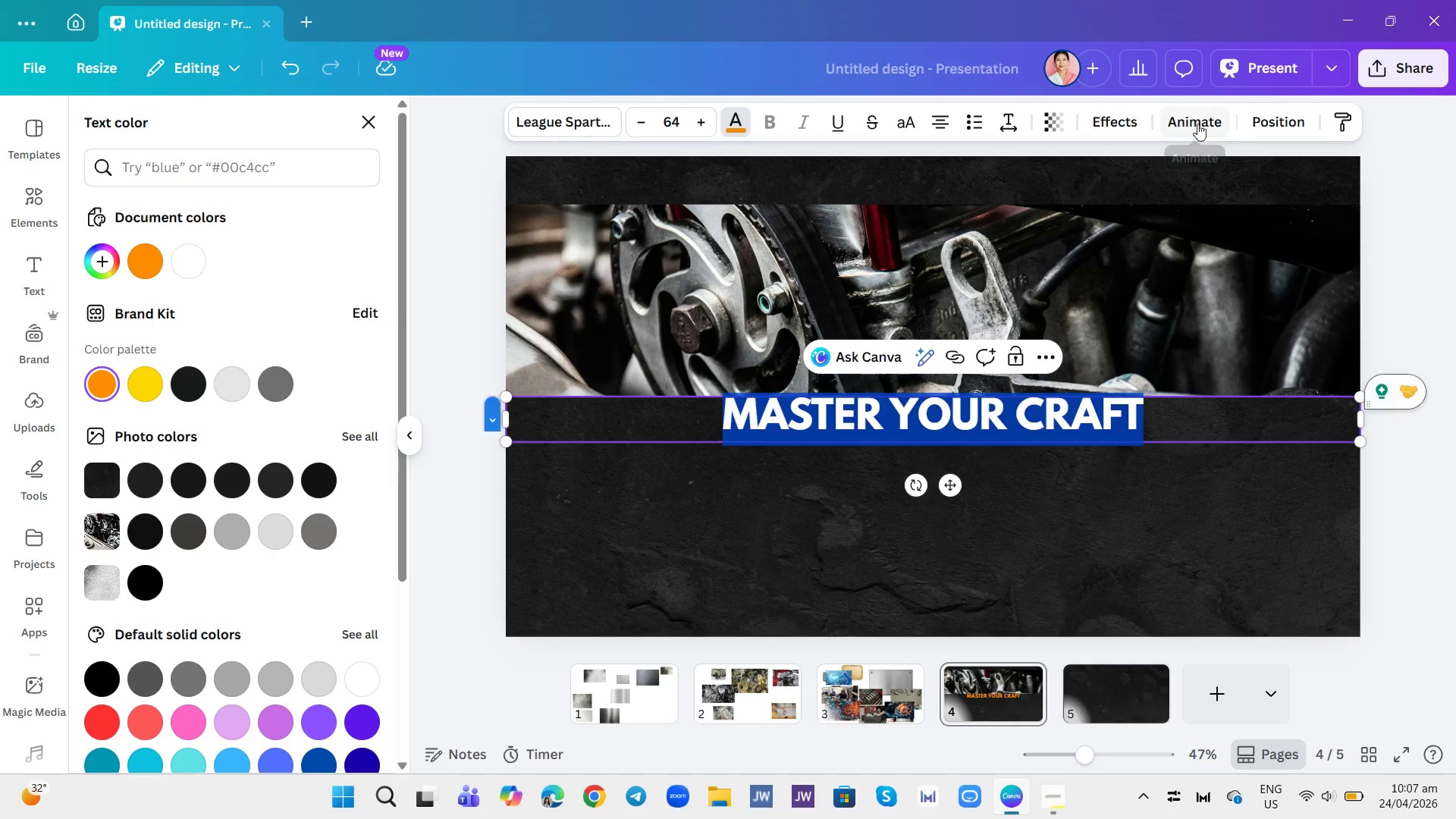 
left_click([1105, 121])
 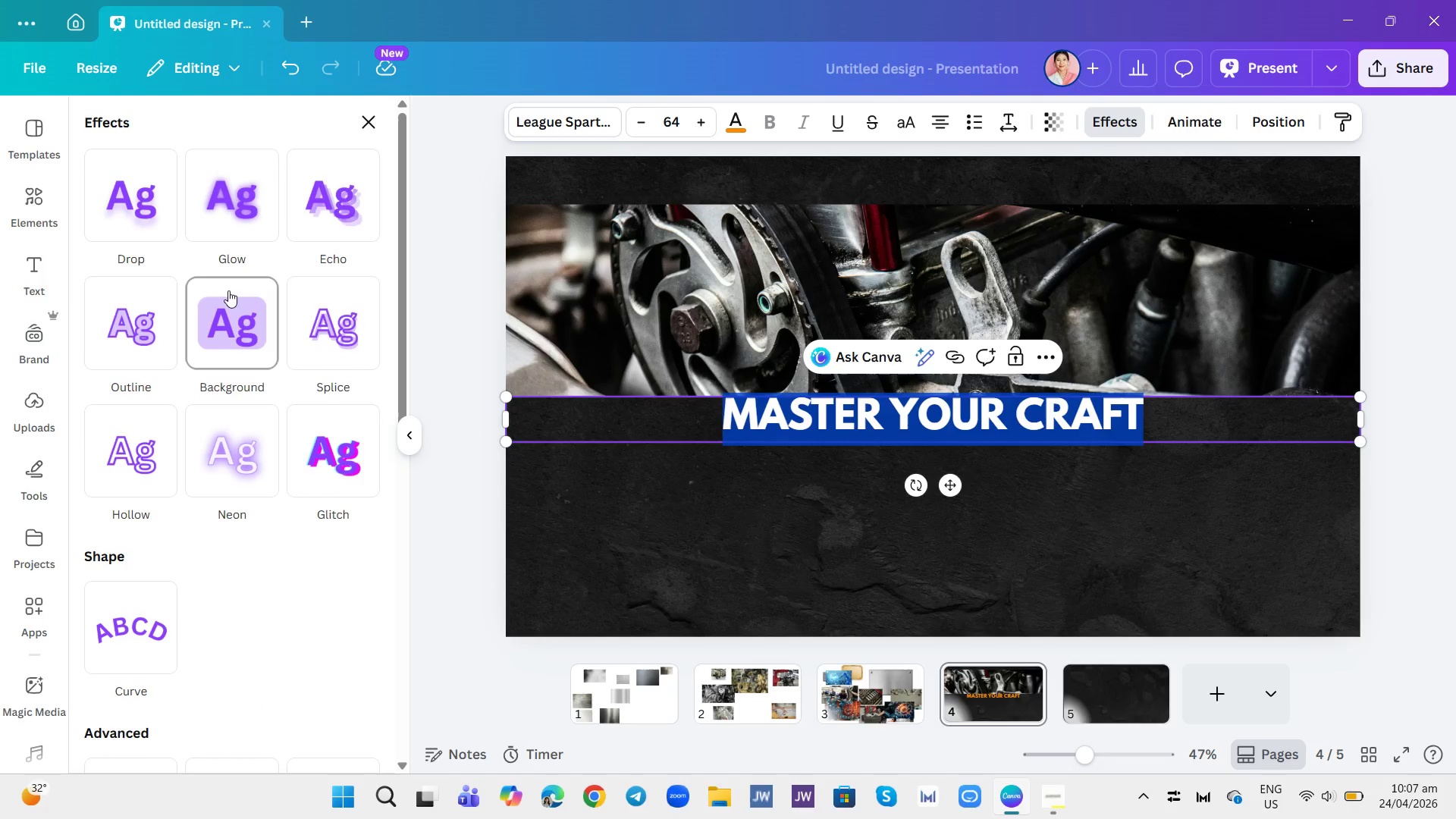 
left_click([127, 331])
 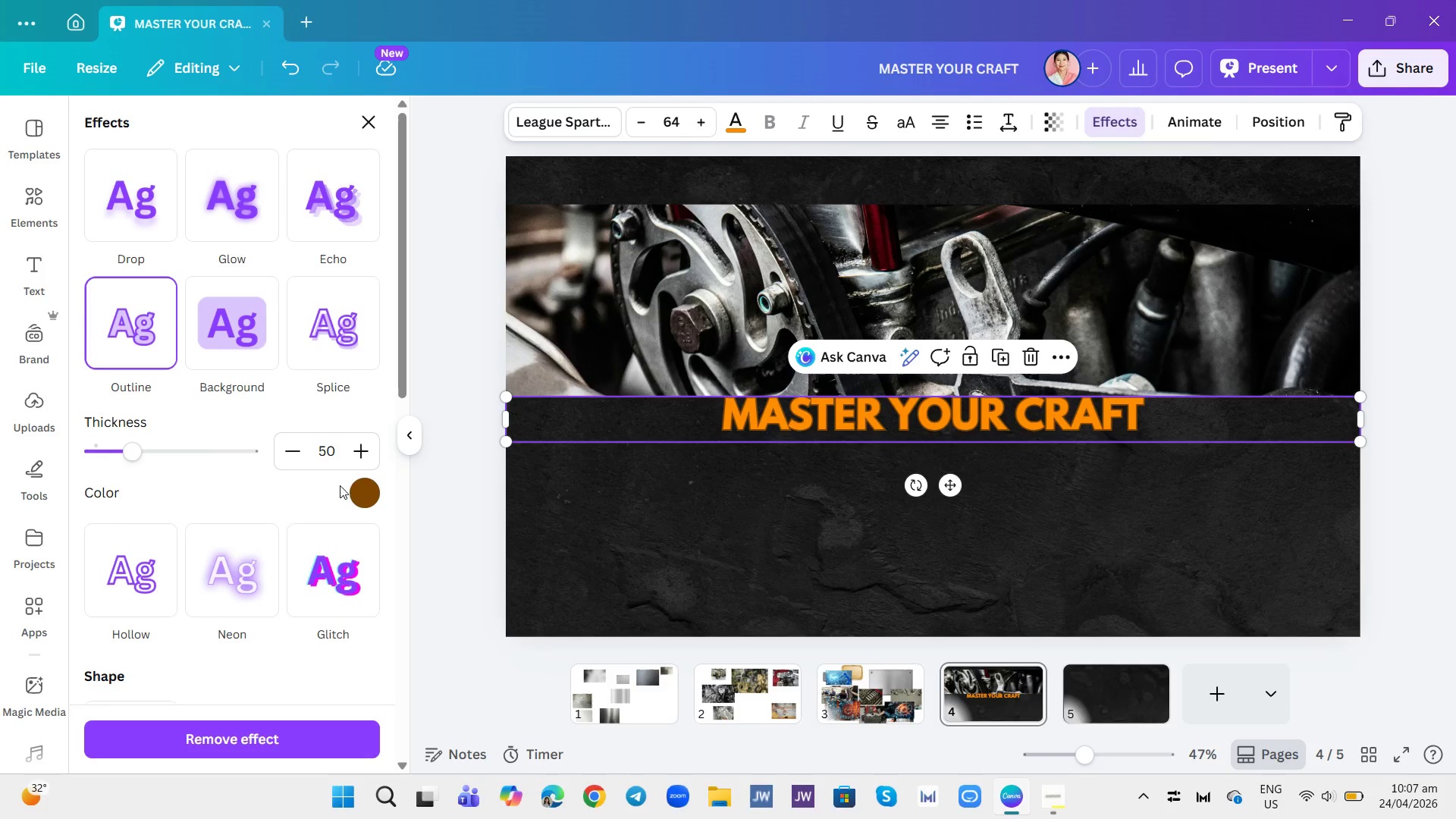 
mouse_move([351, 485])
 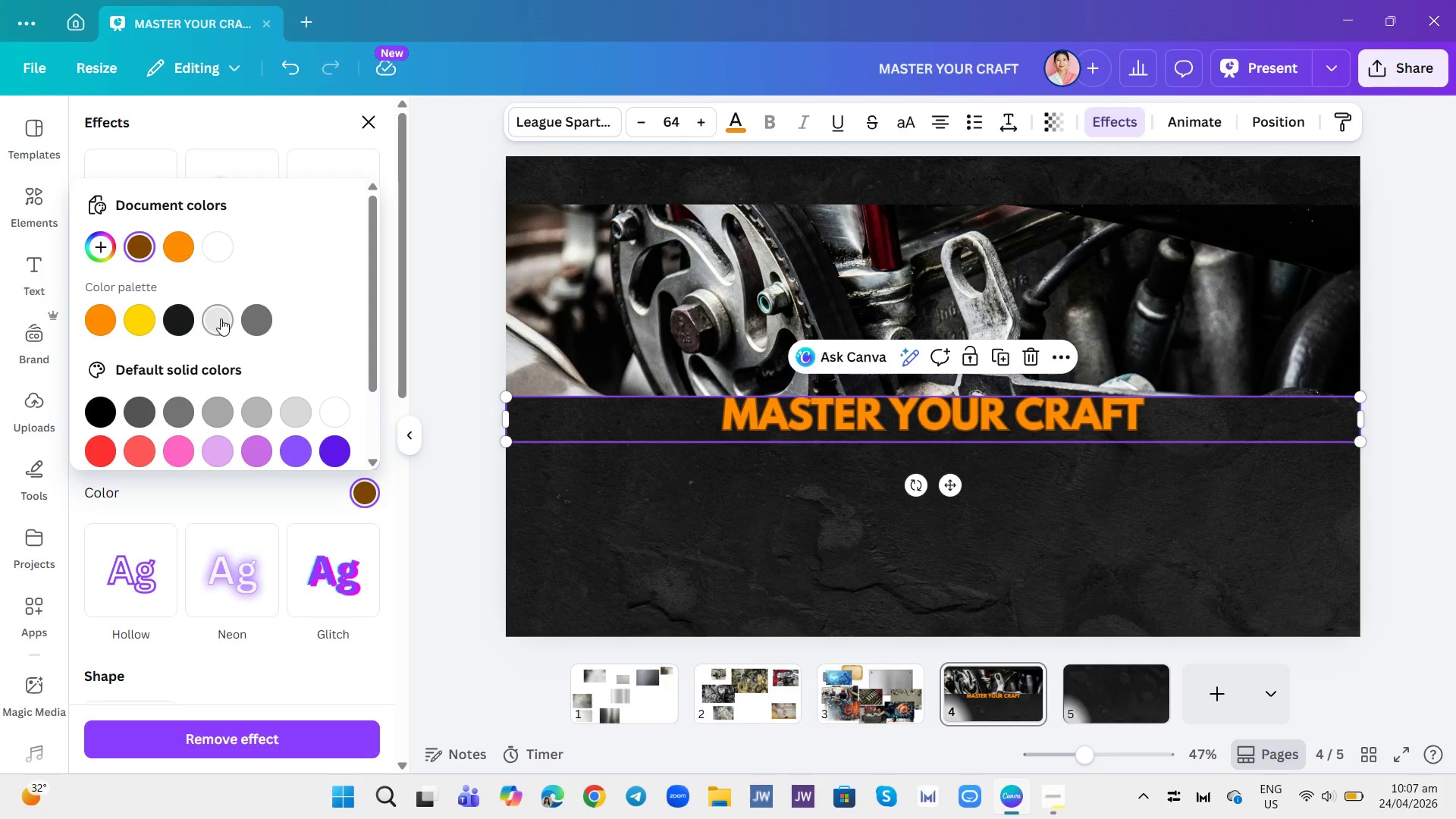 
left_click([221, 318])
 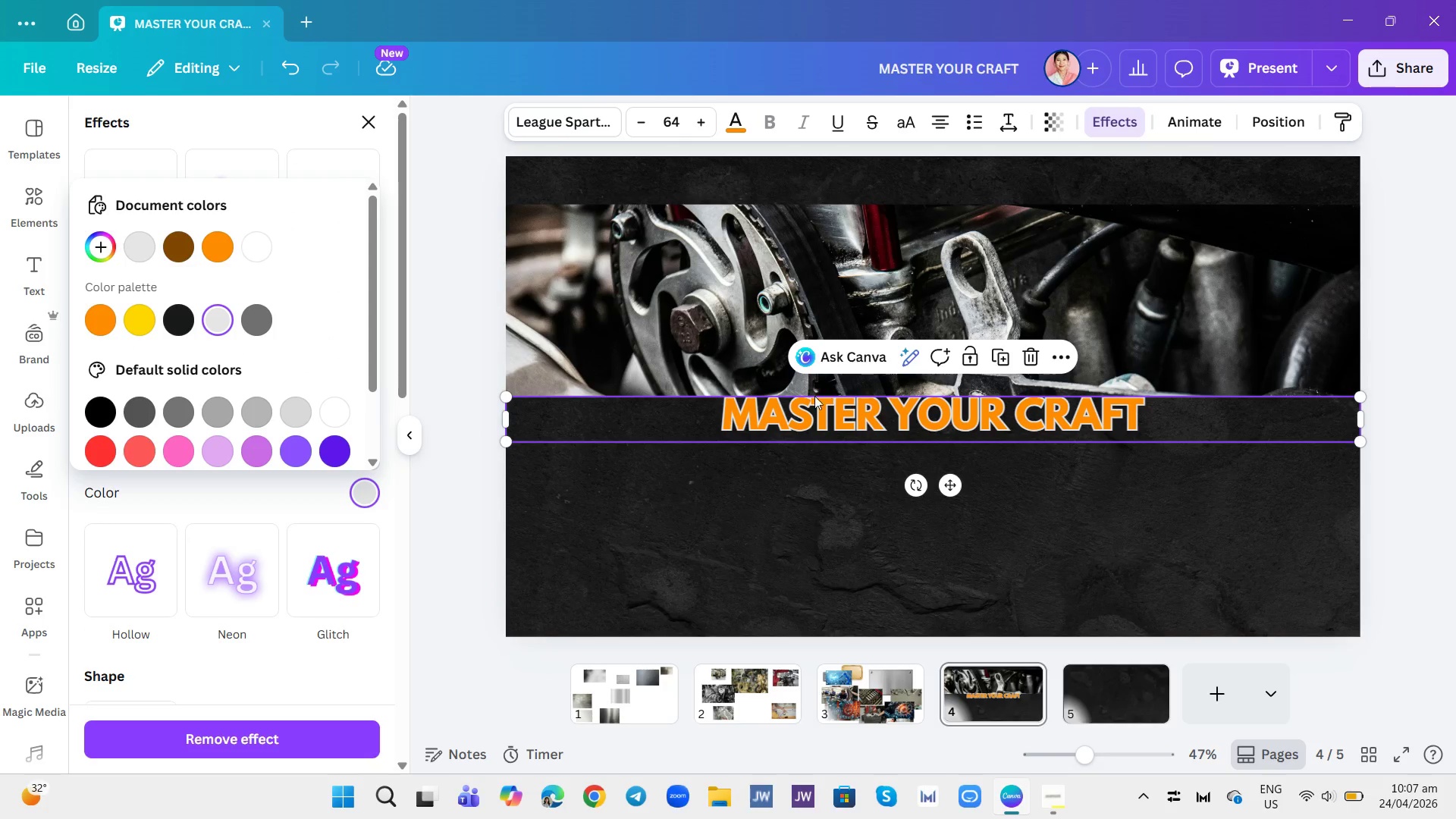 
left_click([675, 126])
 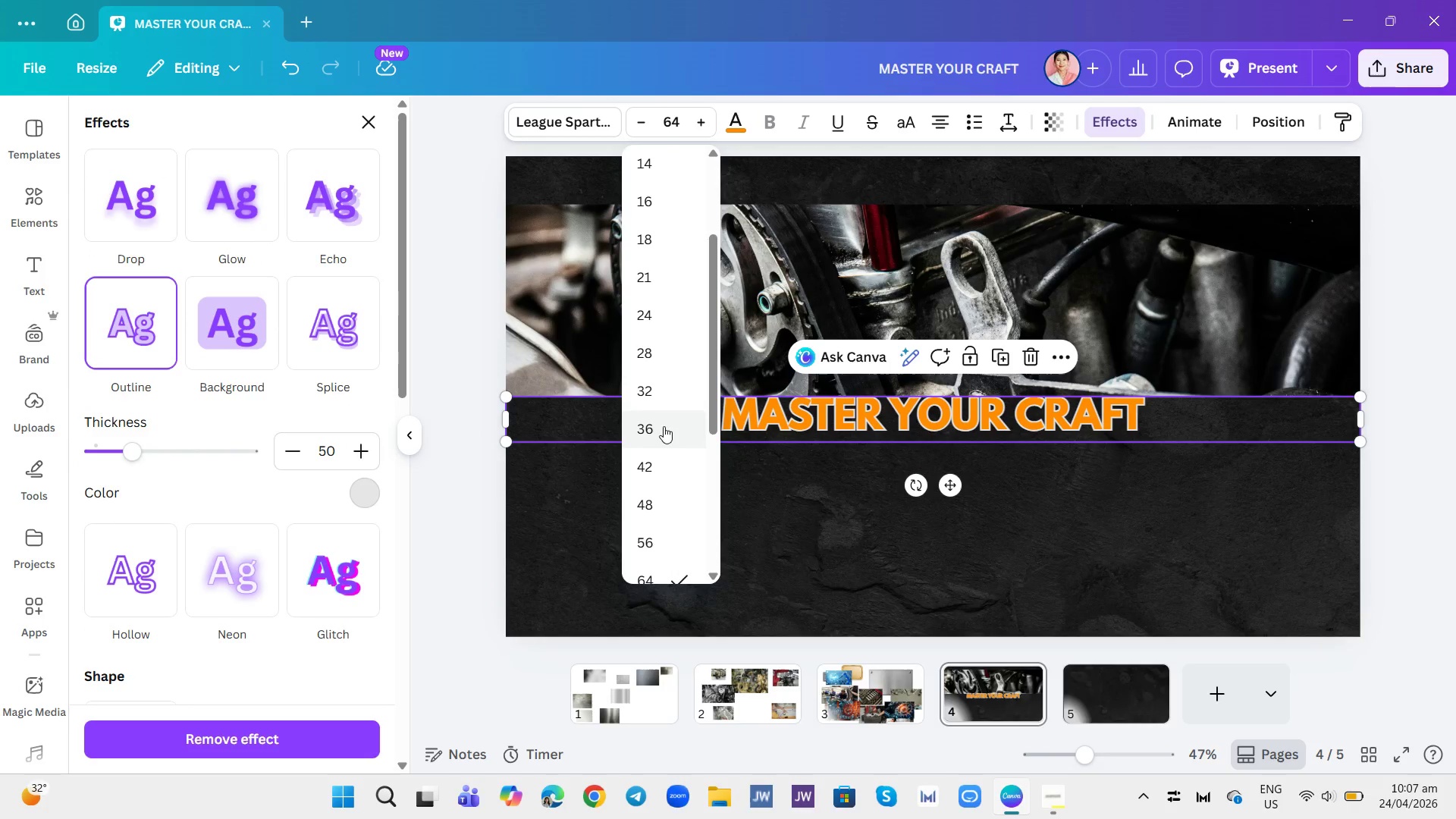 
scroll: coordinate [651, 447], scroll_direction: down, amount: 2.0
 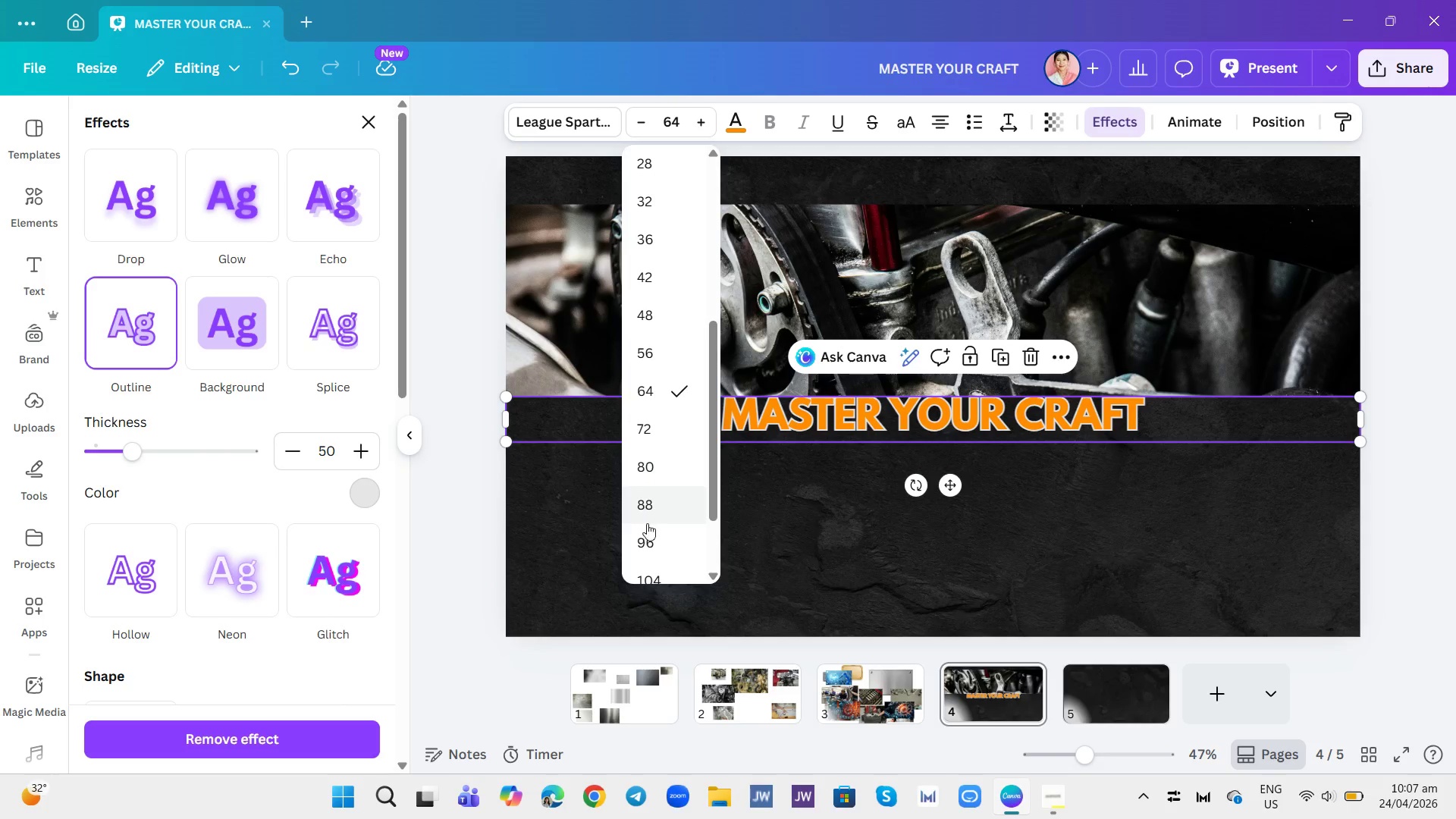 
left_click([648, 538])
 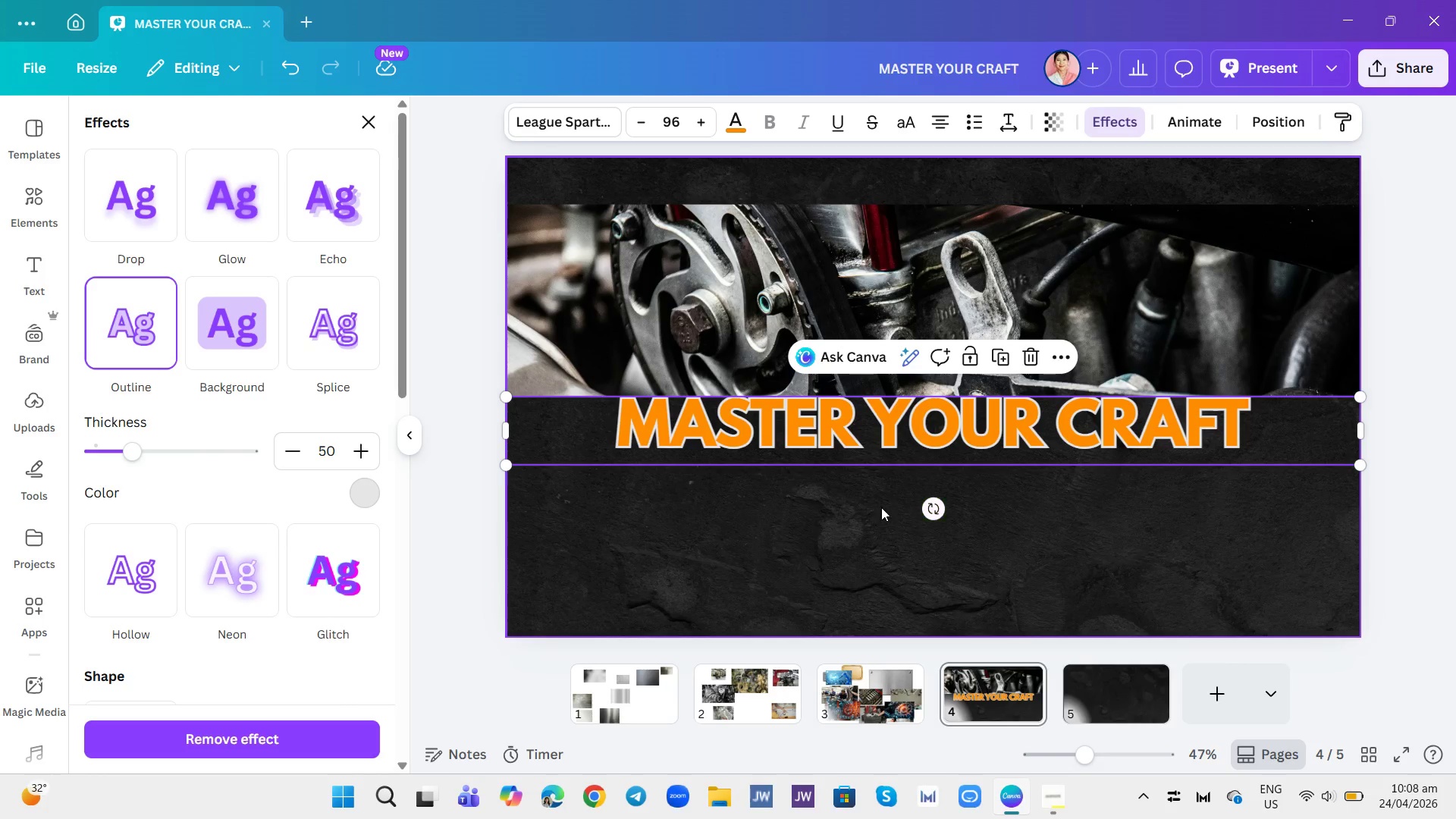 
wait(5.23)
 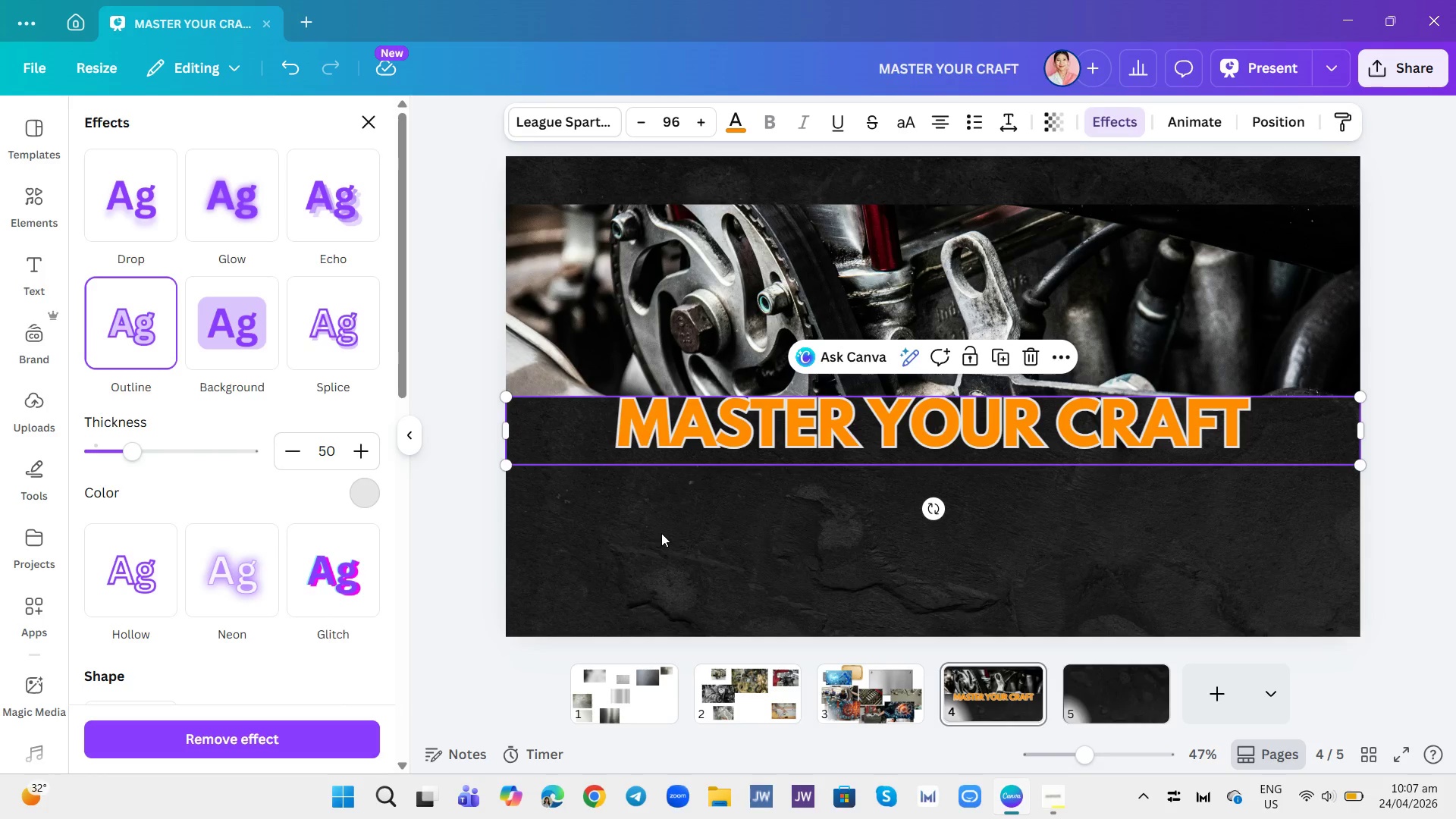 
left_click([1036, 485])
 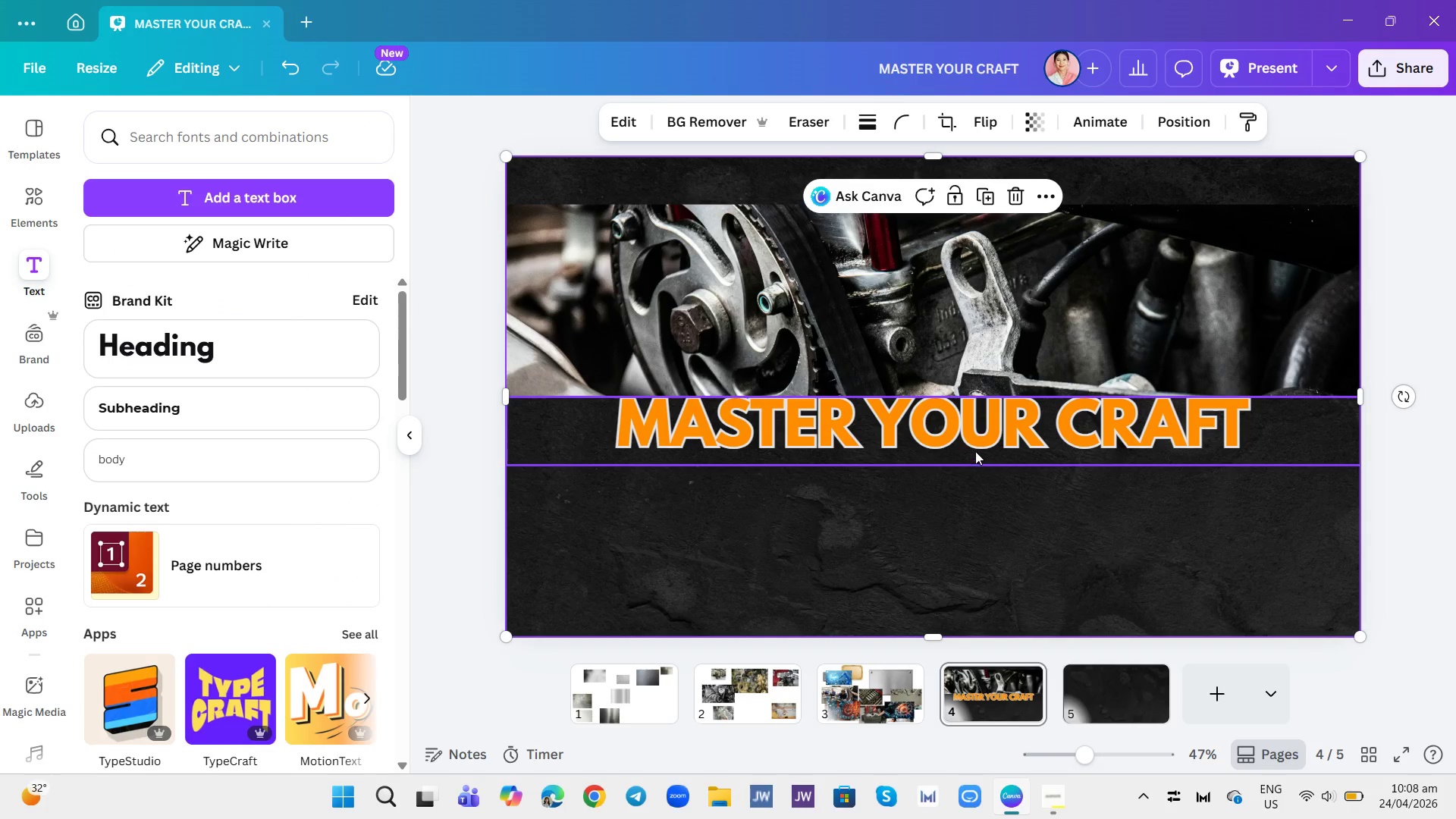 
left_click_drag(start_coordinate=[975, 451], to_coordinate=[963, 246])
 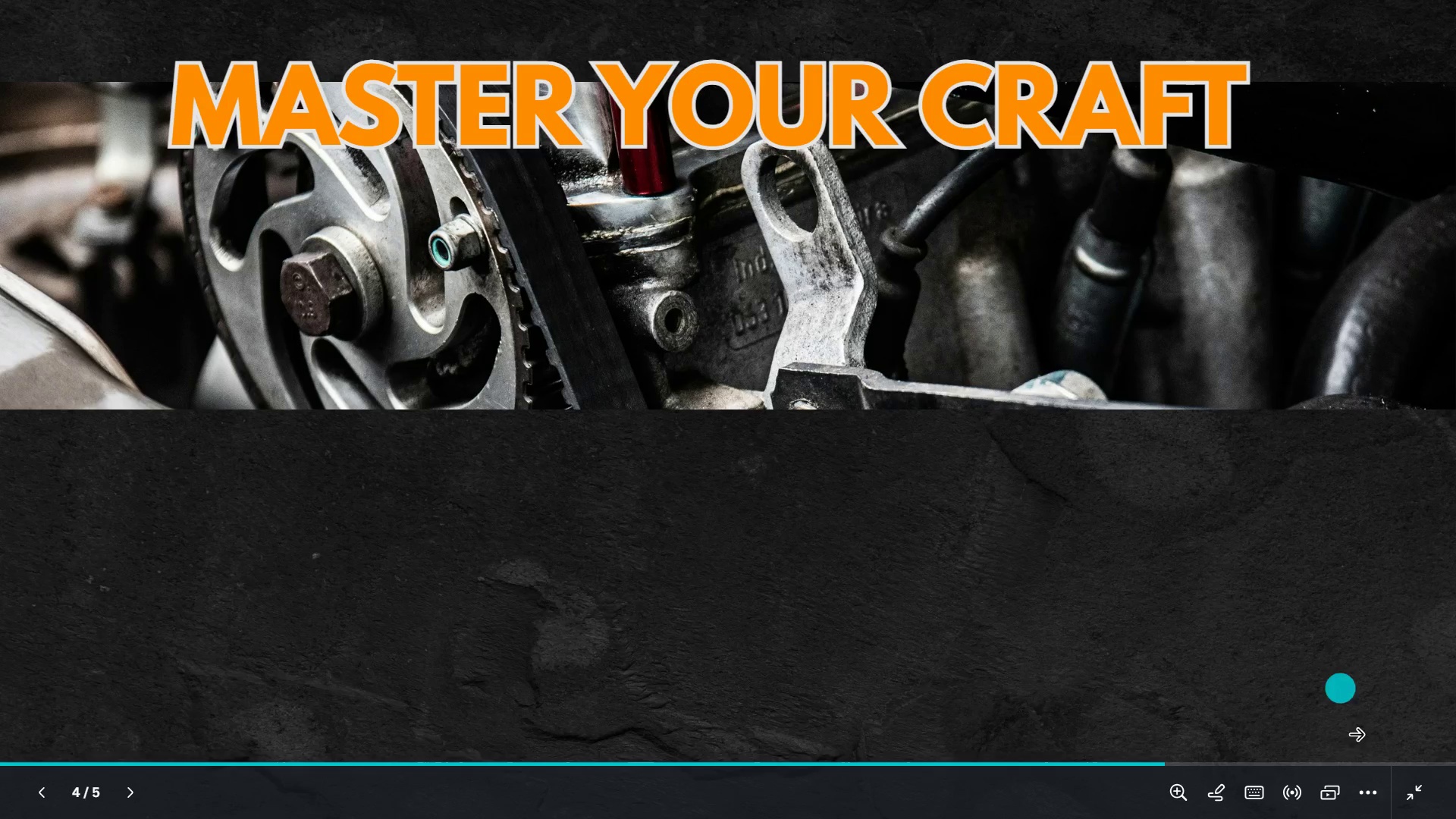 
wait(5.67)
 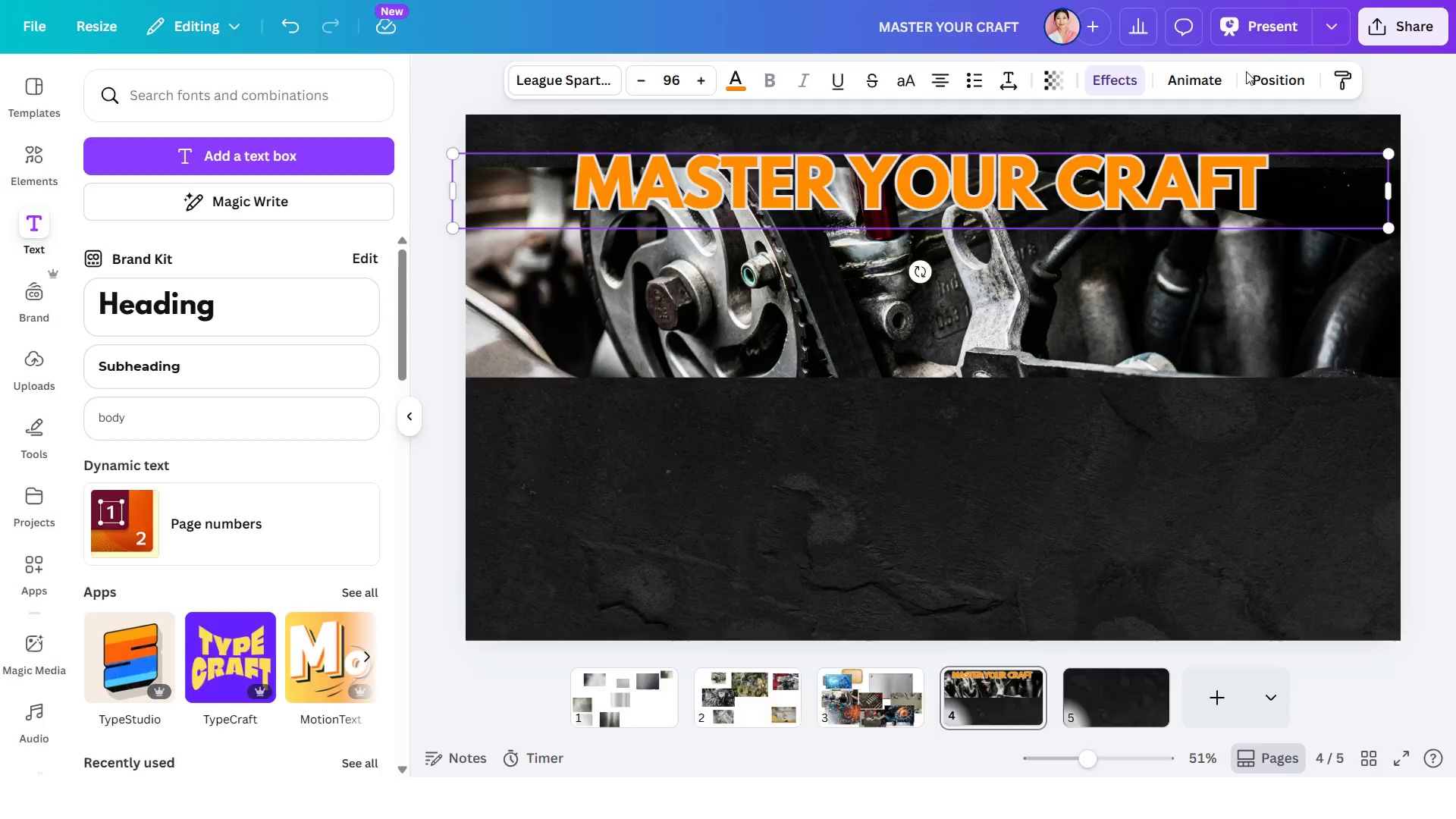 
left_click([1414, 789])
 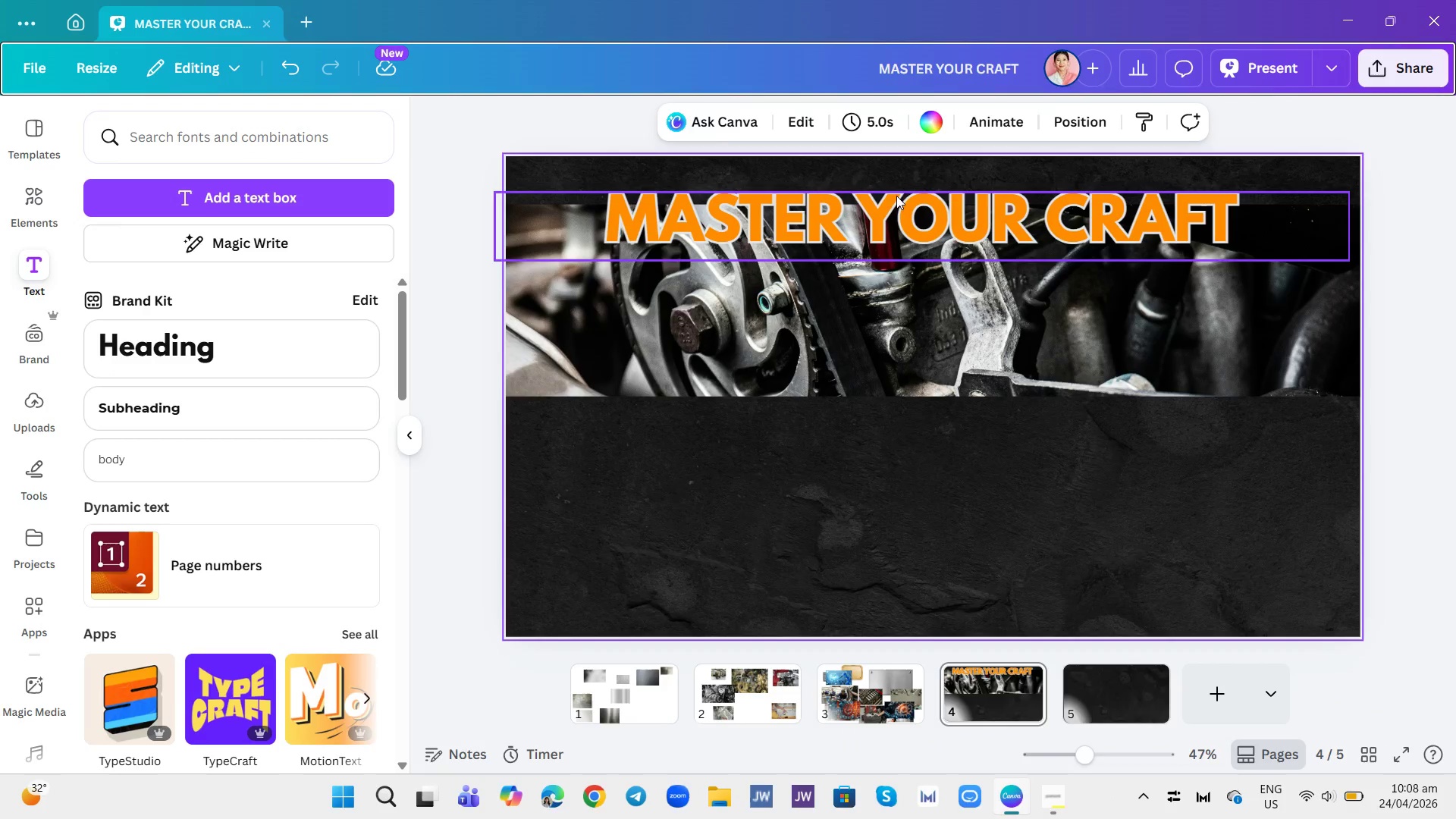 
left_click_drag(start_coordinate=[892, 211], to_coordinate=[905, 212])
 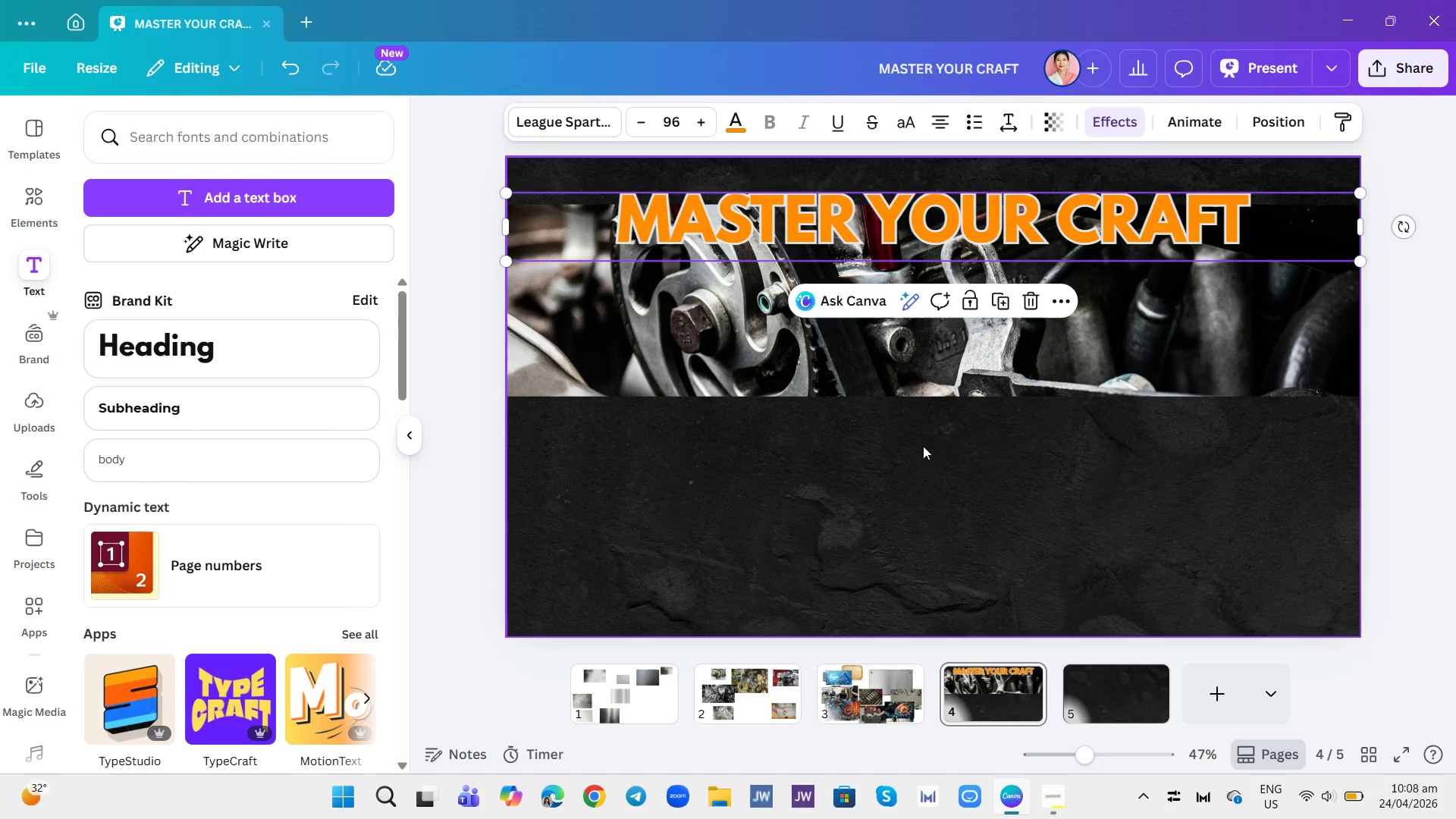 
left_click([928, 515])
 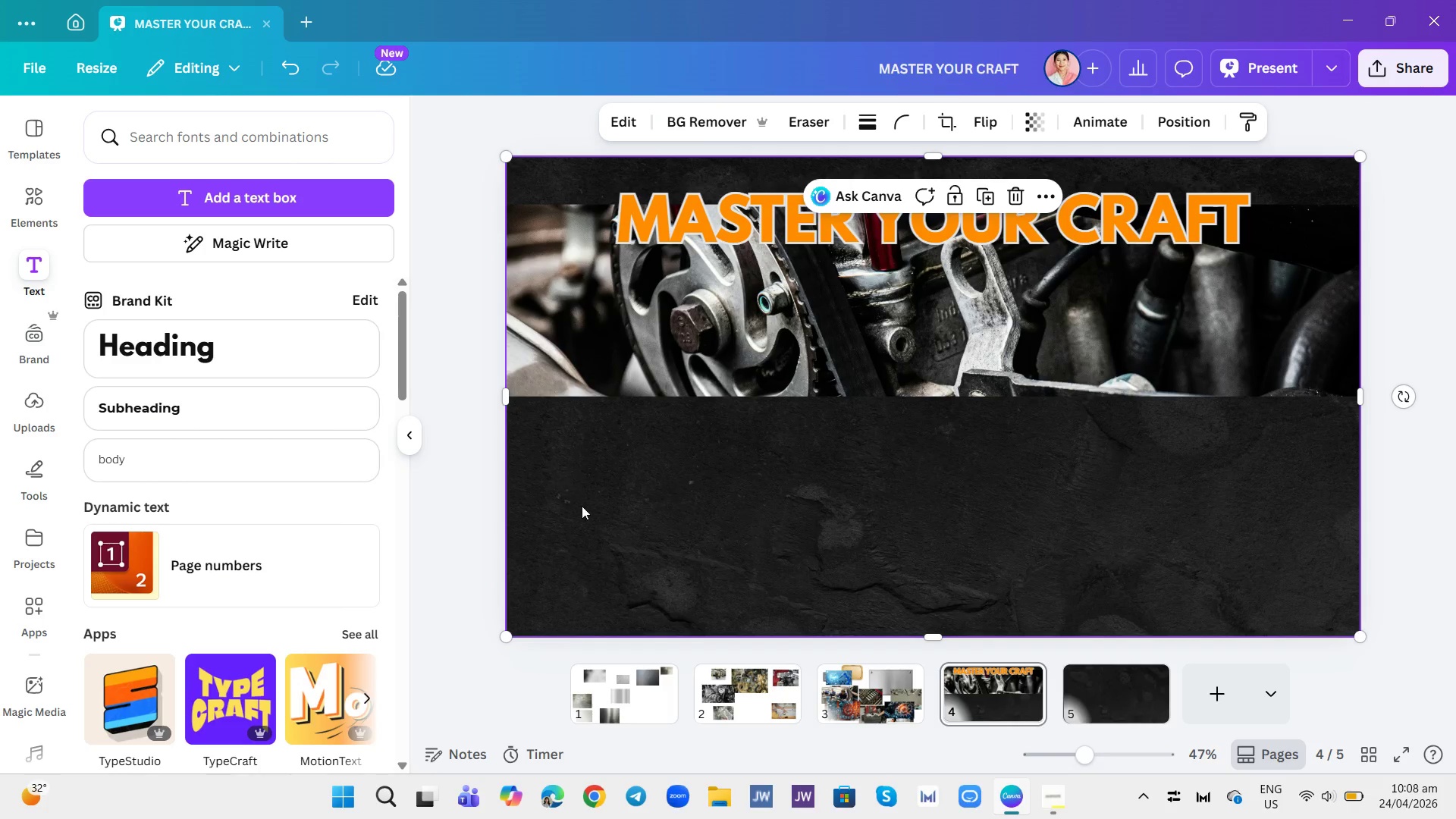 
left_click([640, 692])
 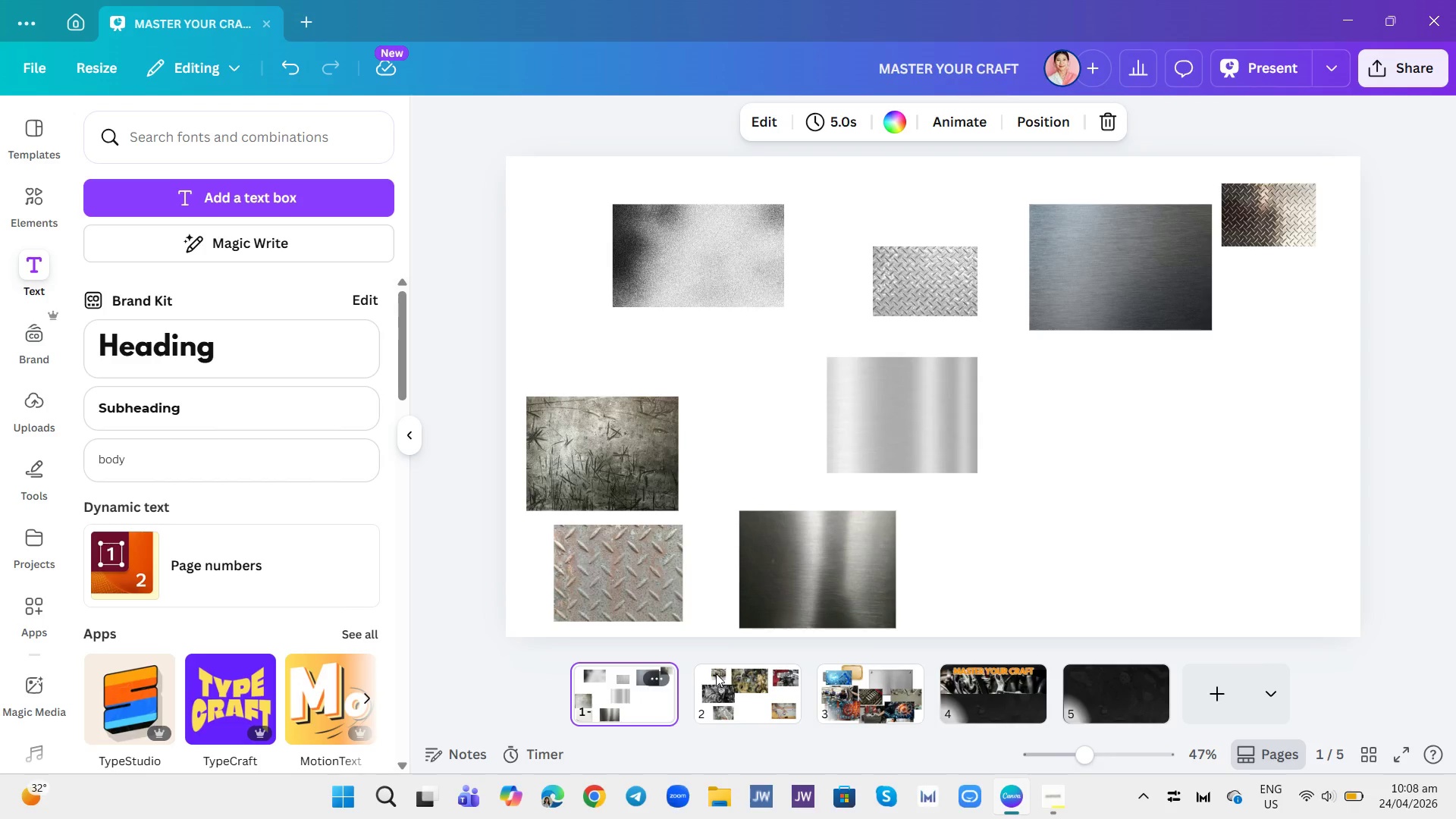 
left_click([977, 696])
 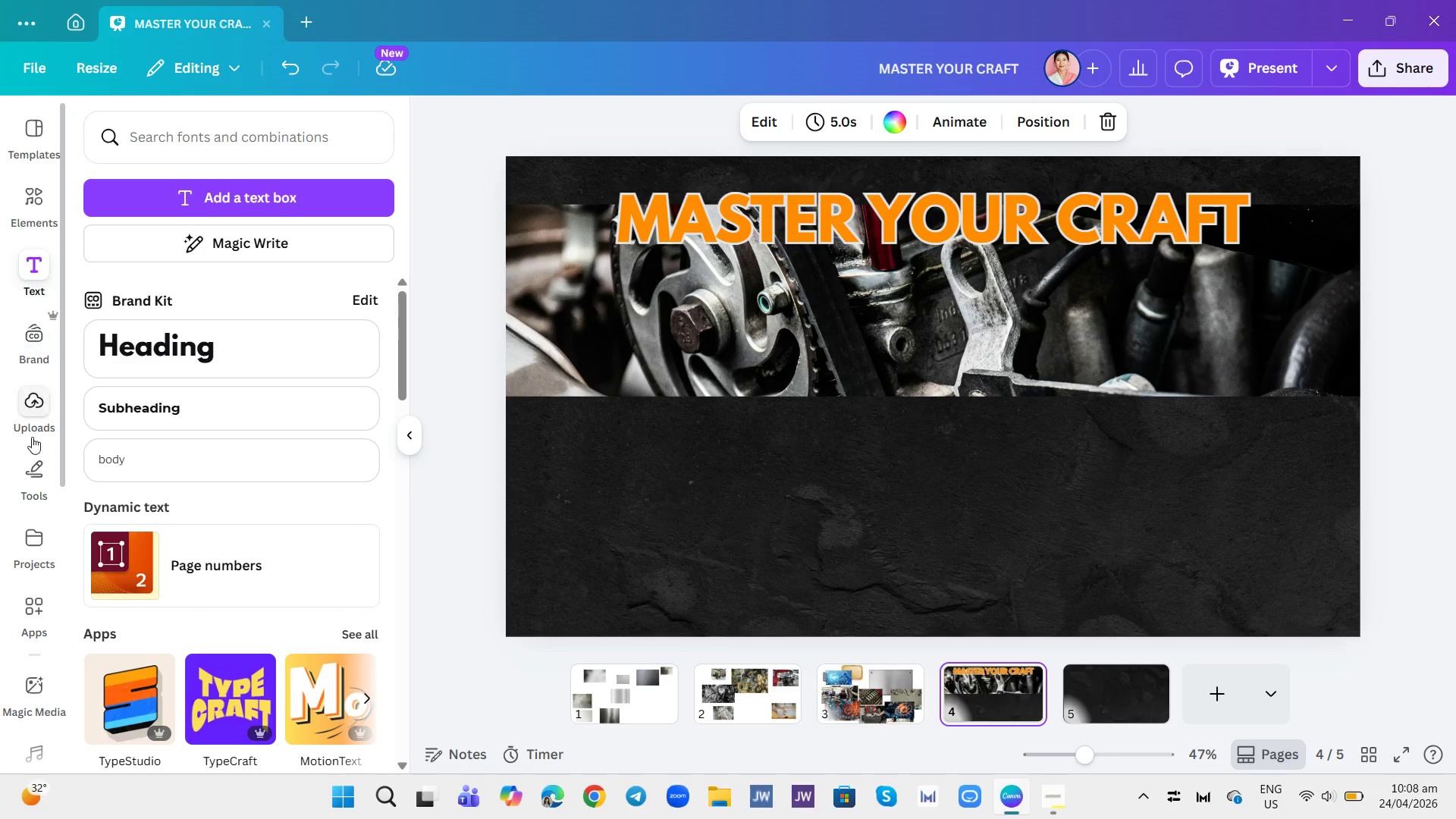 
left_click([47, 470])
 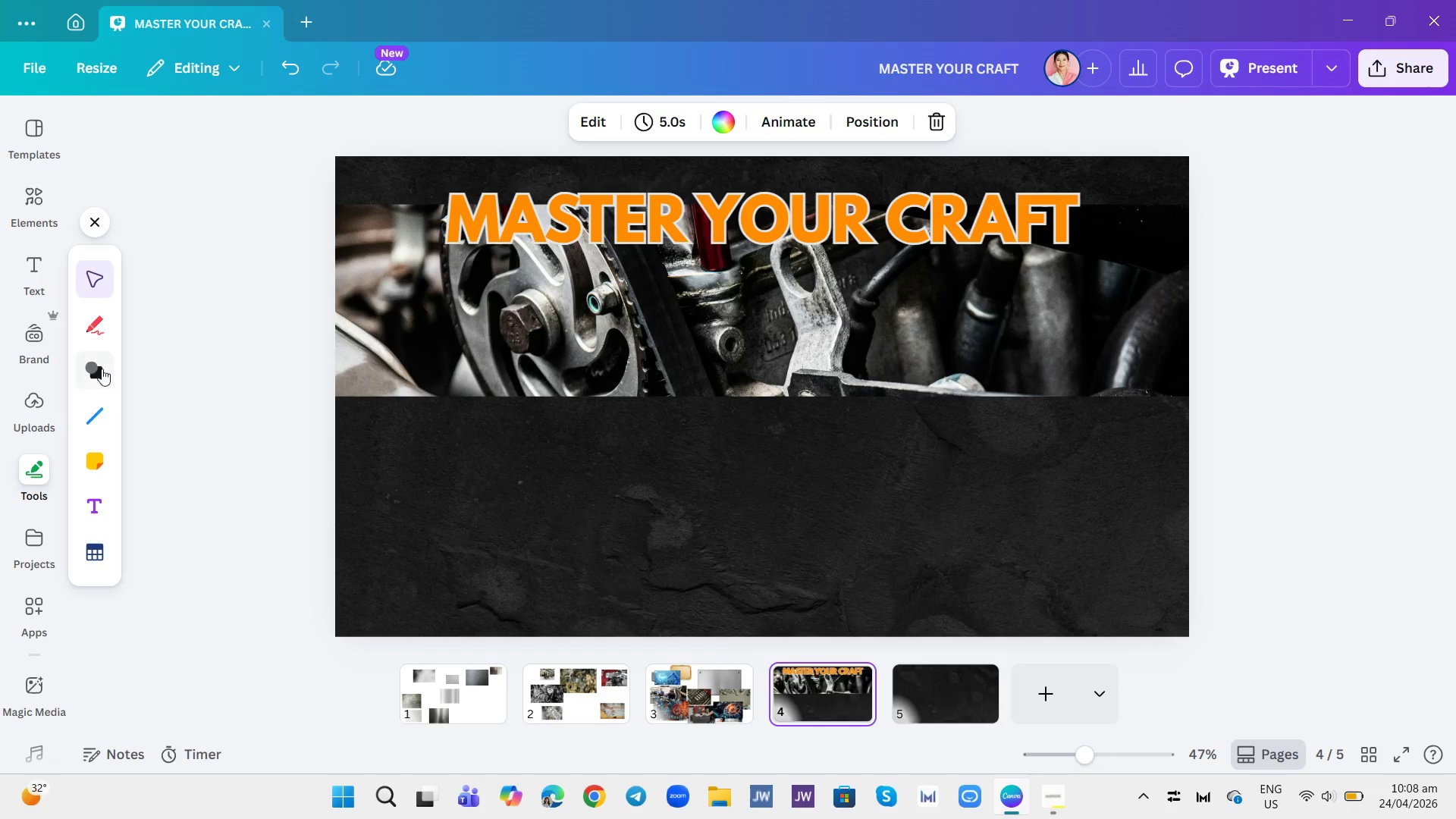 
left_click([91, 365])
 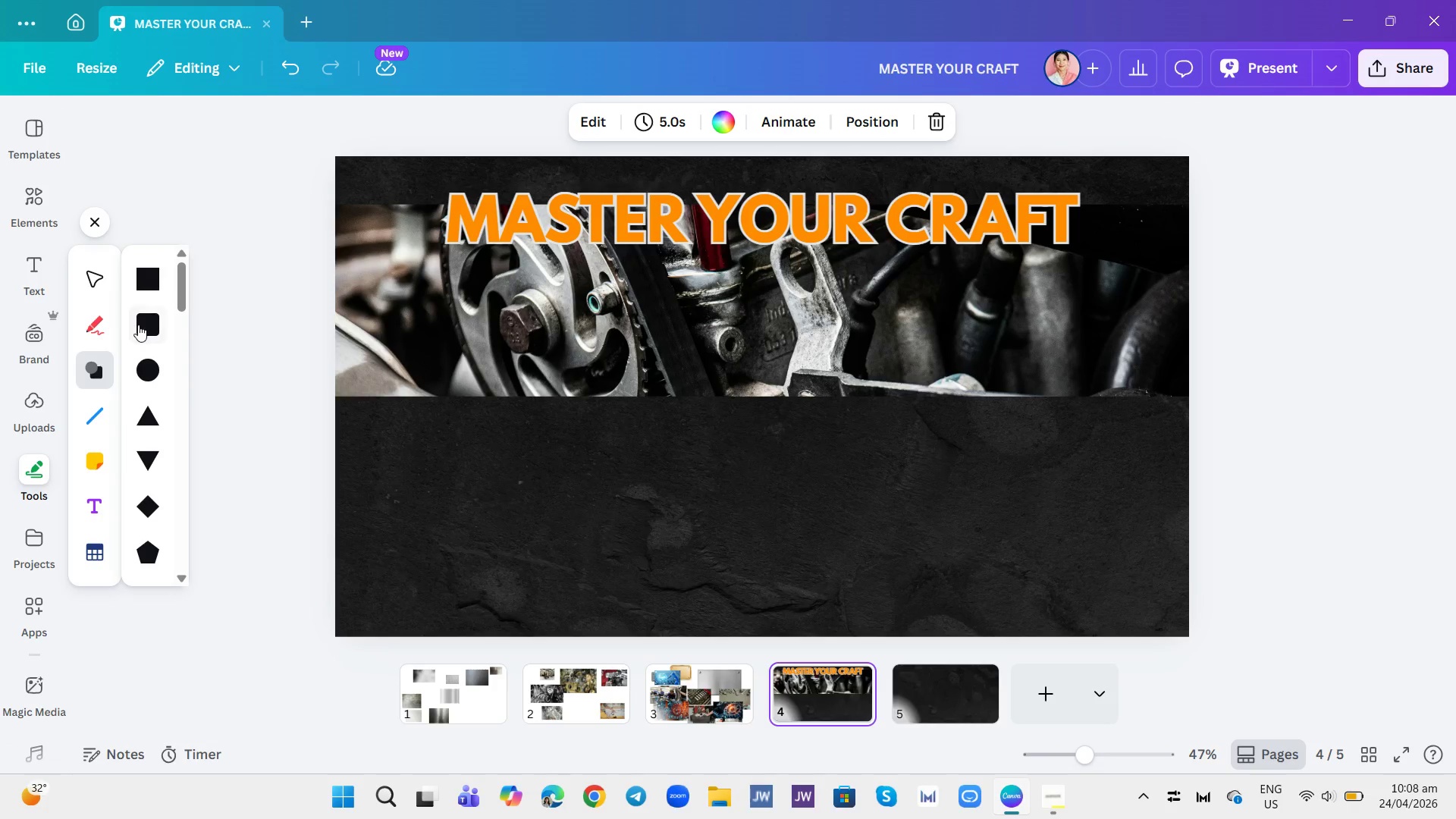 
left_click([142, 325])
 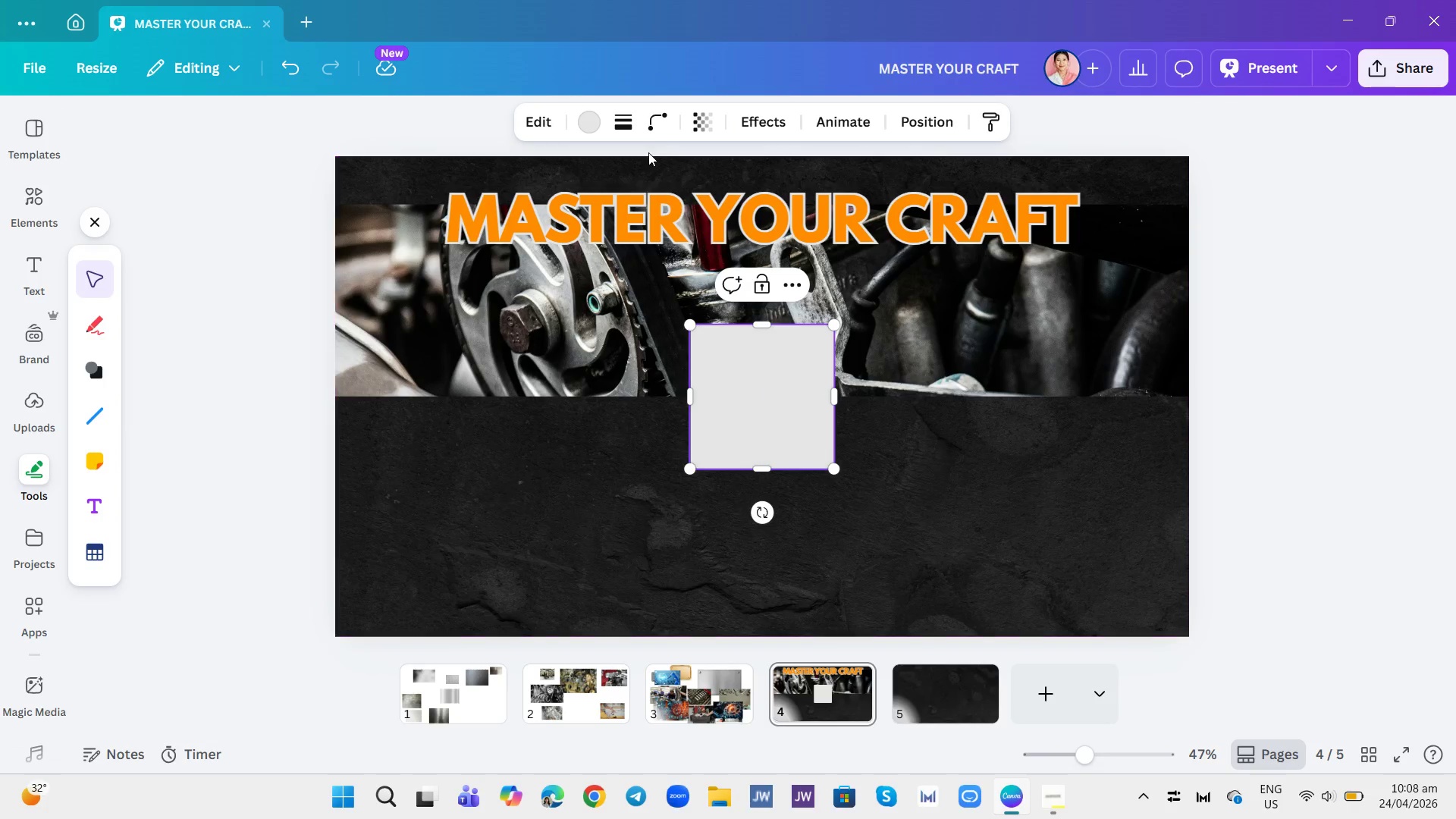 
left_click([652, 121])
 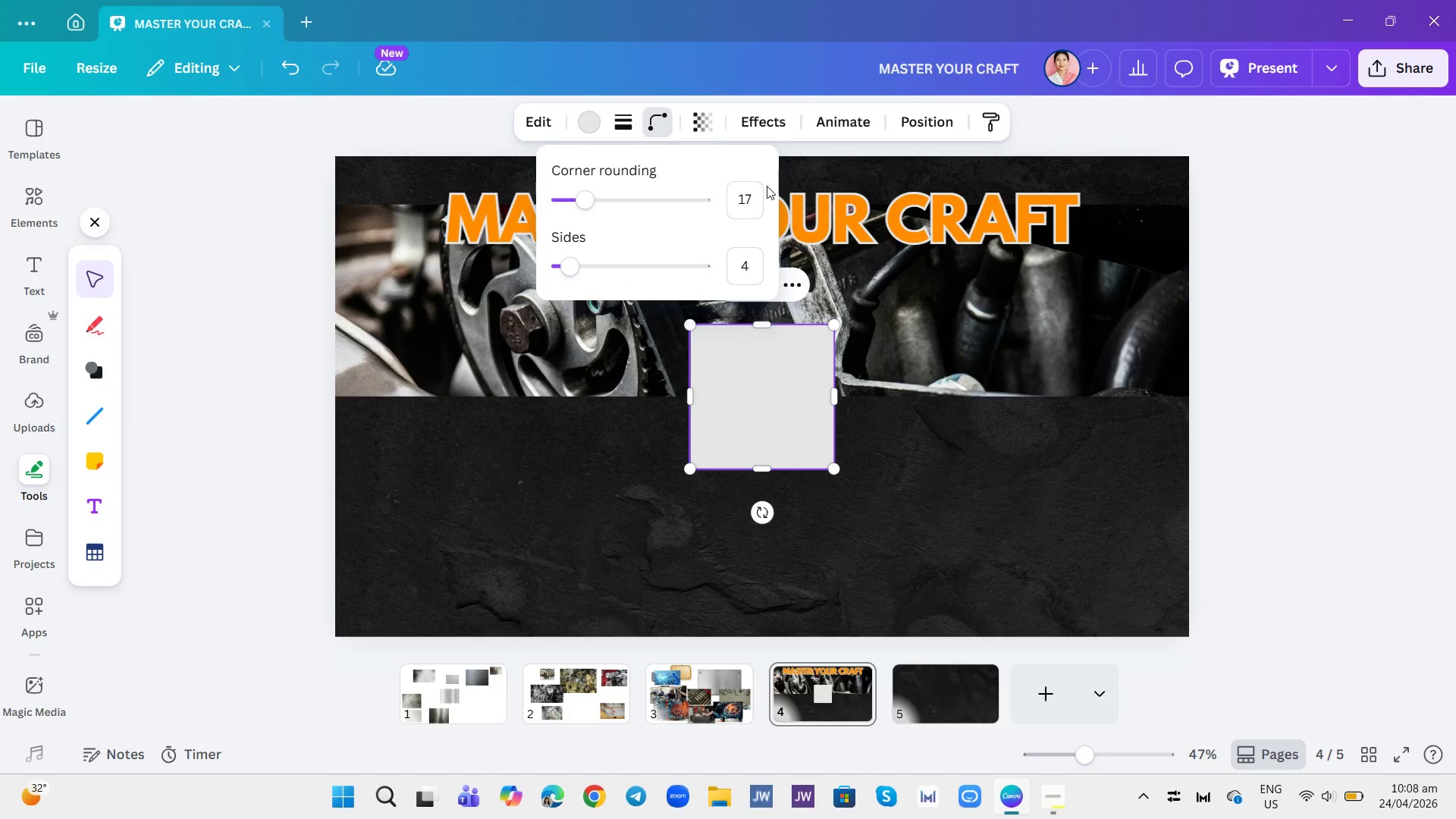 
left_click([746, 198])
 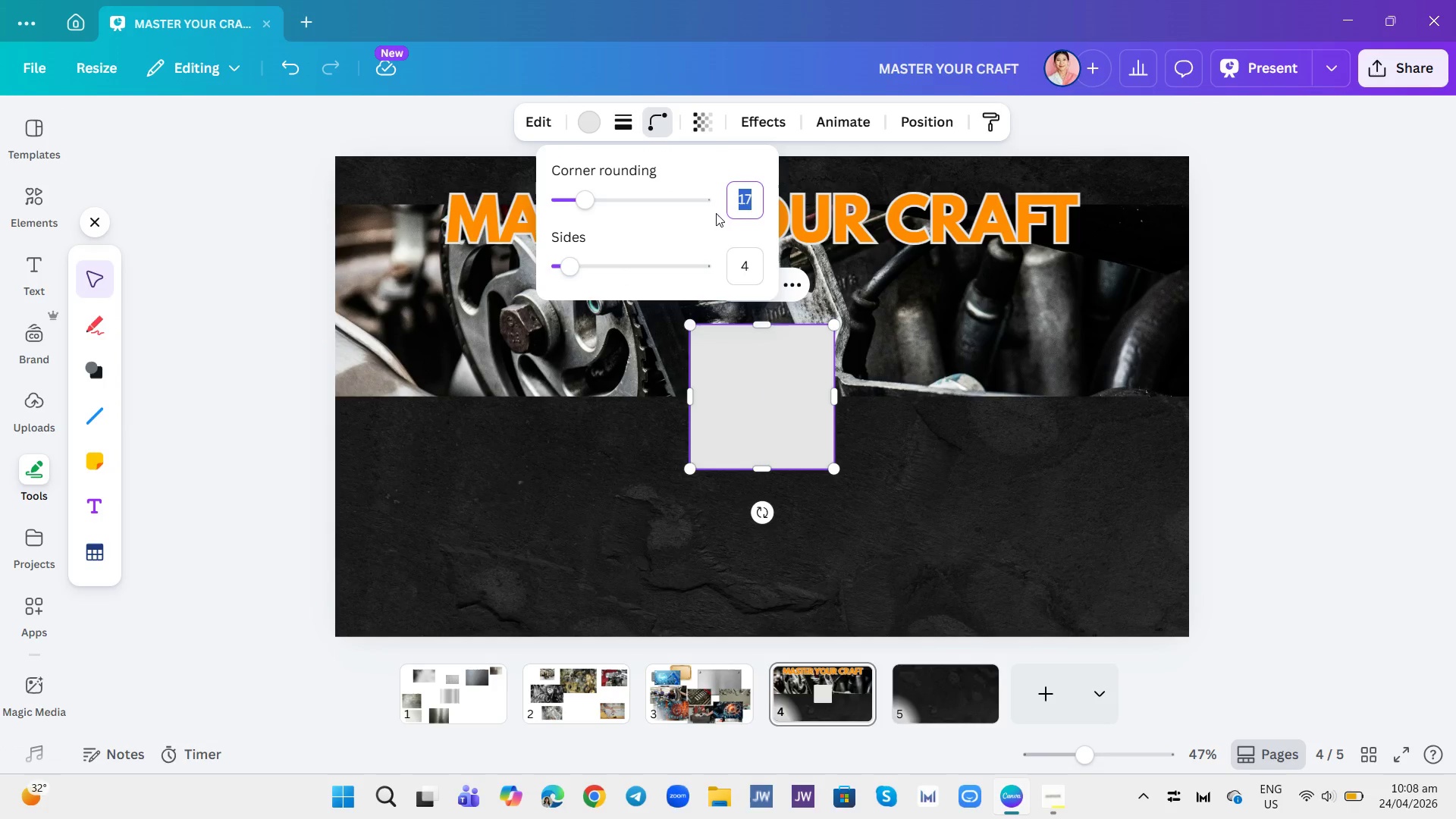 
type(20)
 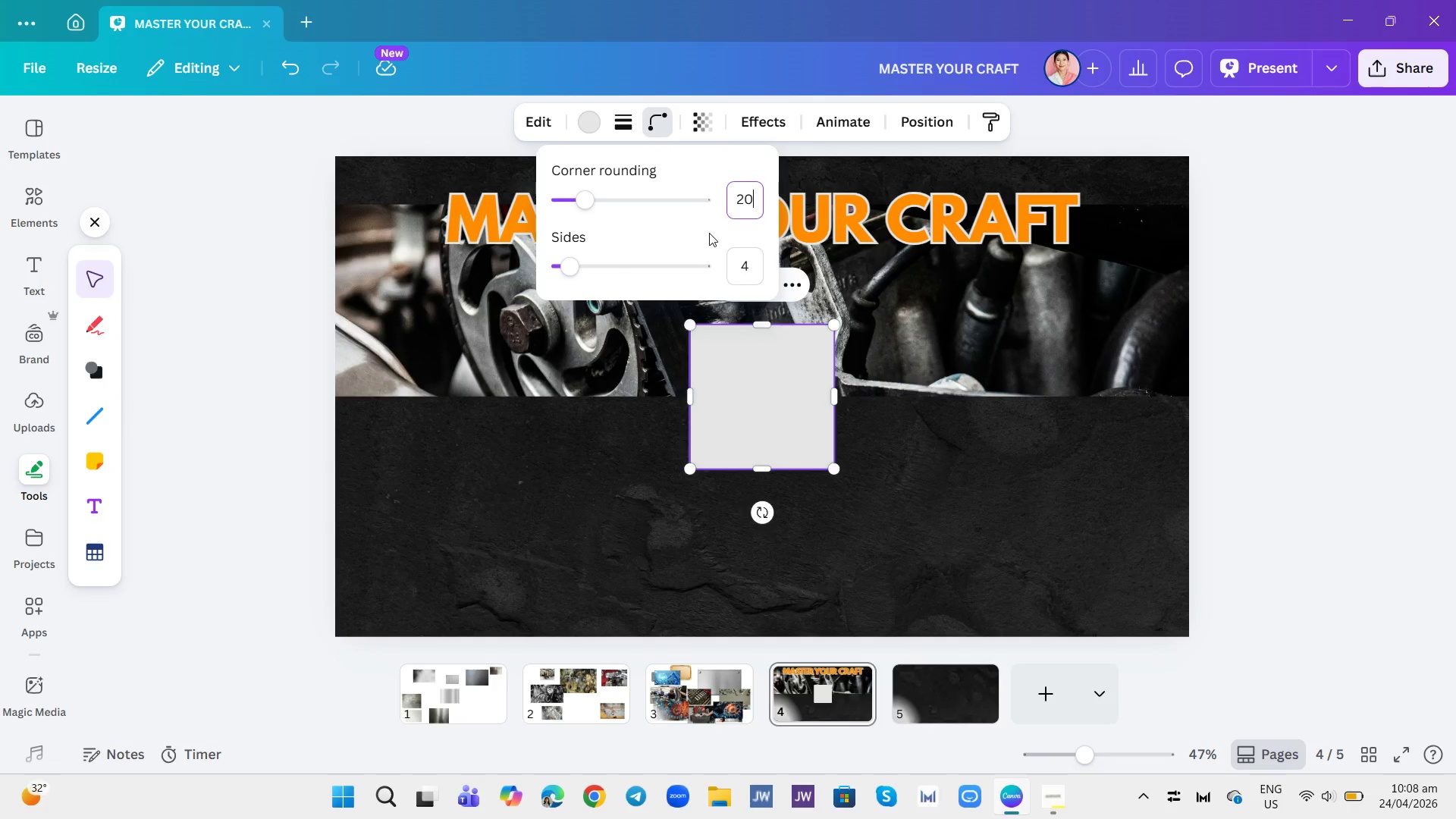 
key(Enter)
 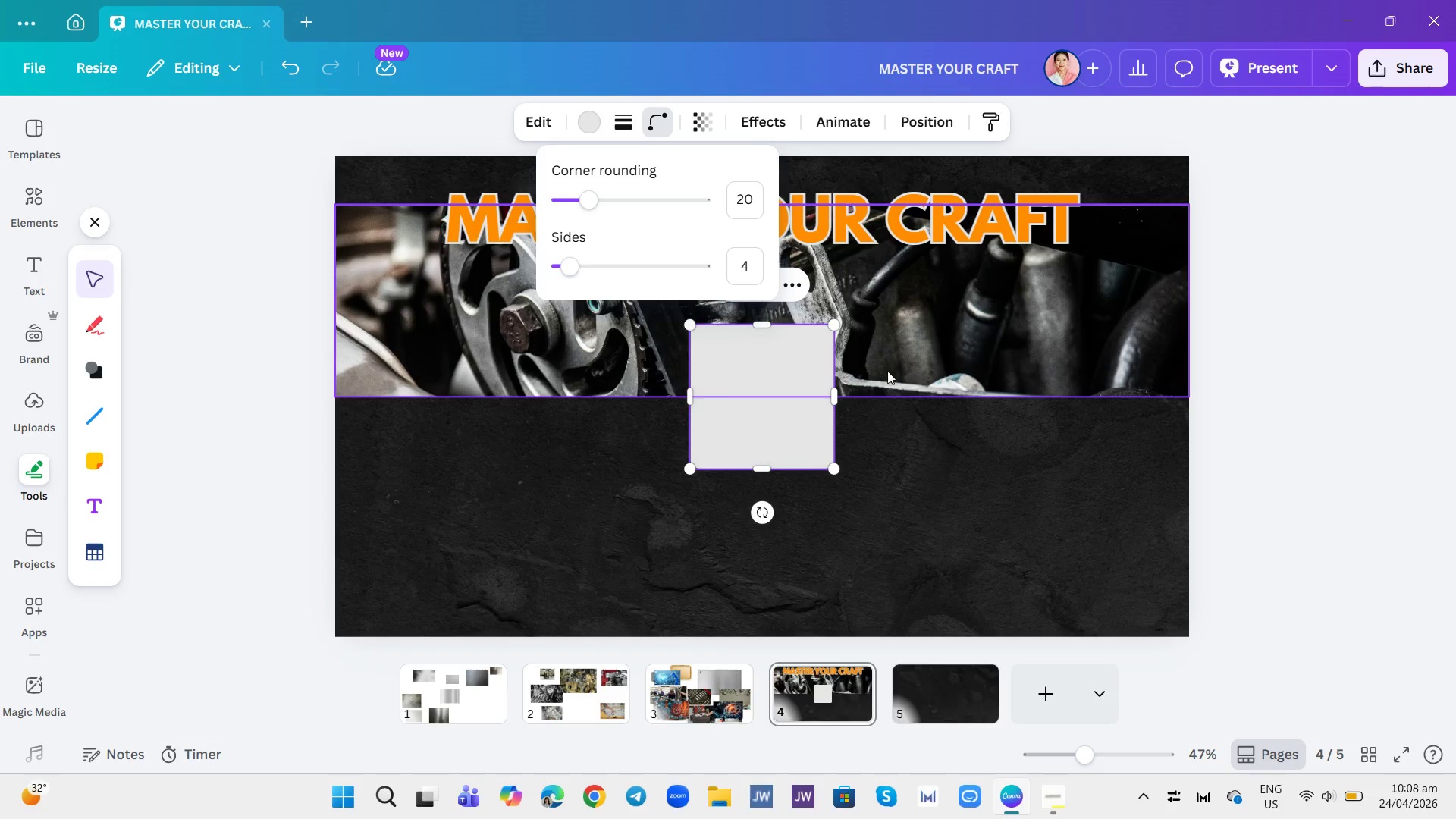 
left_click([623, 117])
 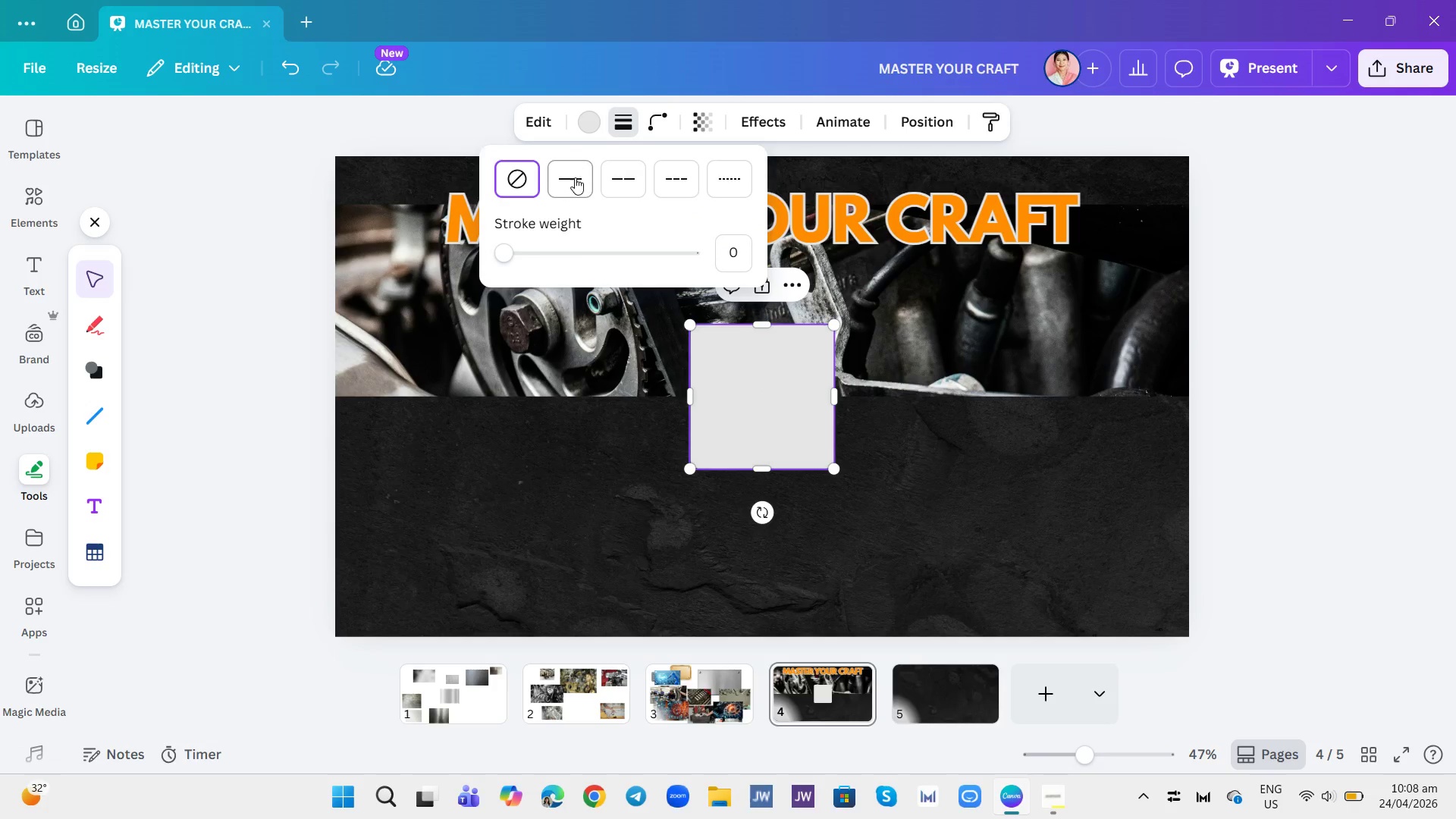 
left_click([574, 180])
 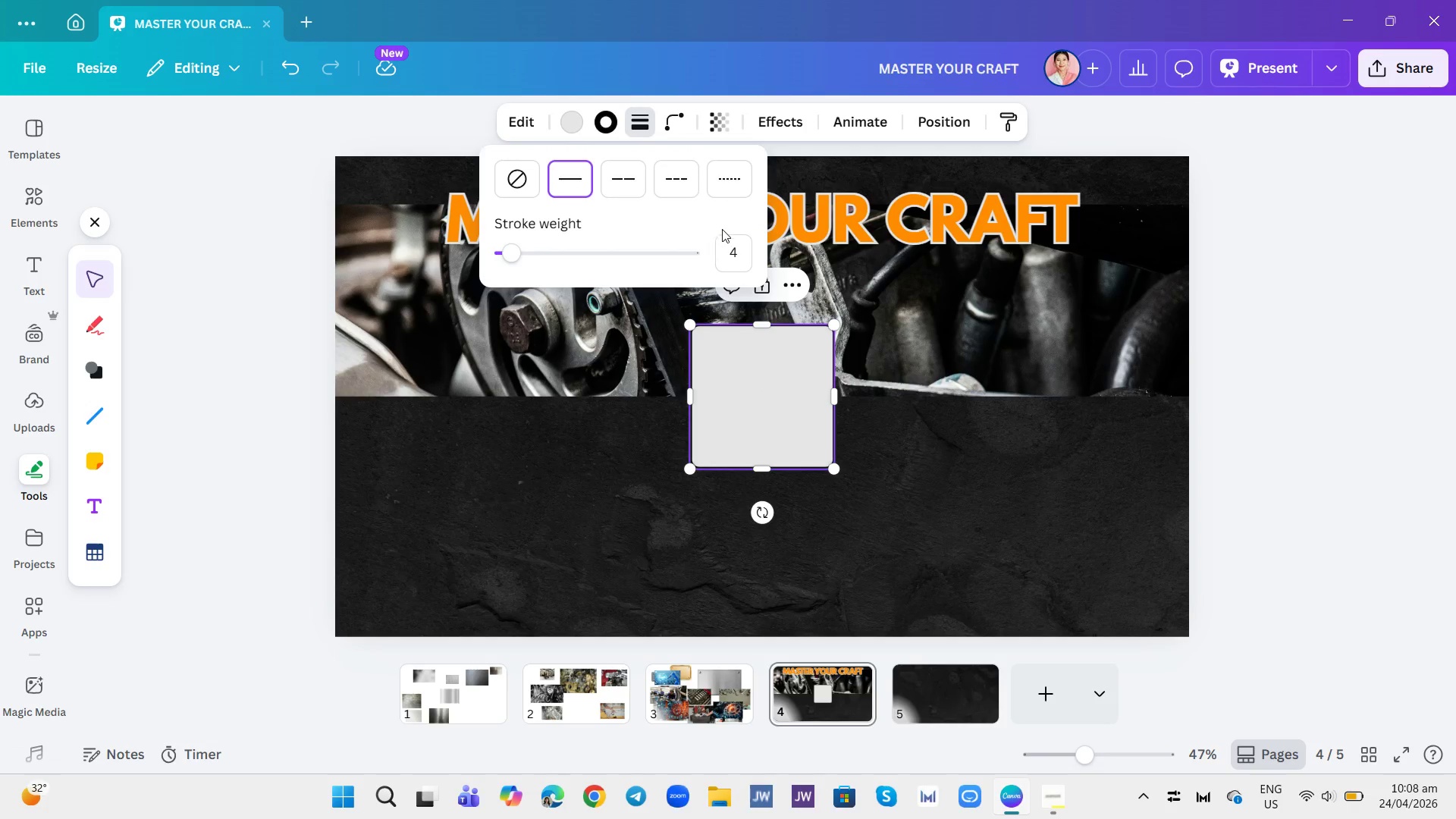 
left_click([738, 259])
 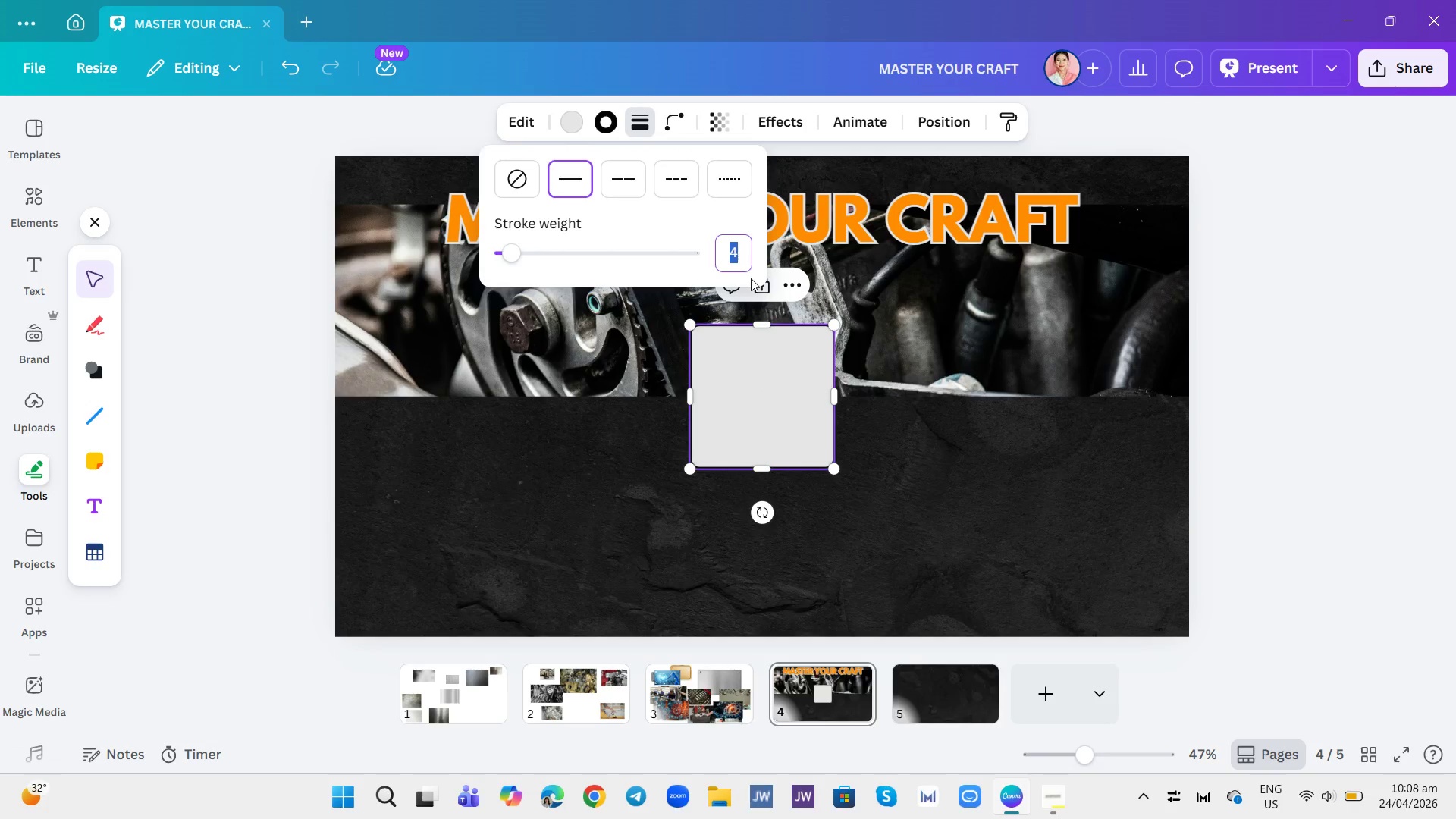 
type(10)
 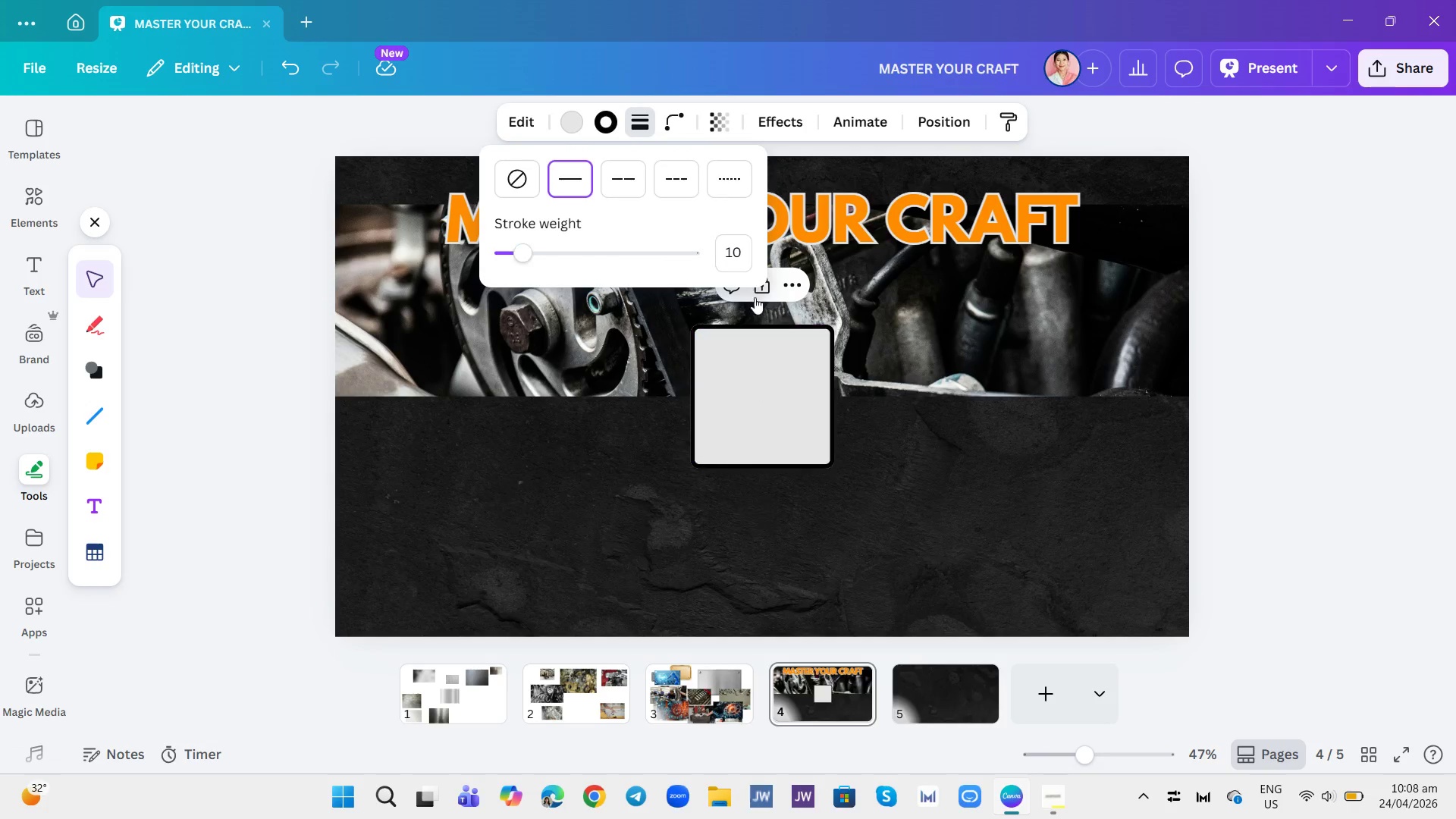 
key(Enter)
 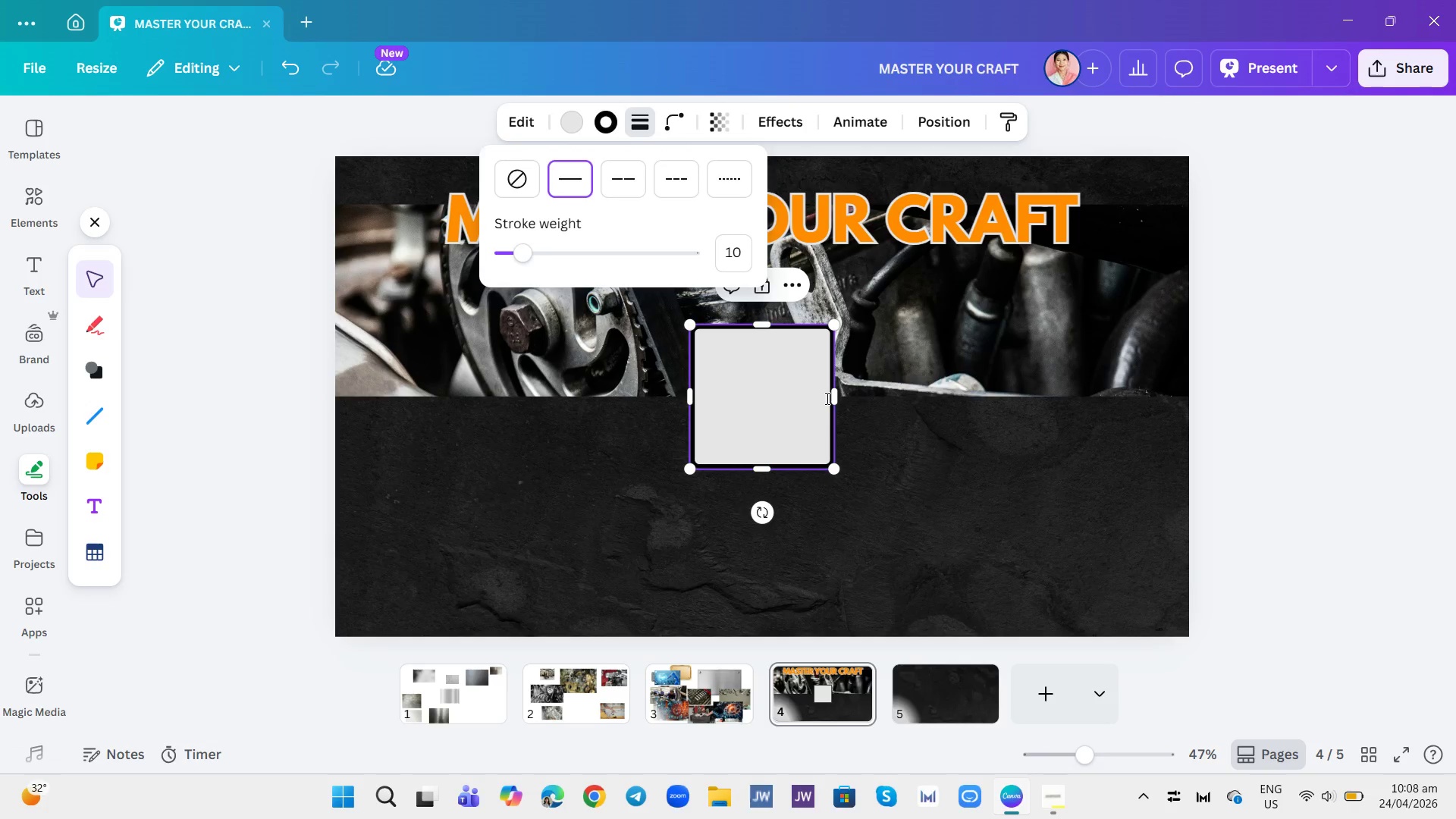 
left_click_drag(start_coordinate=[836, 400], to_coordinate=[1082, 416])
 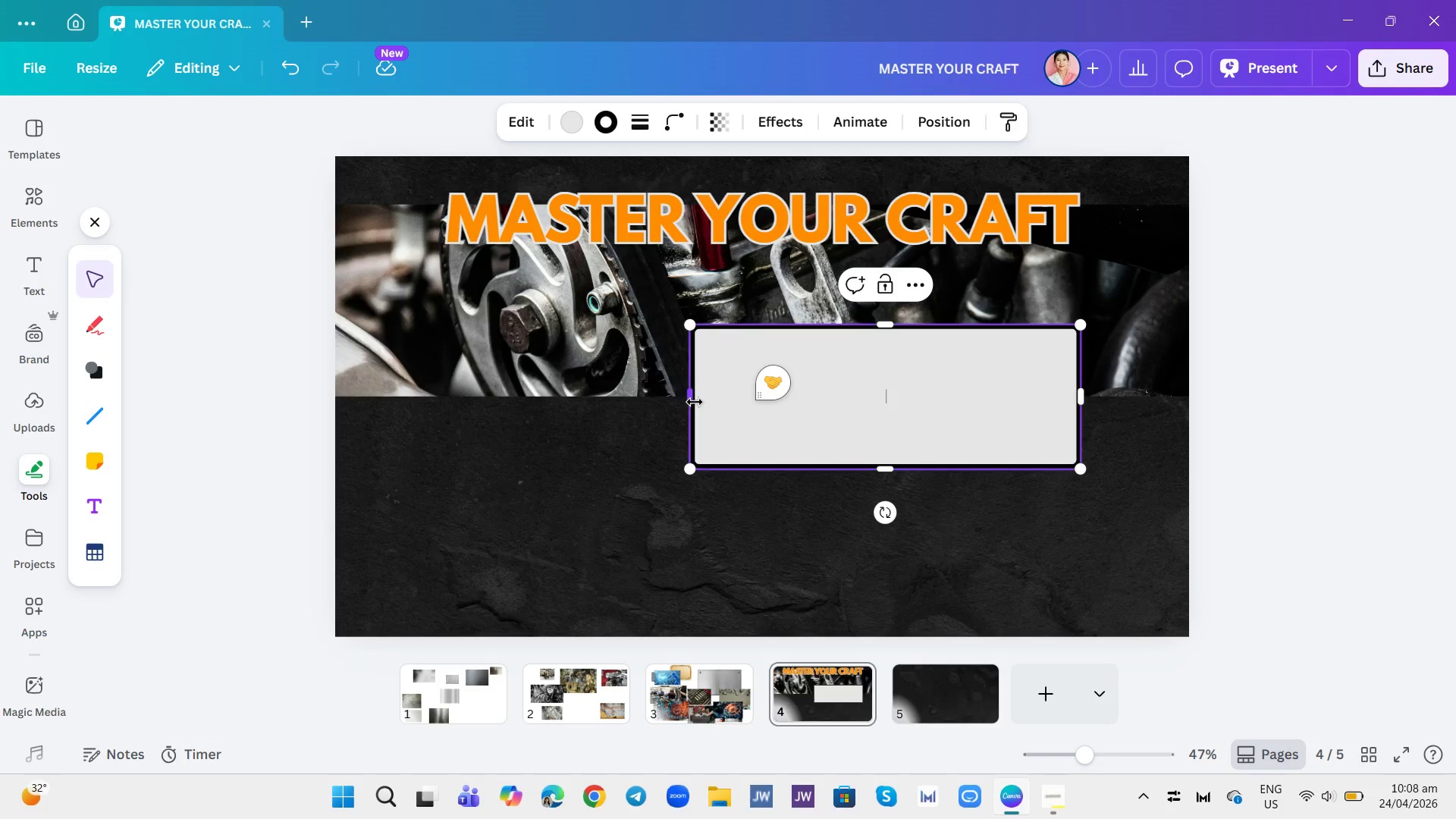 
left_click_drag(start_coordinate=[695, 402], to_coordinate=[440, 410])
 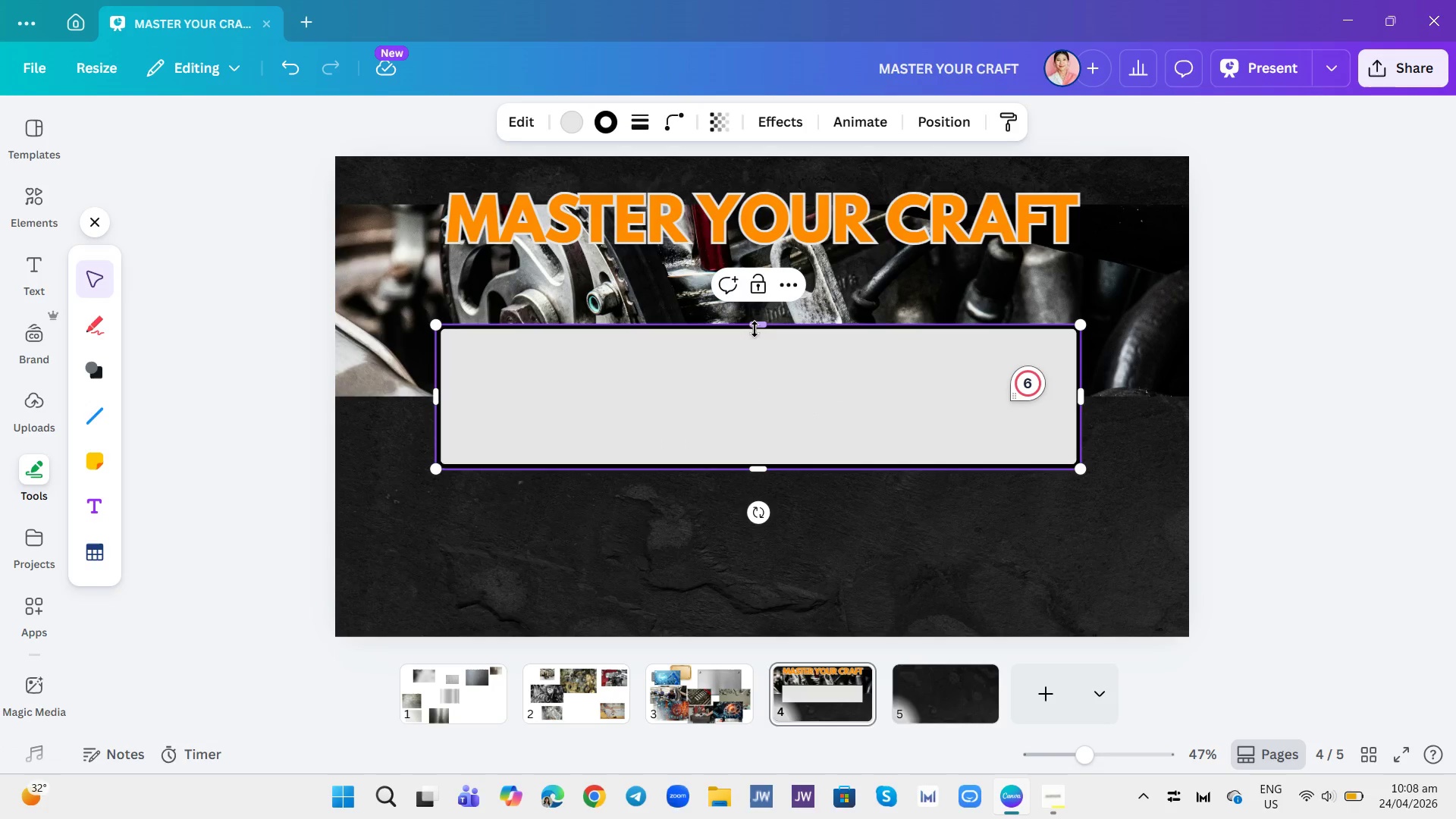 
left_click_drag(start_coordinate=[756, 325], to_coordinate=[751, 355])
 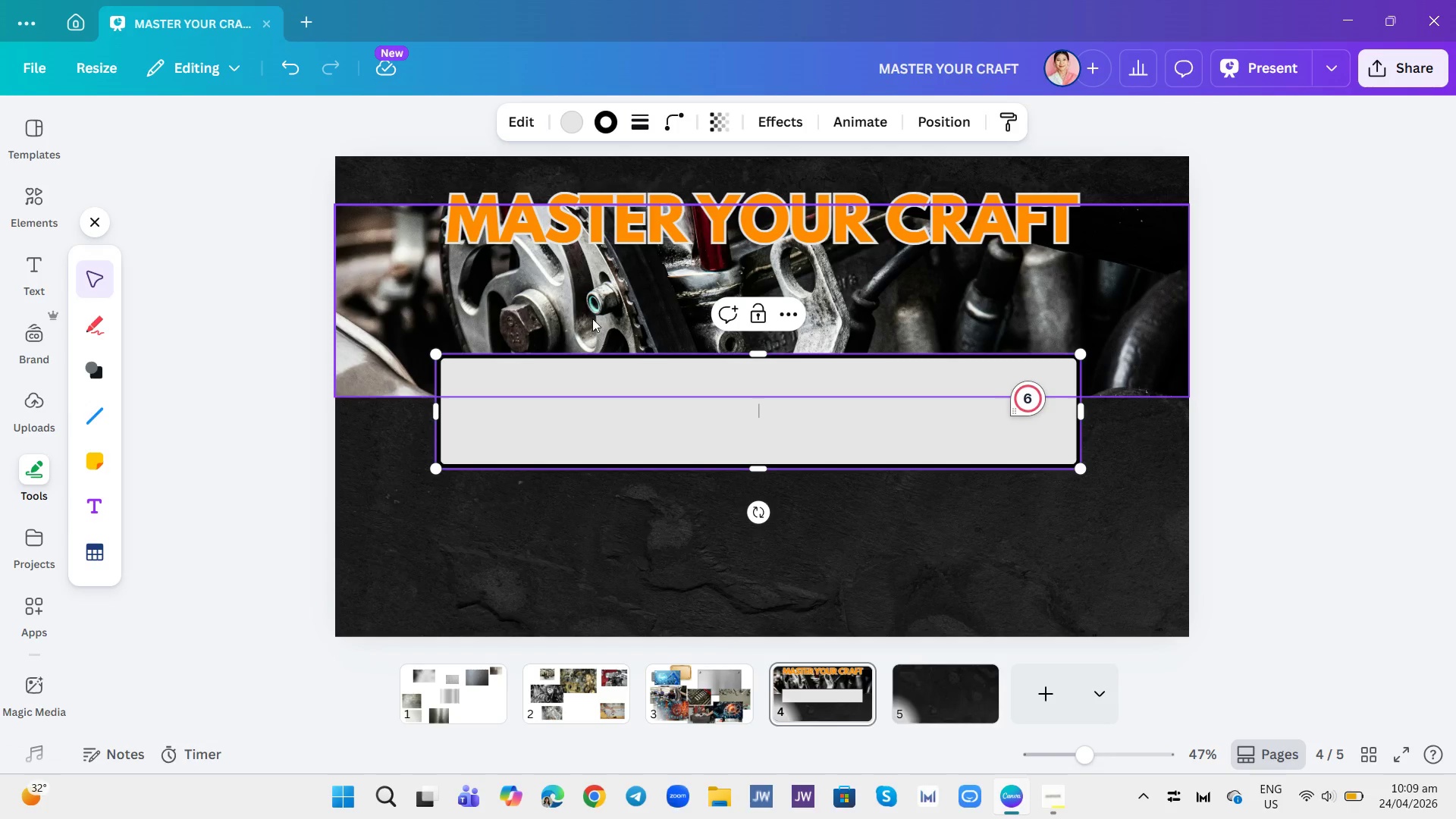 
left_click([705, 550])
 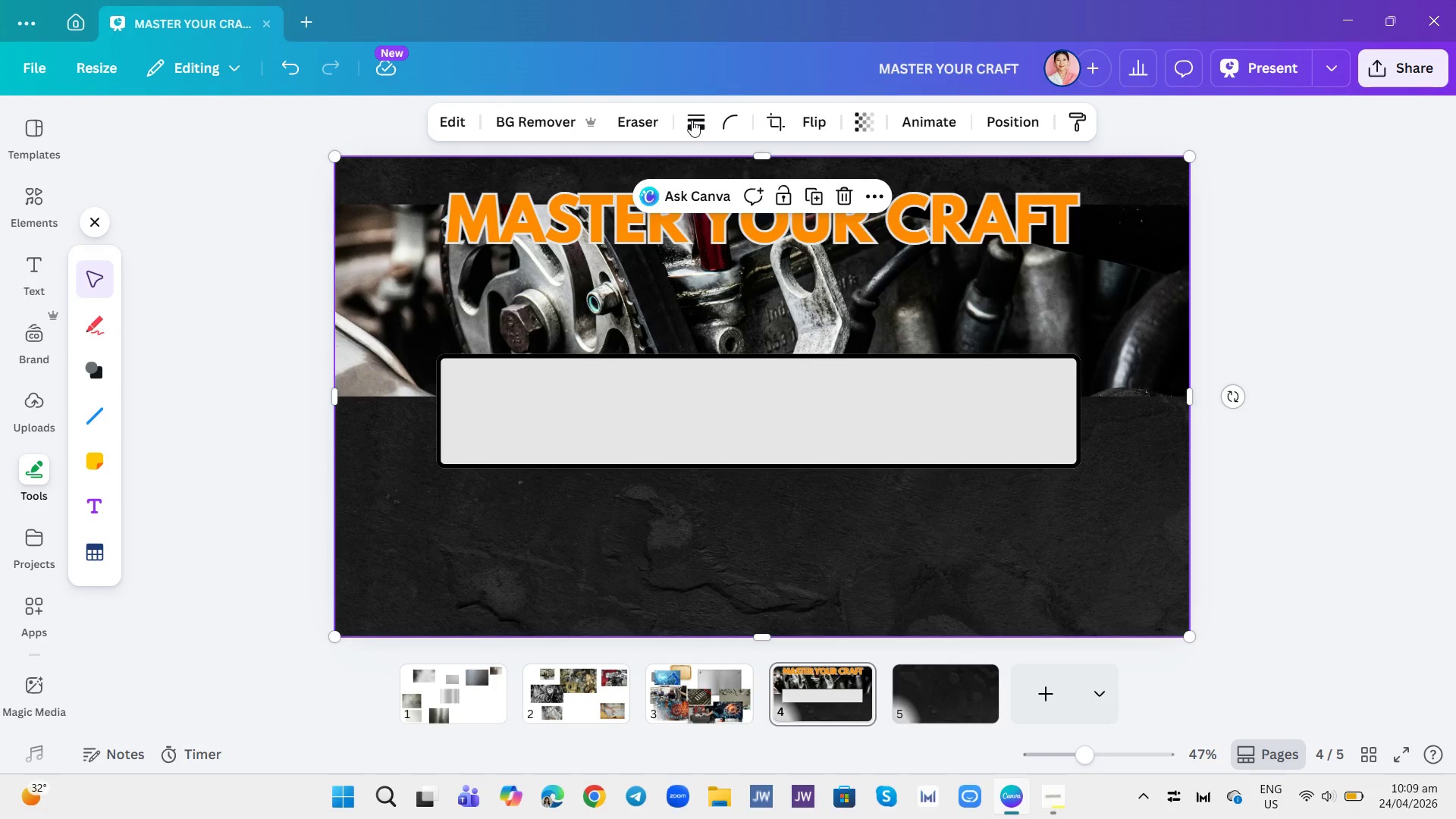 
left_click([699, 120])
 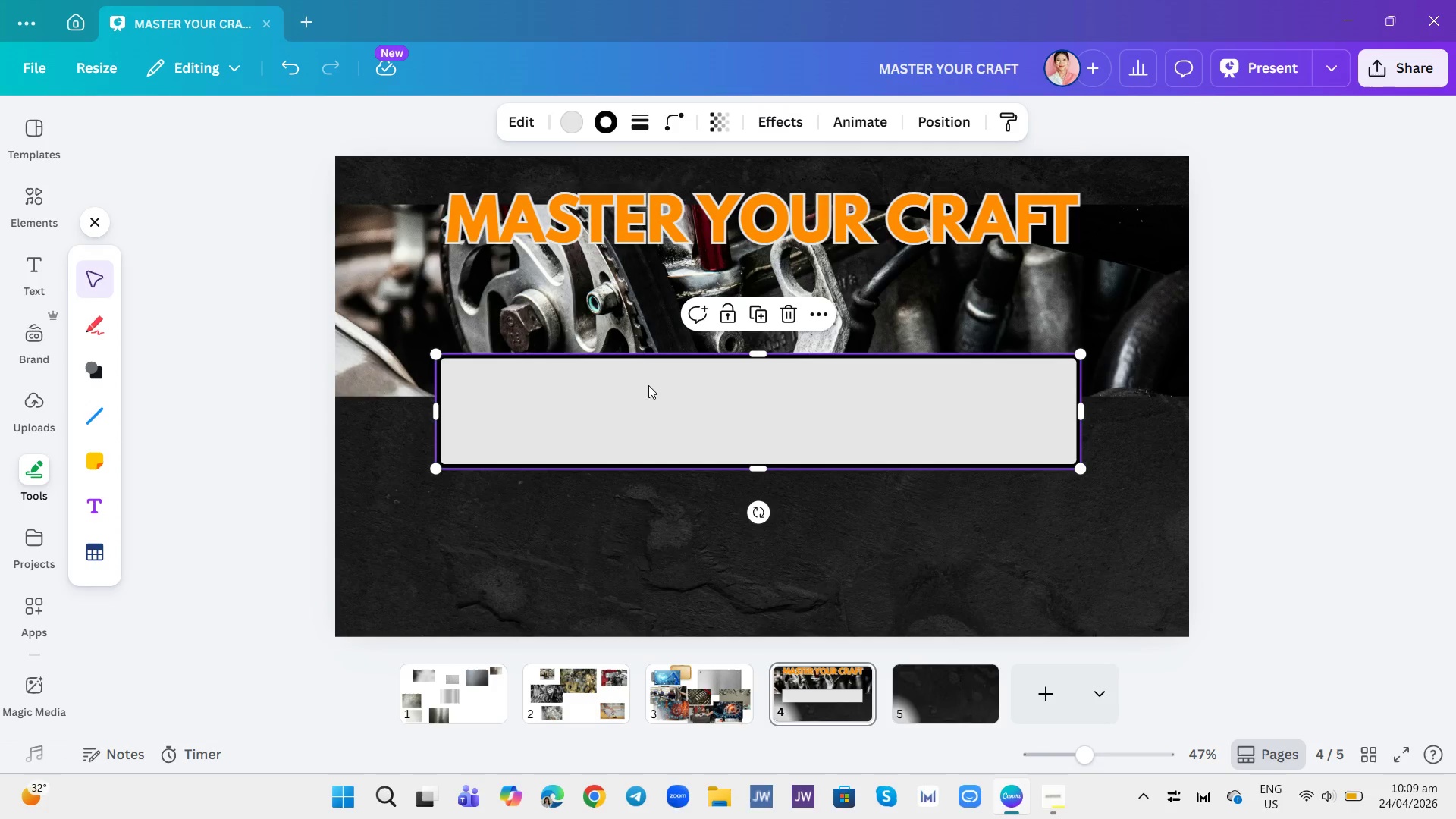 
left_click([598, 115])
 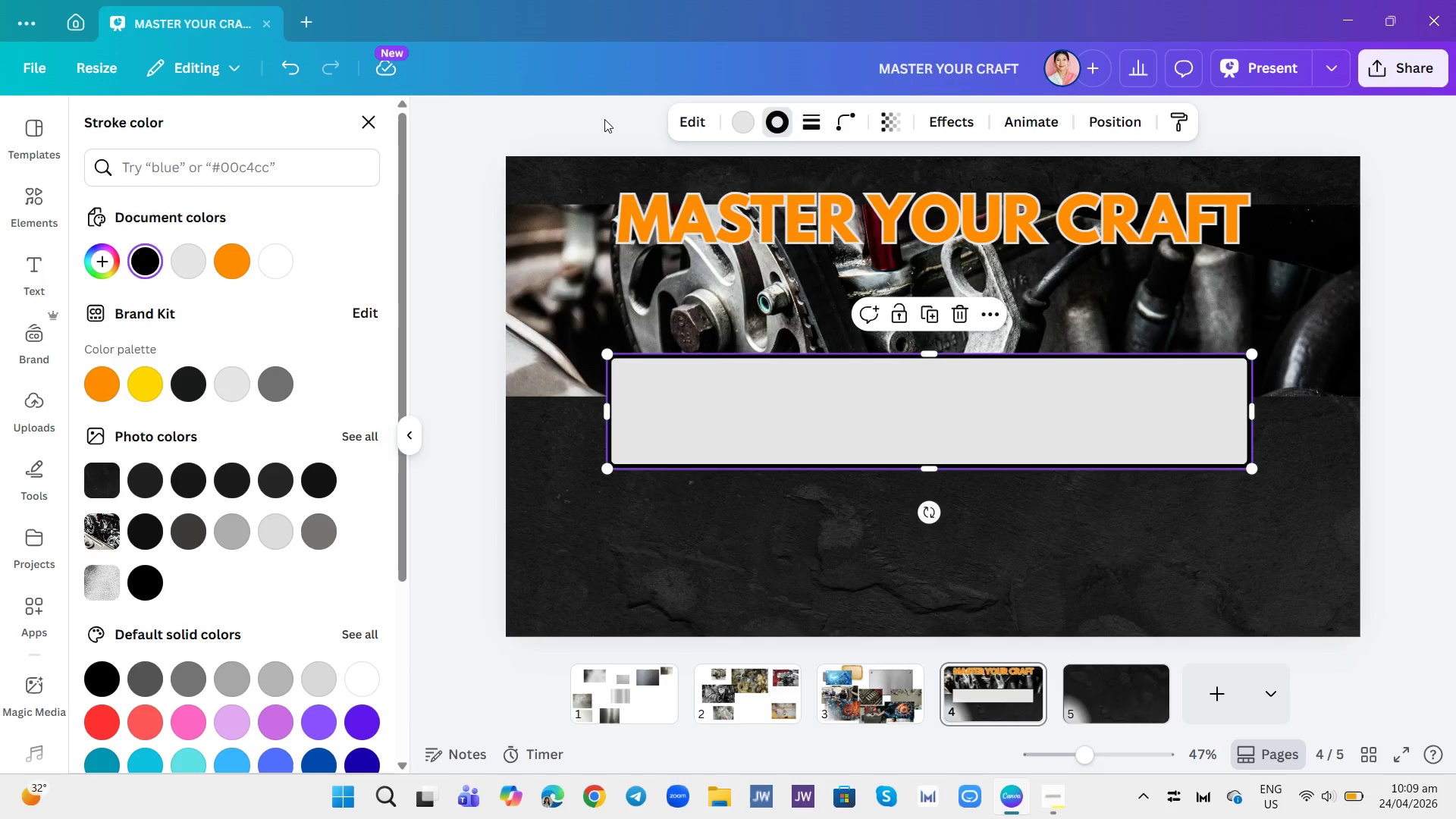 
left_click([739, 410])
 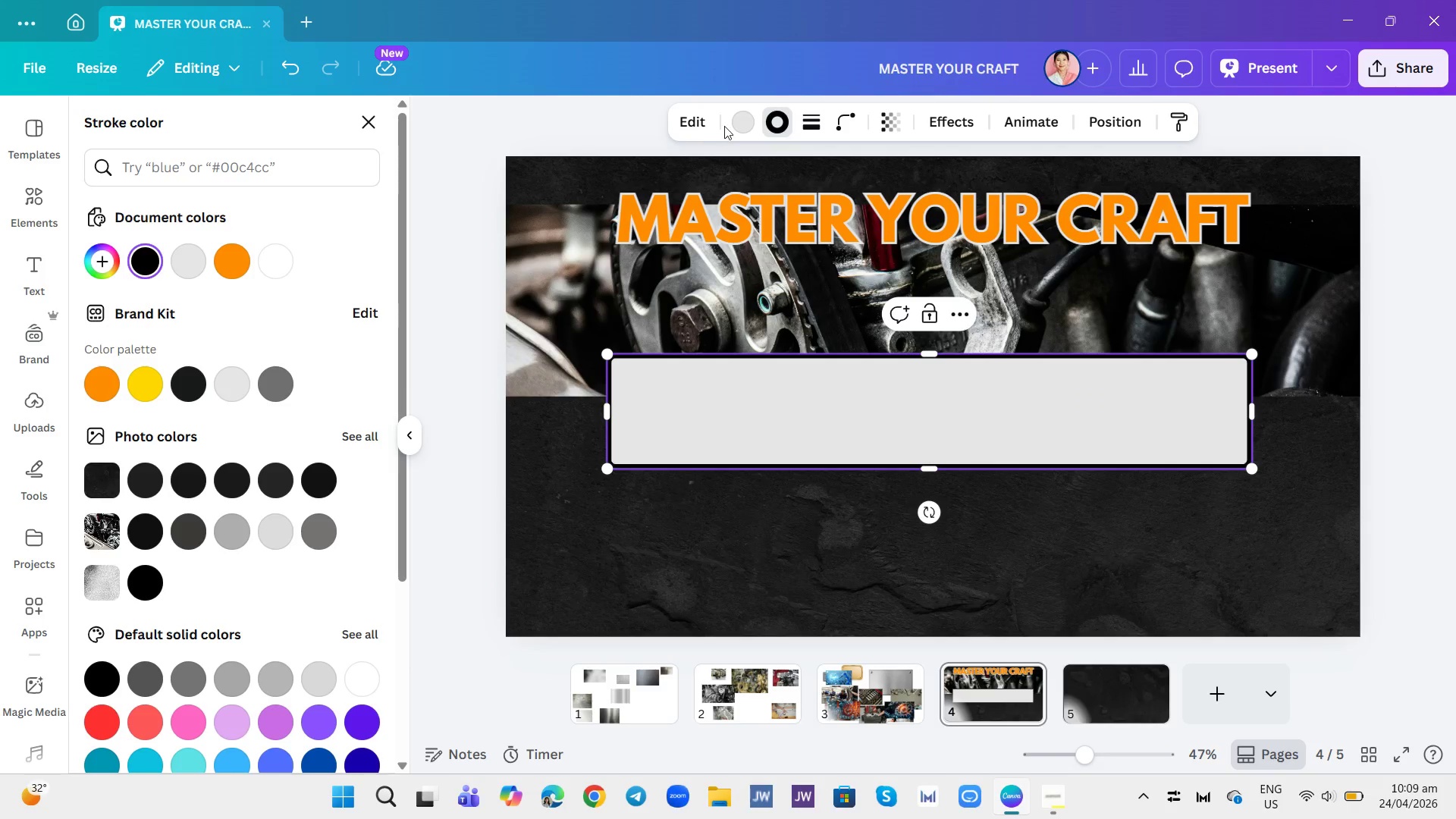 
left_click([736, 129])
 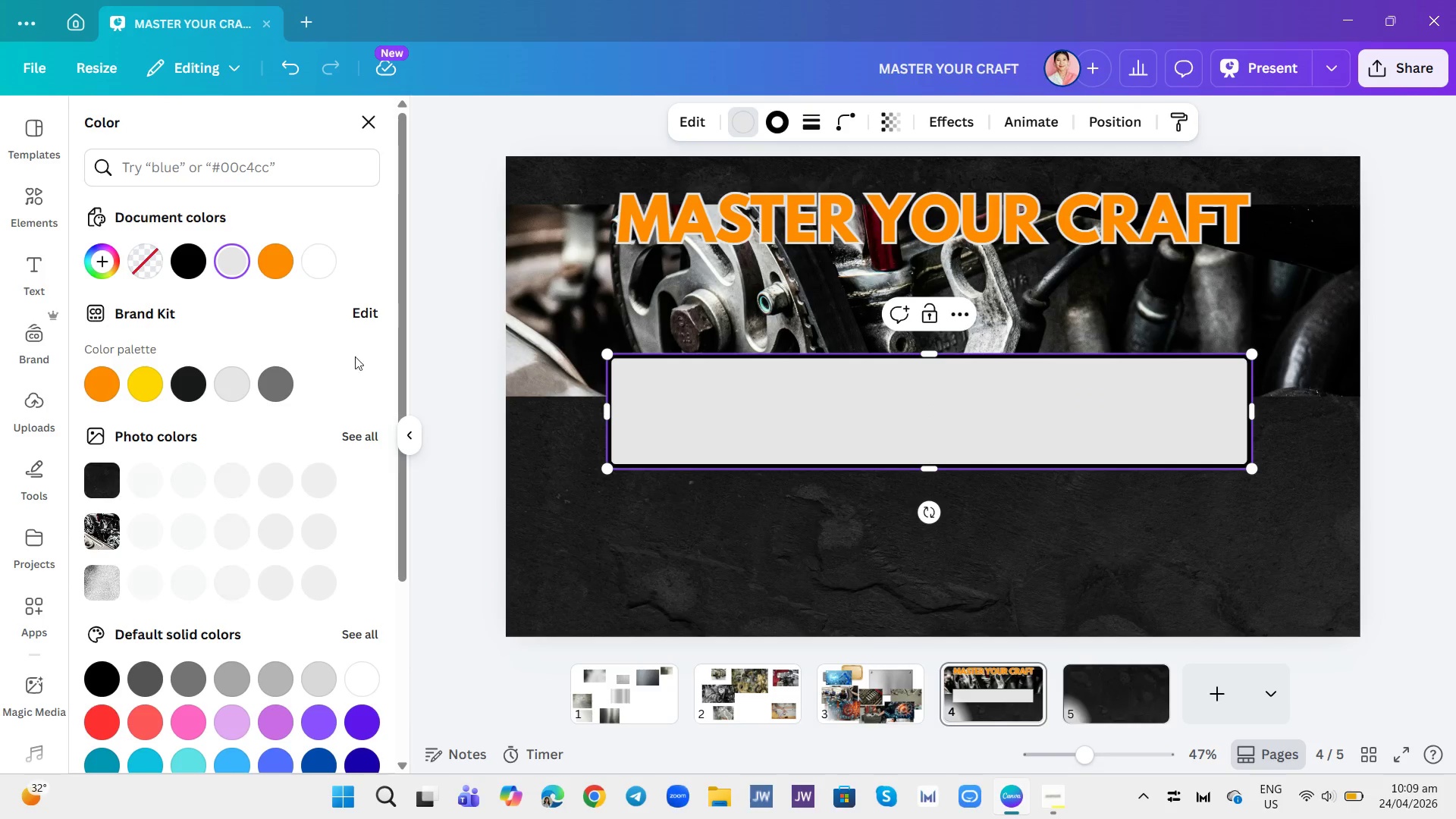 
scroll: coordinate [285, 398], scroll_direction: down, amount: 5.0
 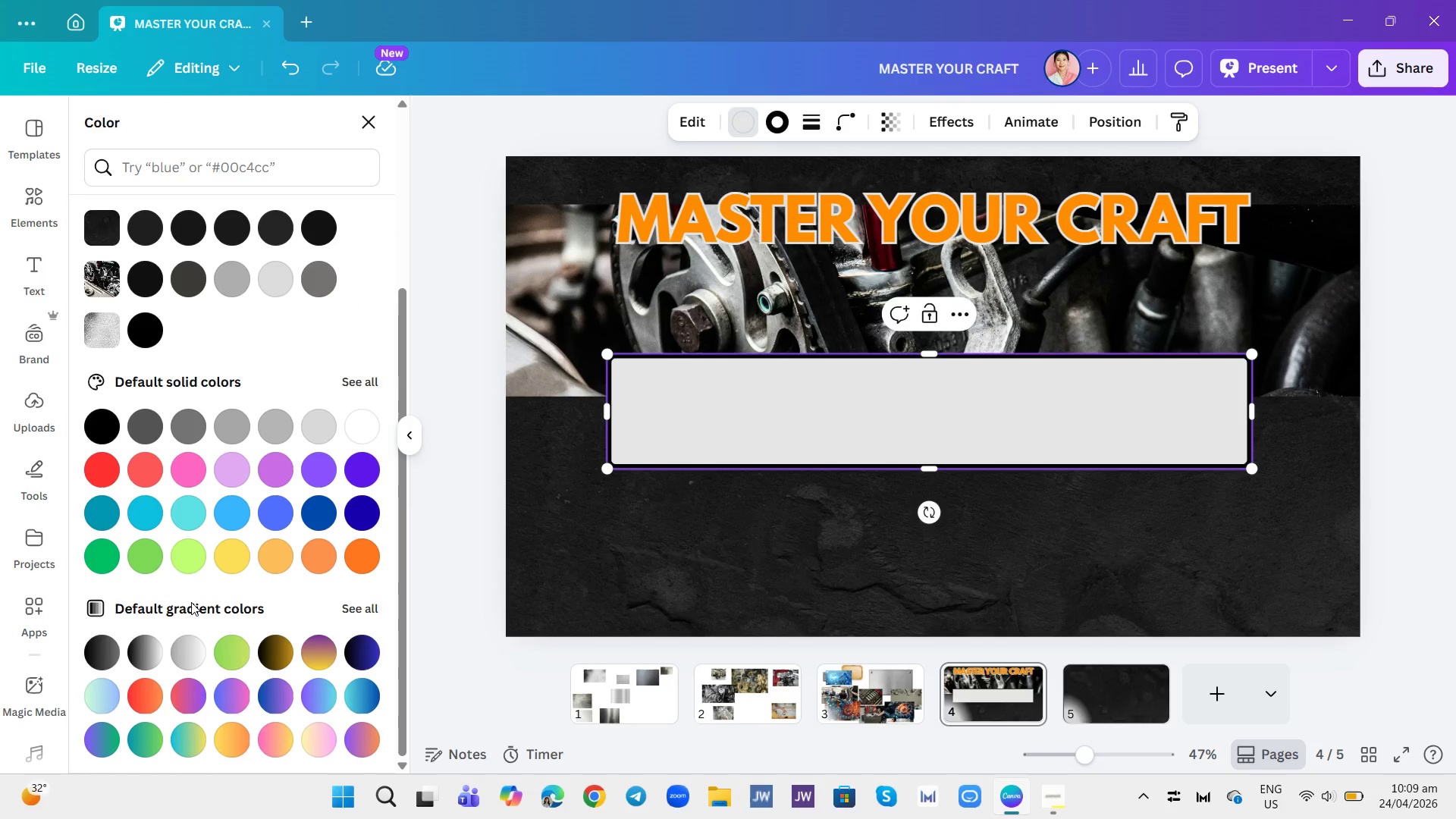 
mouse_move([176, 646])
 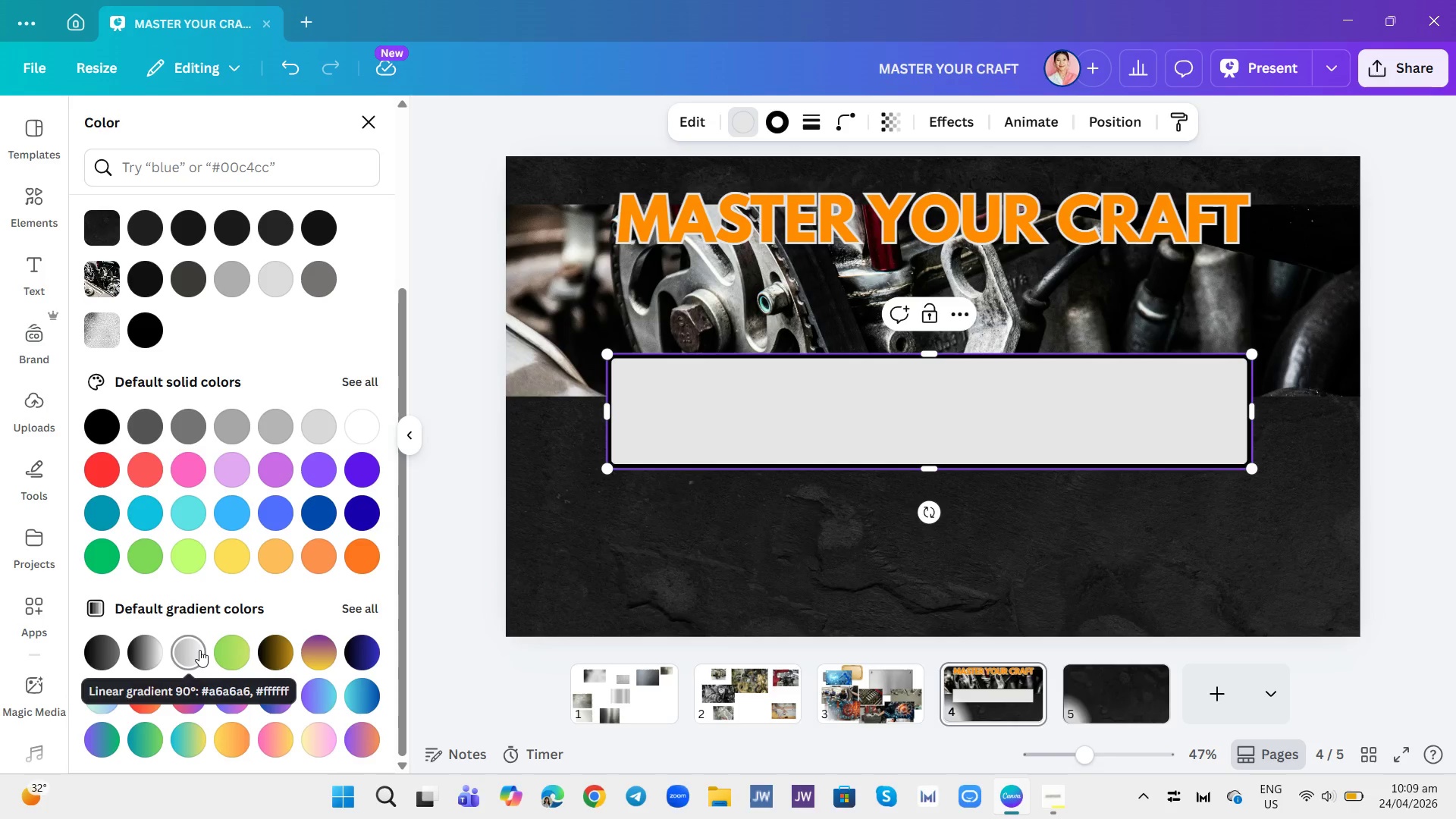 
left_click([199, 650])
 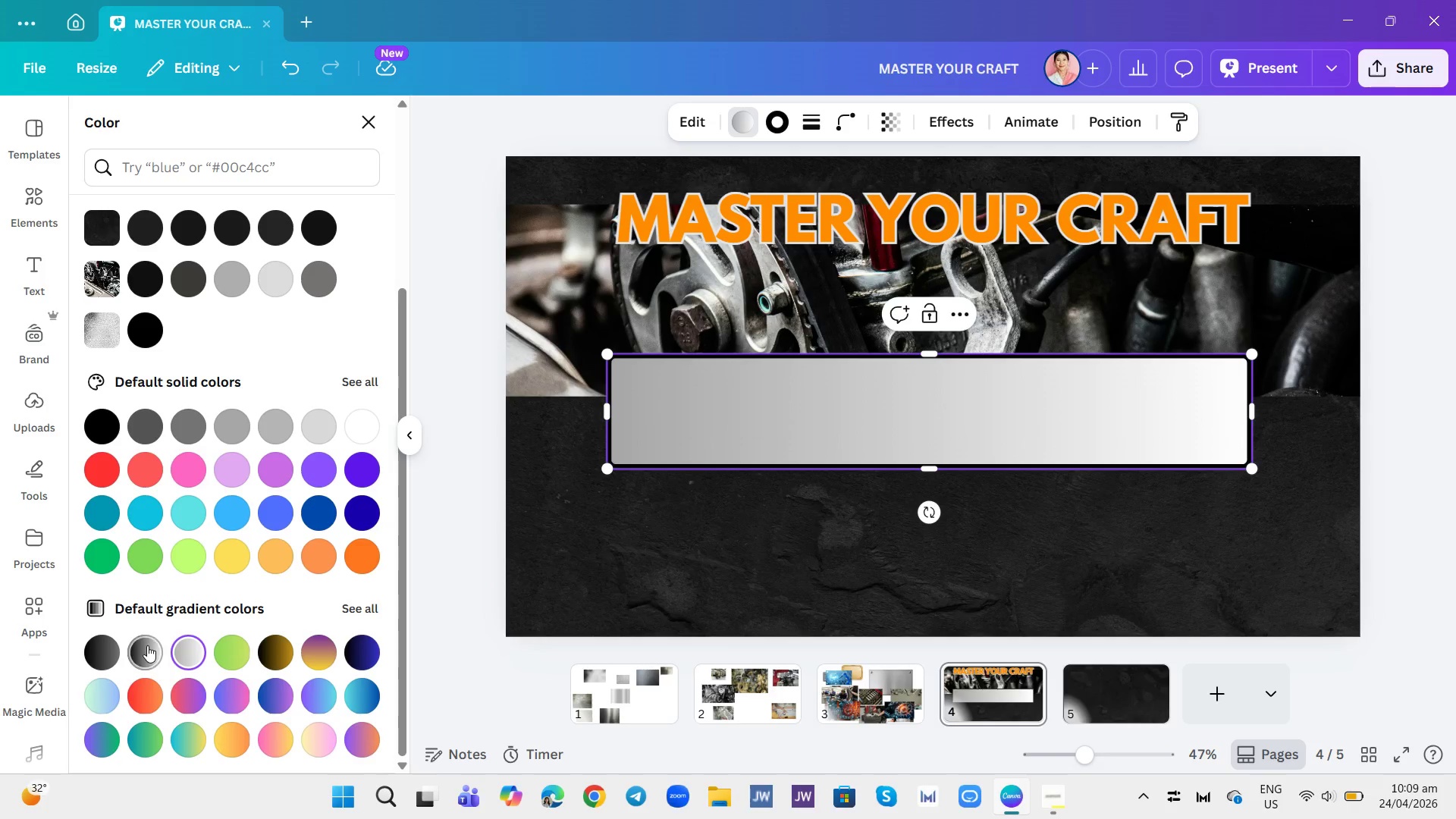 
left_click([141, 644])
 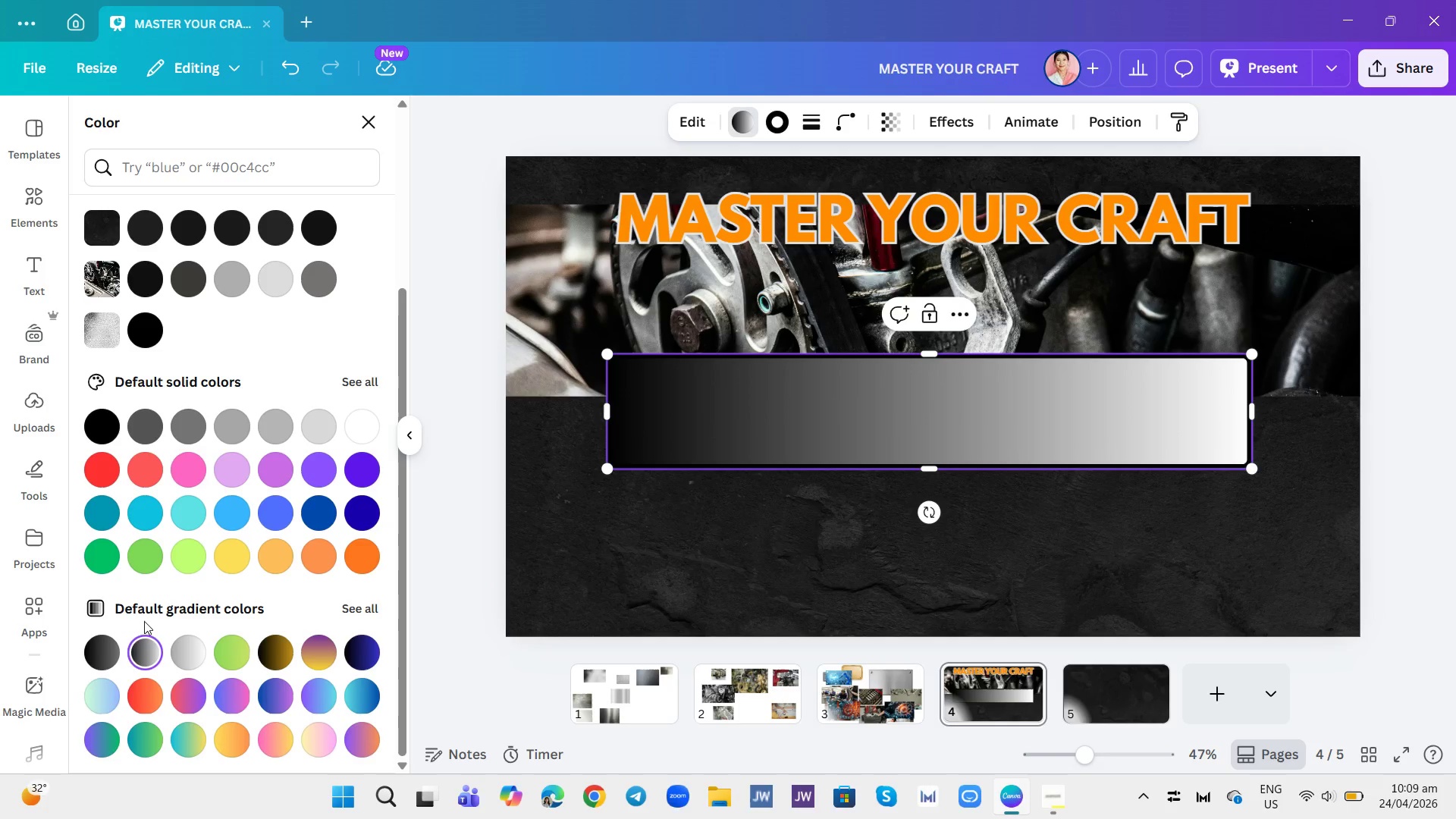 
scroll: coordinate [168, 616], scroll_direction: down, amount: 1.0
 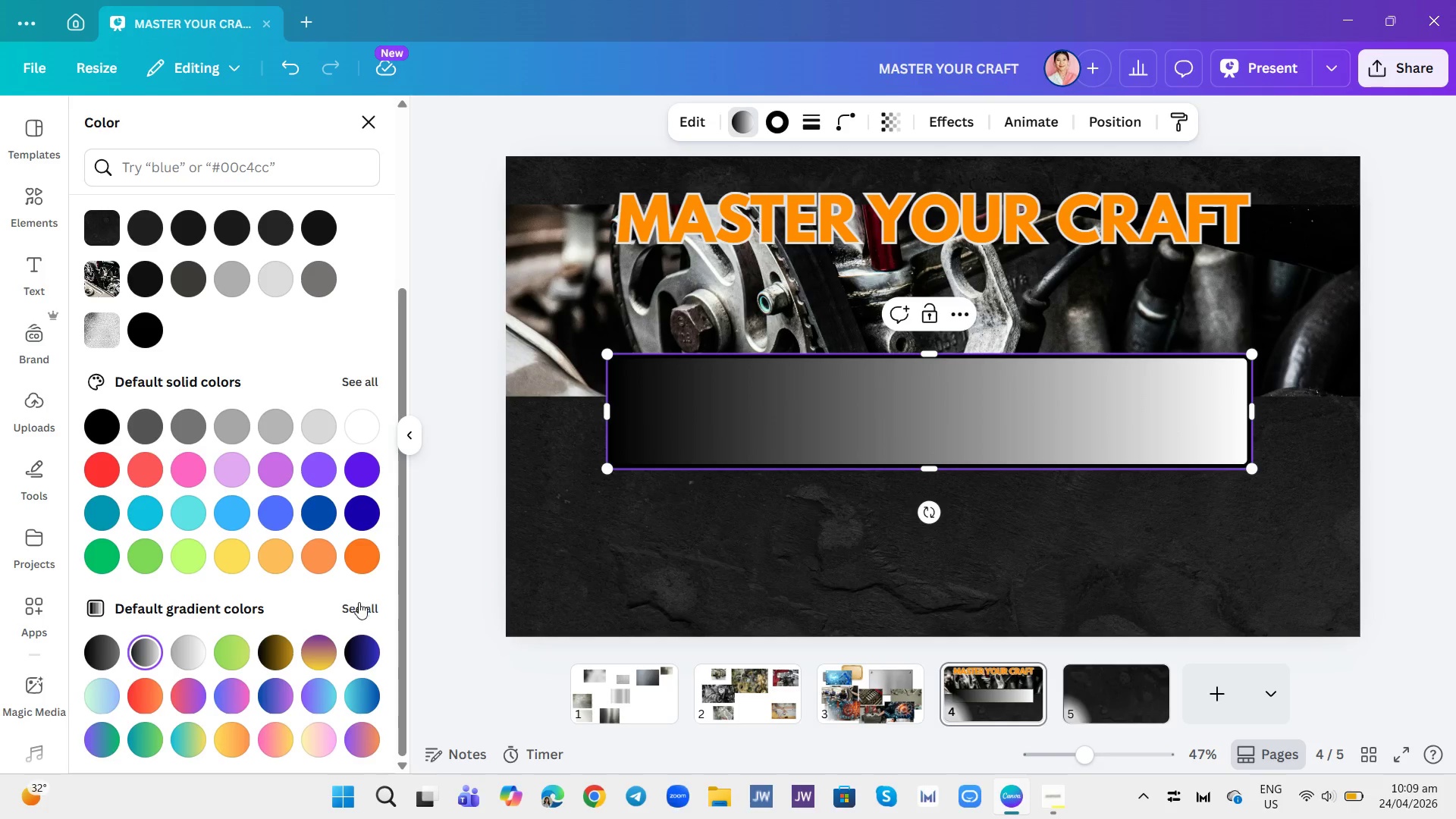 
left_click([356, 606])
 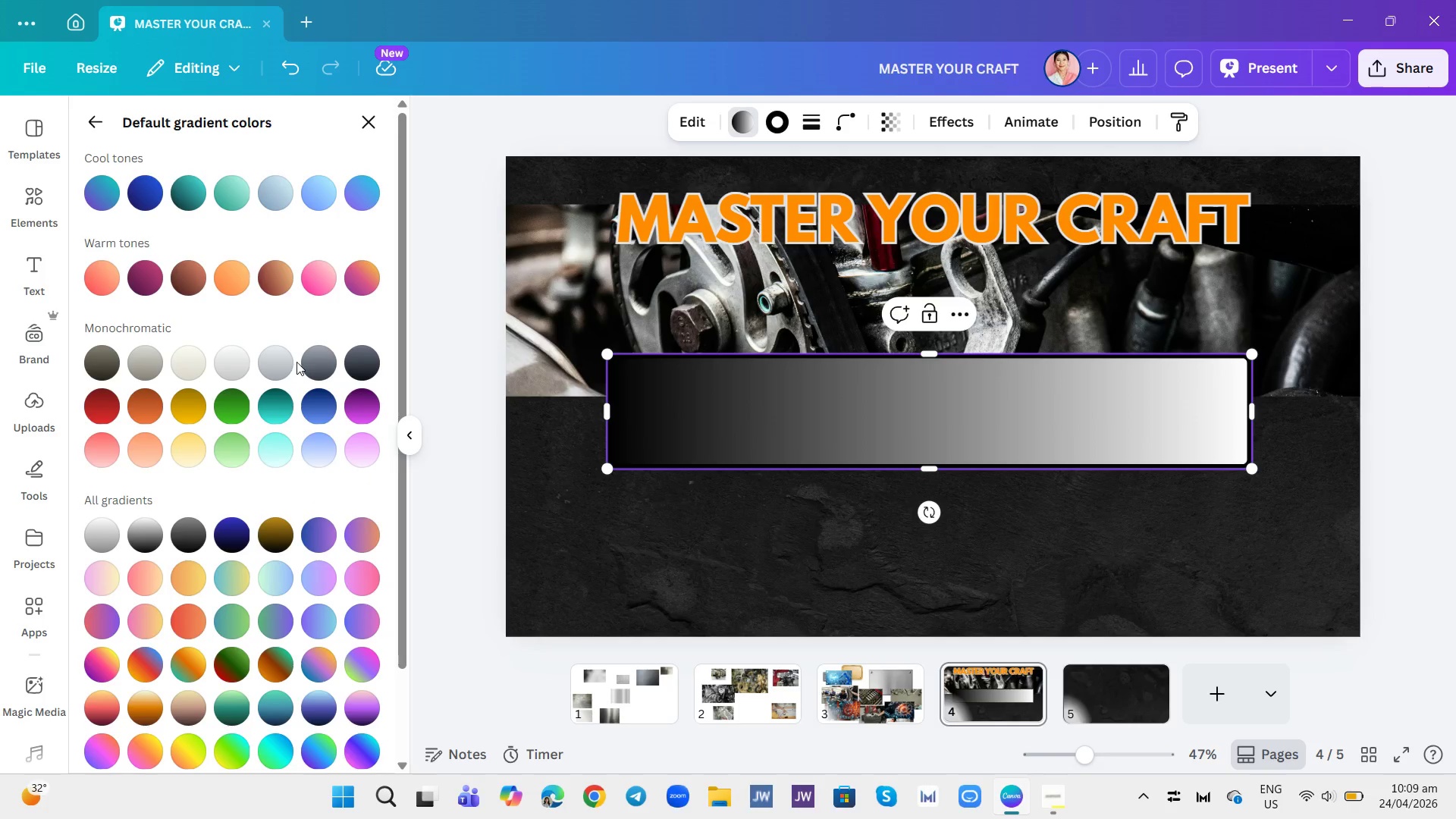 
left_click([281, 363])
 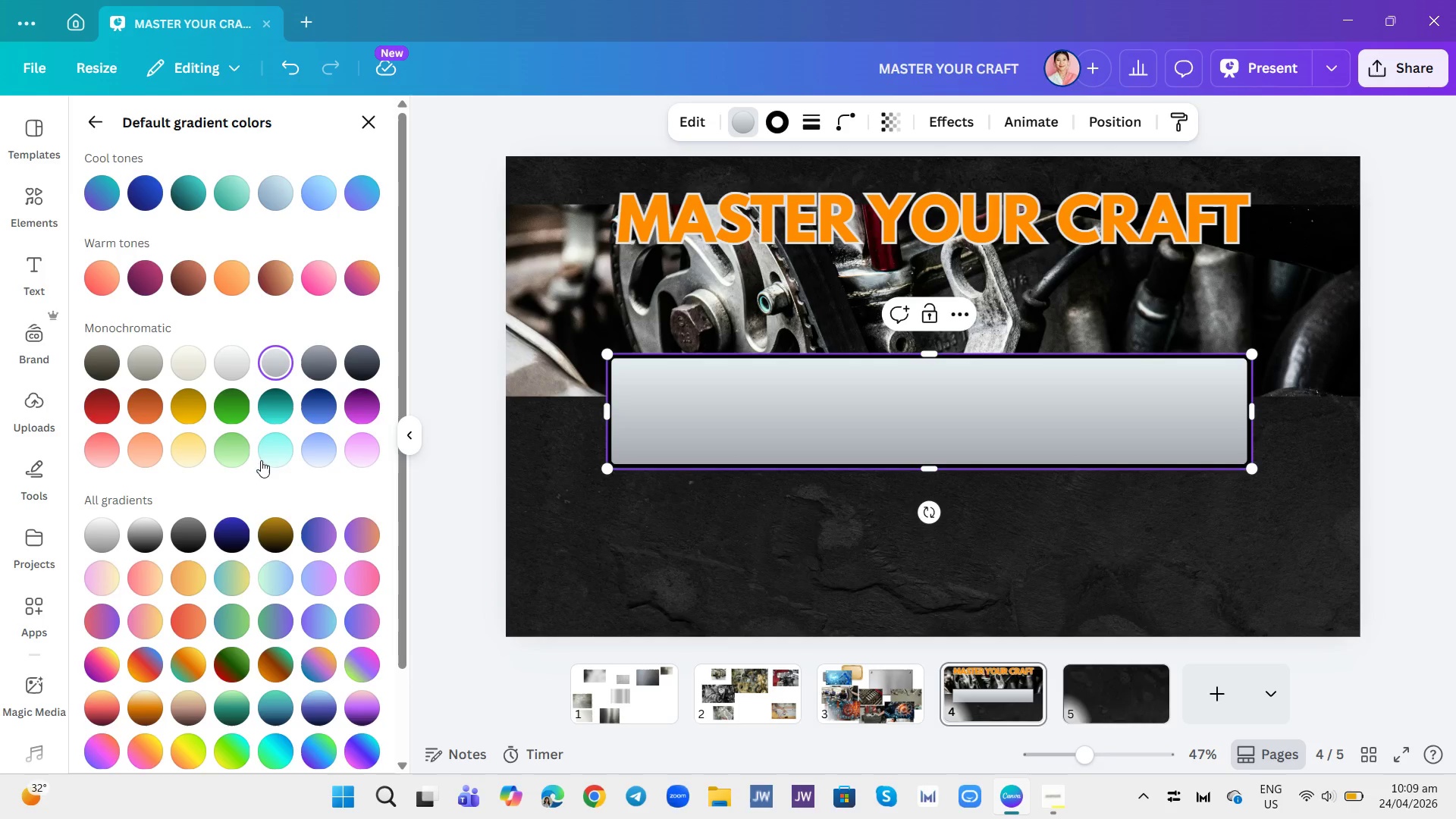 
scroll: coordinate [209, 491], scroll_direction: down, amount: 5.0
 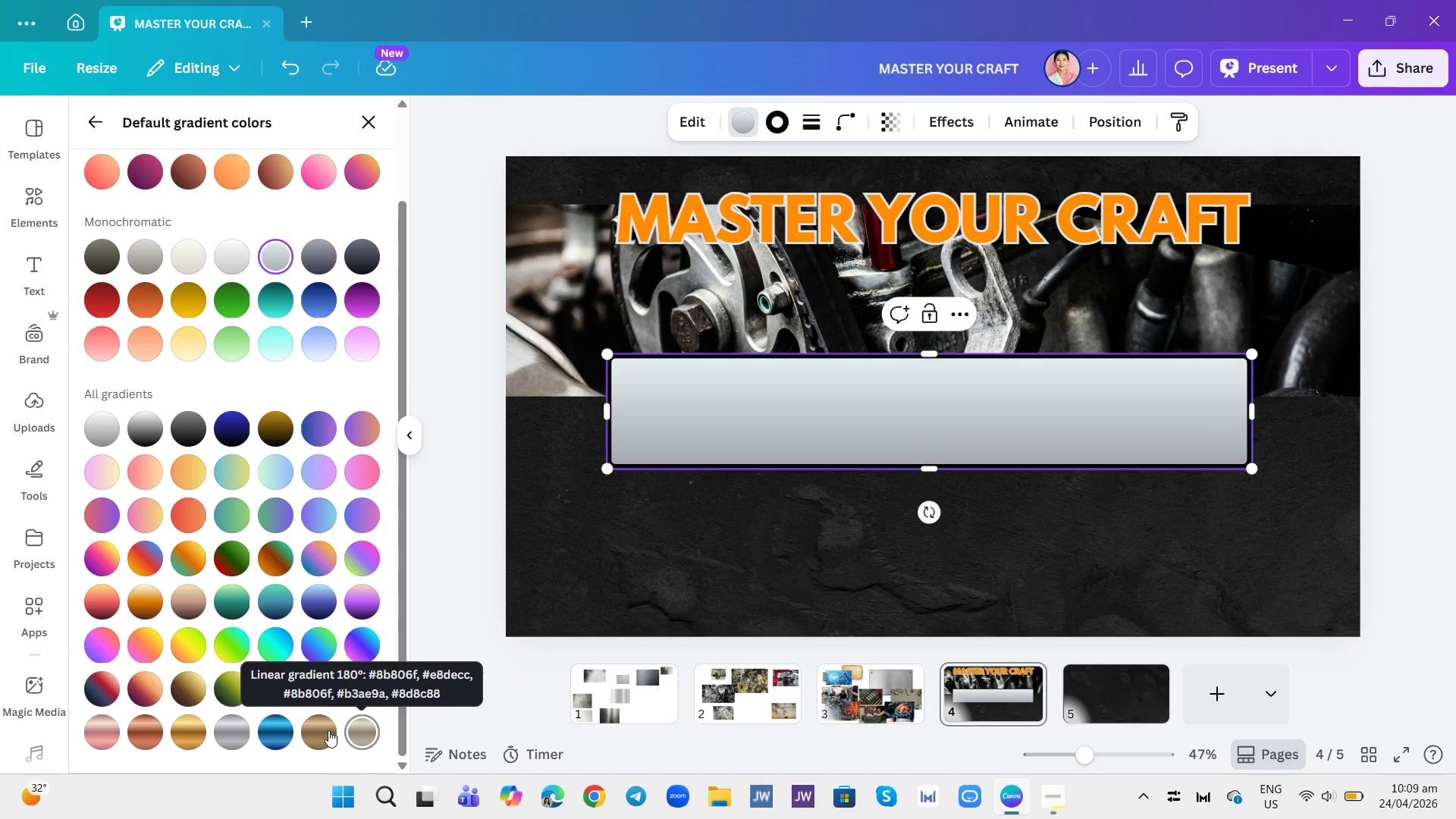 
left_click([240, 729])
 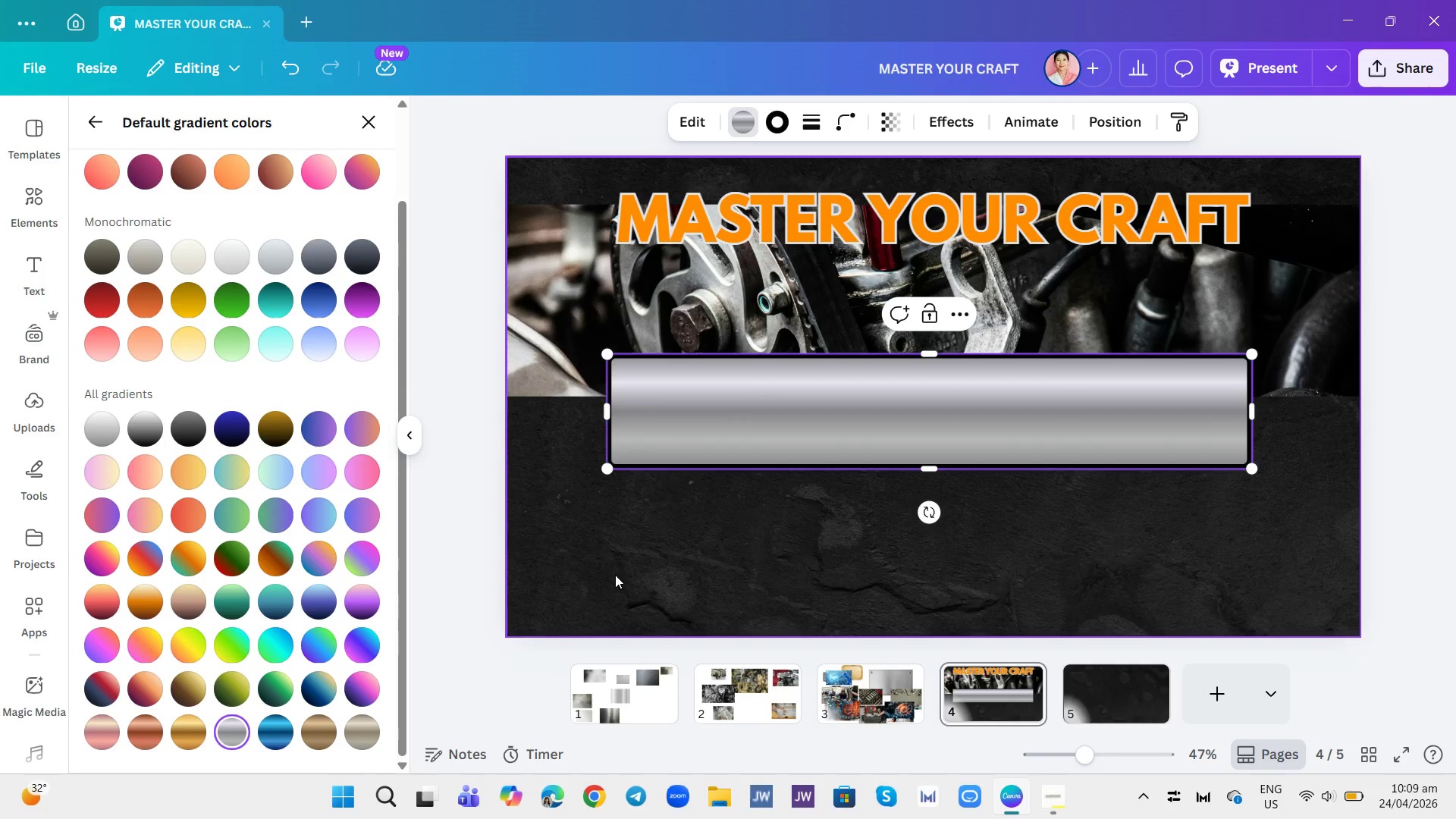 
left_click([633, 541])
 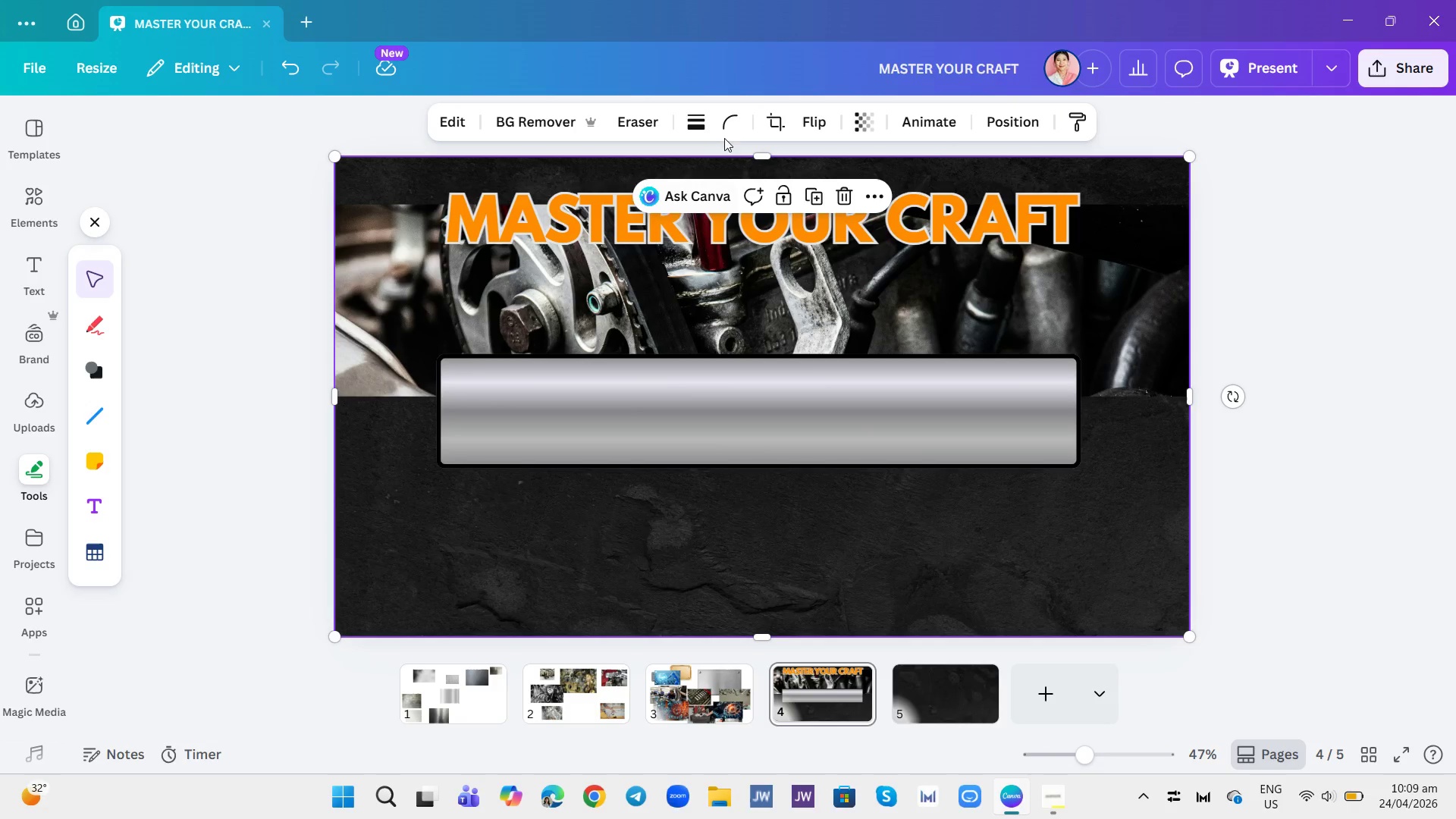 
wait(6.27)
 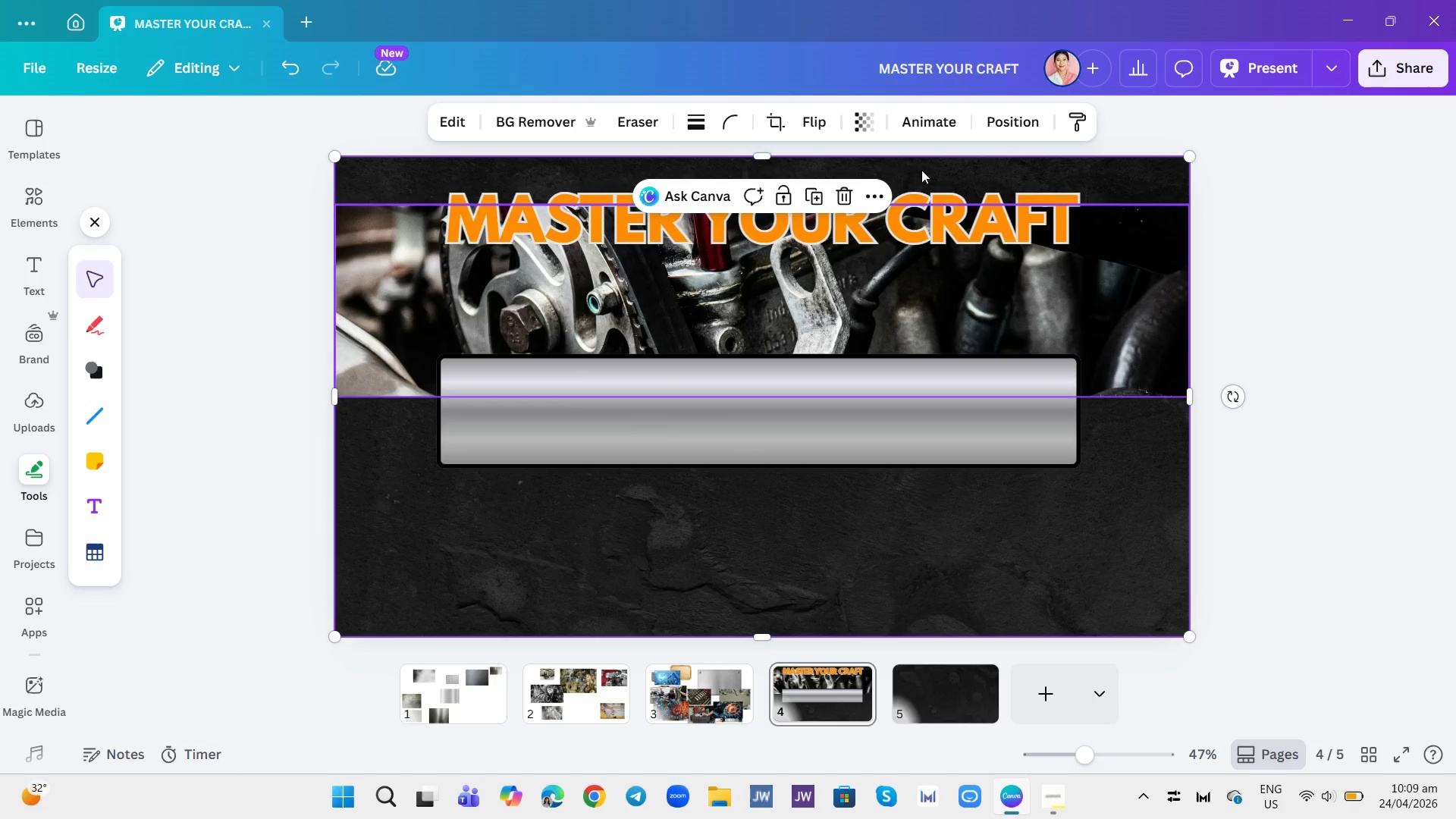 
left_click([692, 436])
 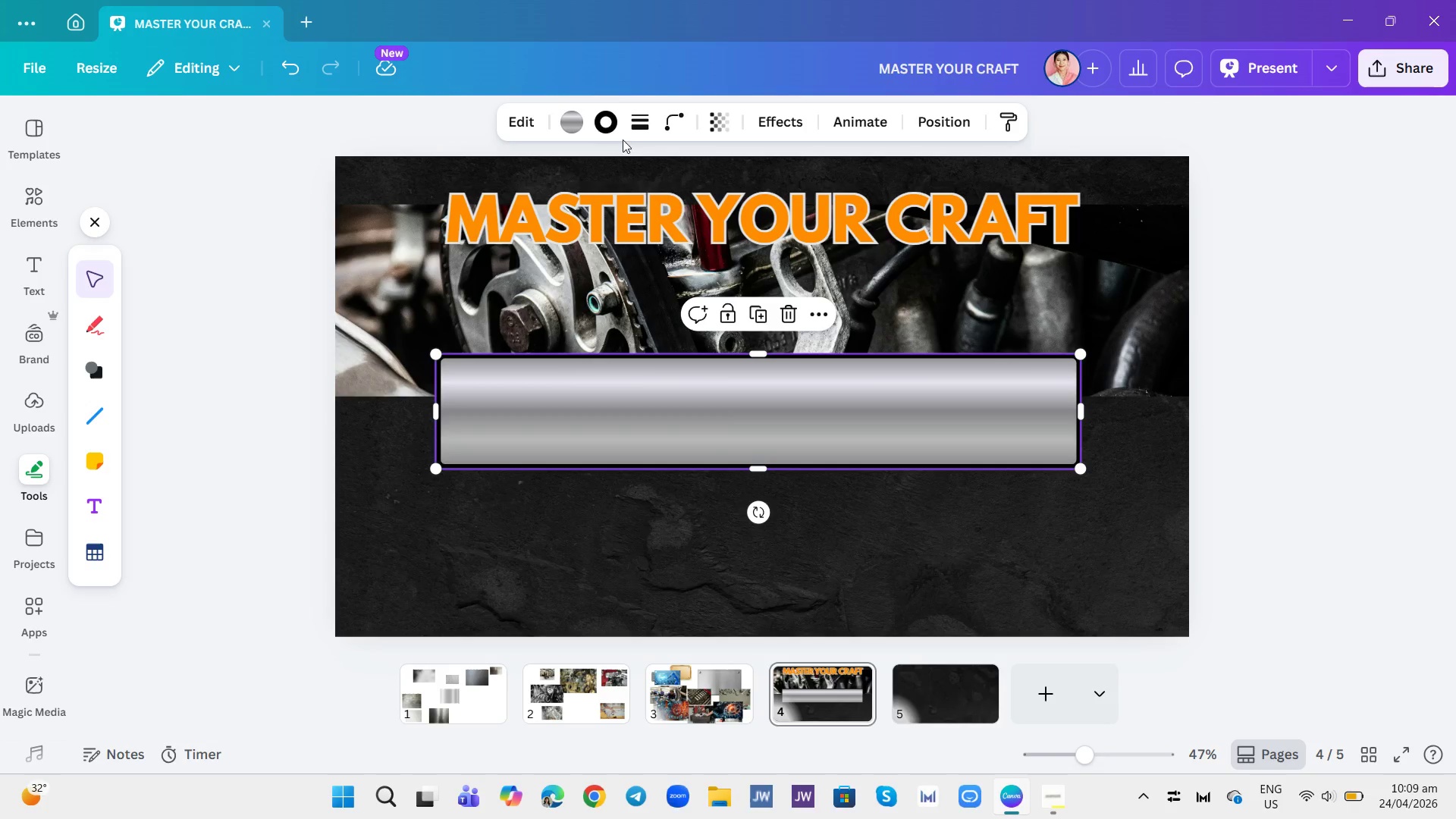 
left_click([604, 126])
 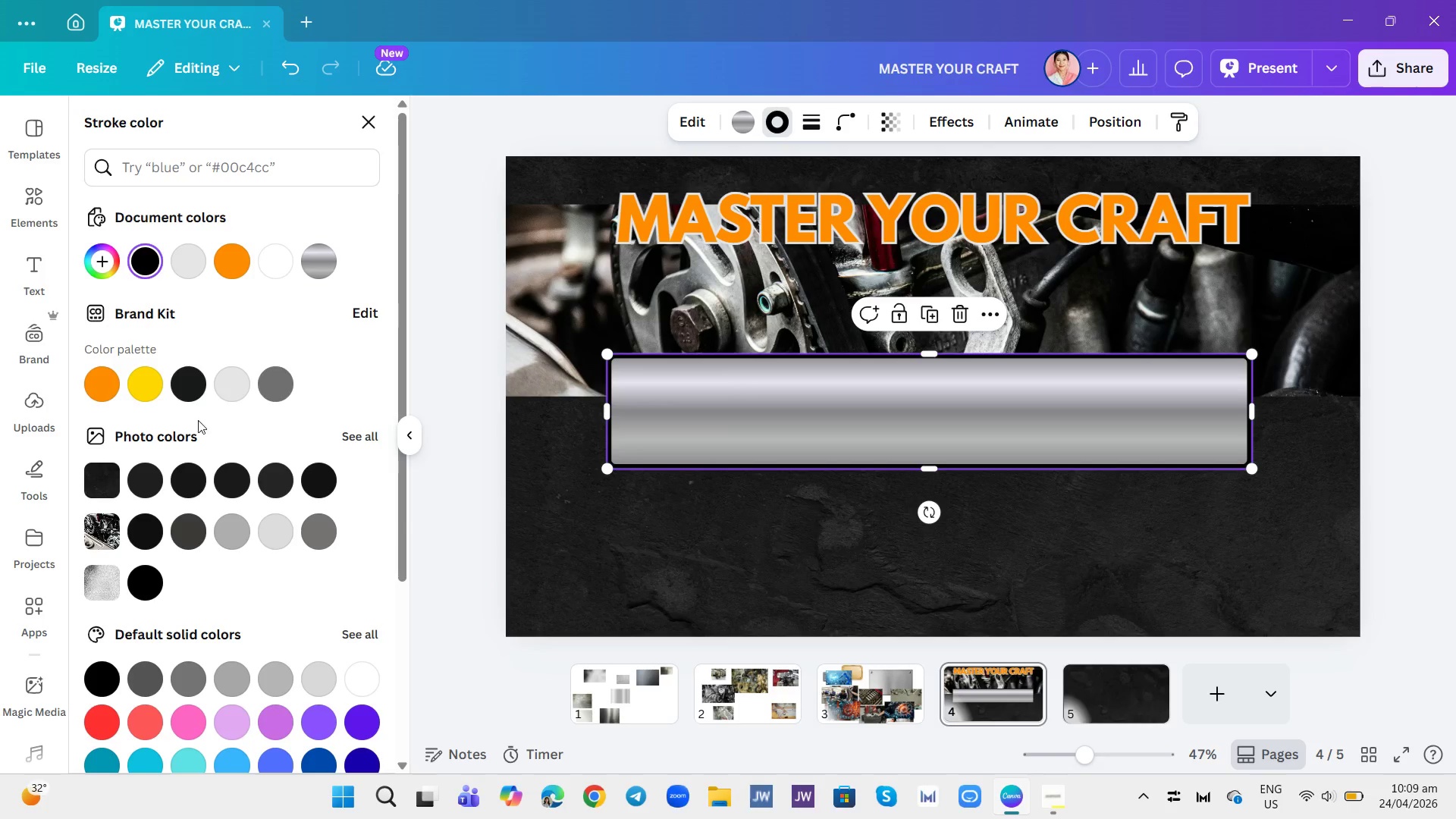 
left_click([224, 389])
 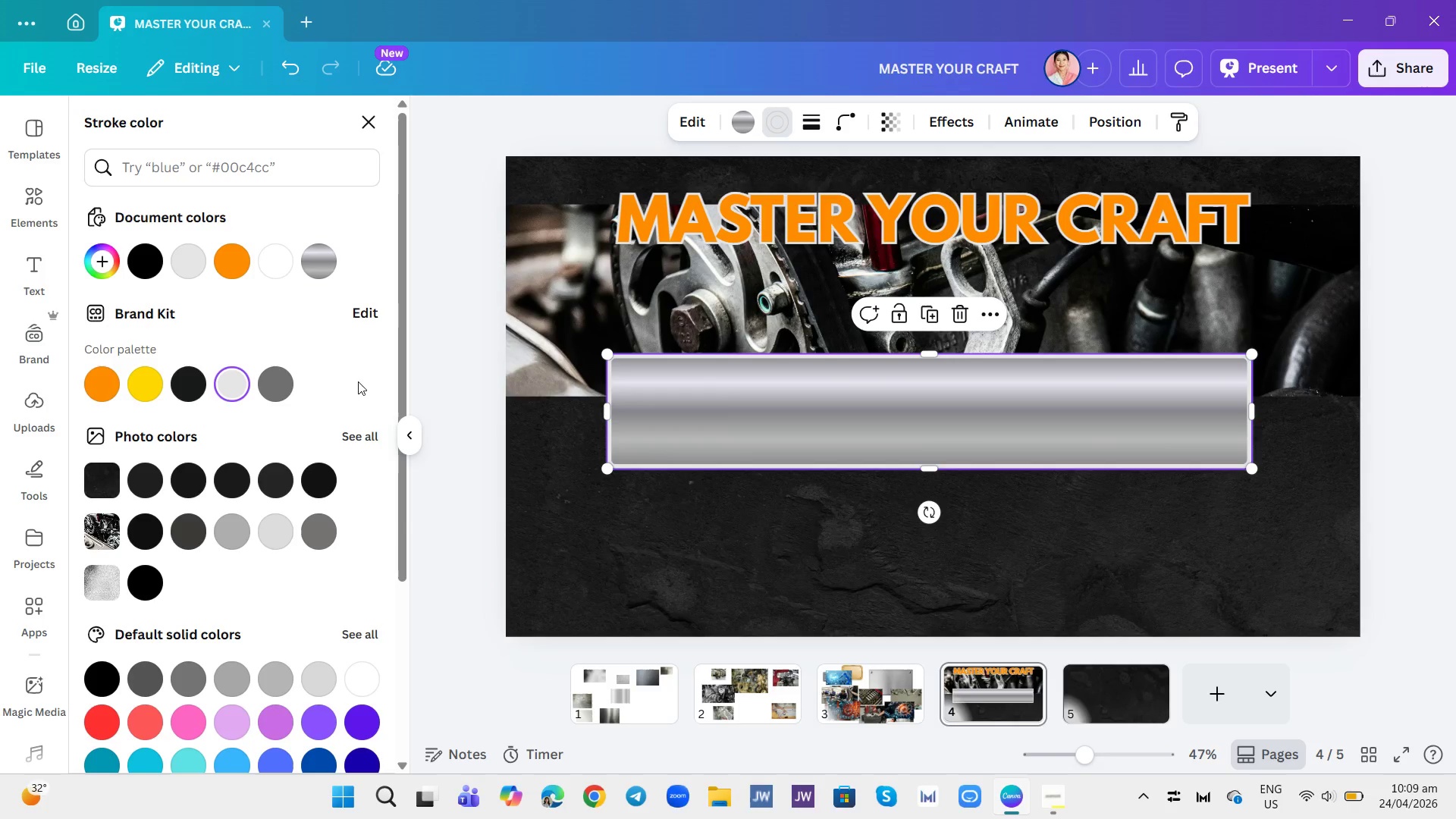 
left_click([651, 504])
 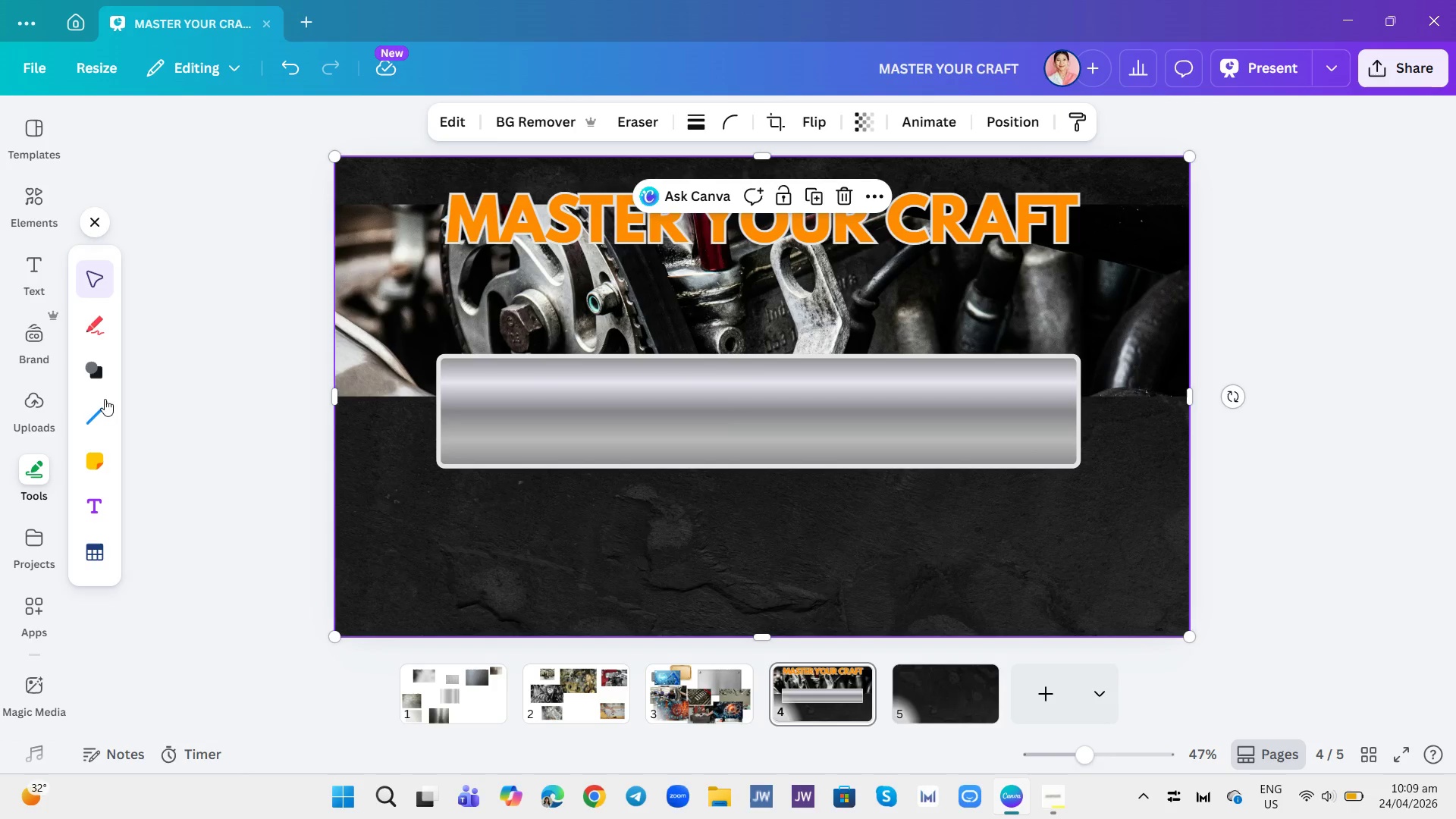 
wait(5.75)
 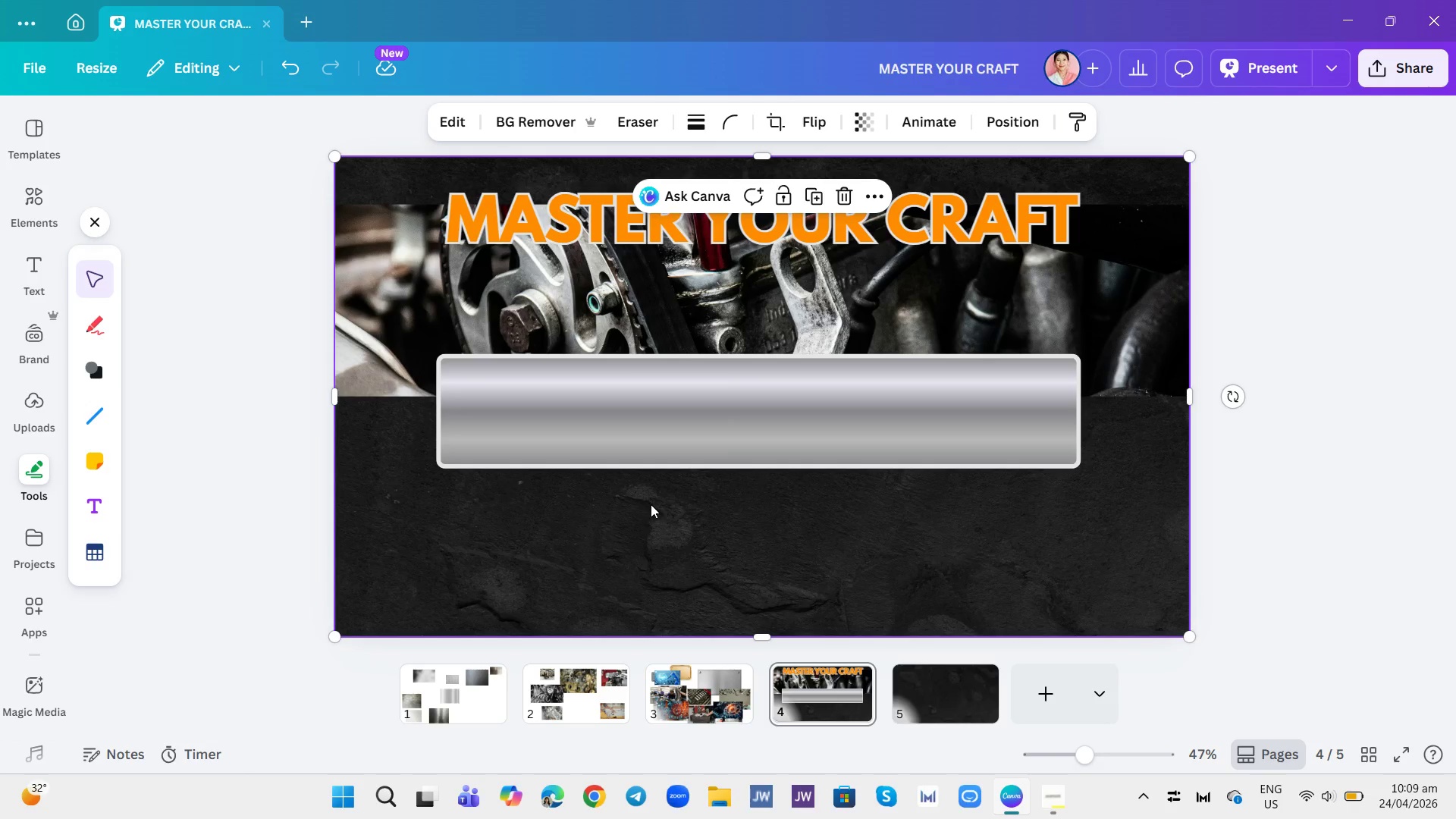 
left_click([30, 263])
 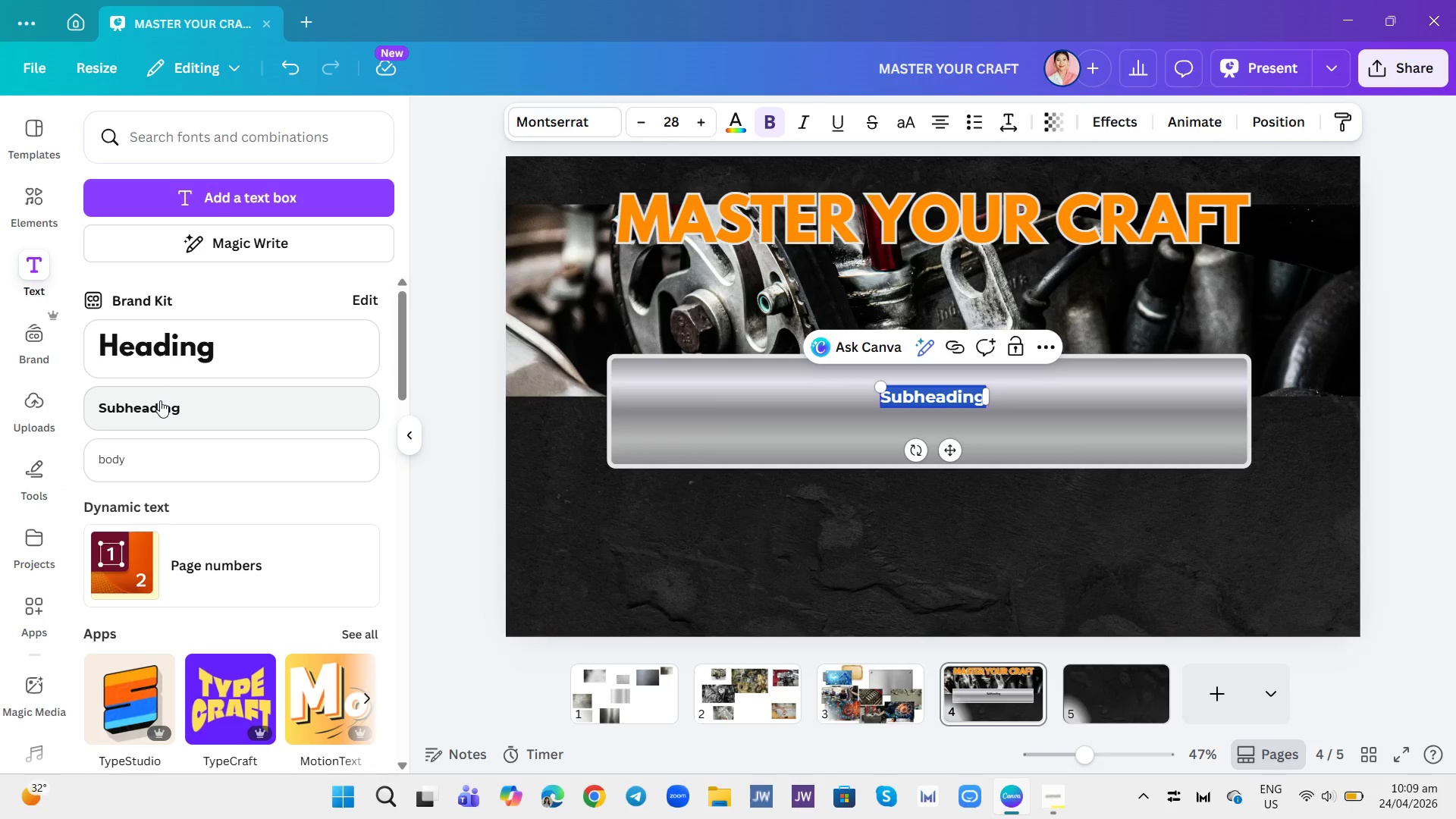 
wait(6.2)
 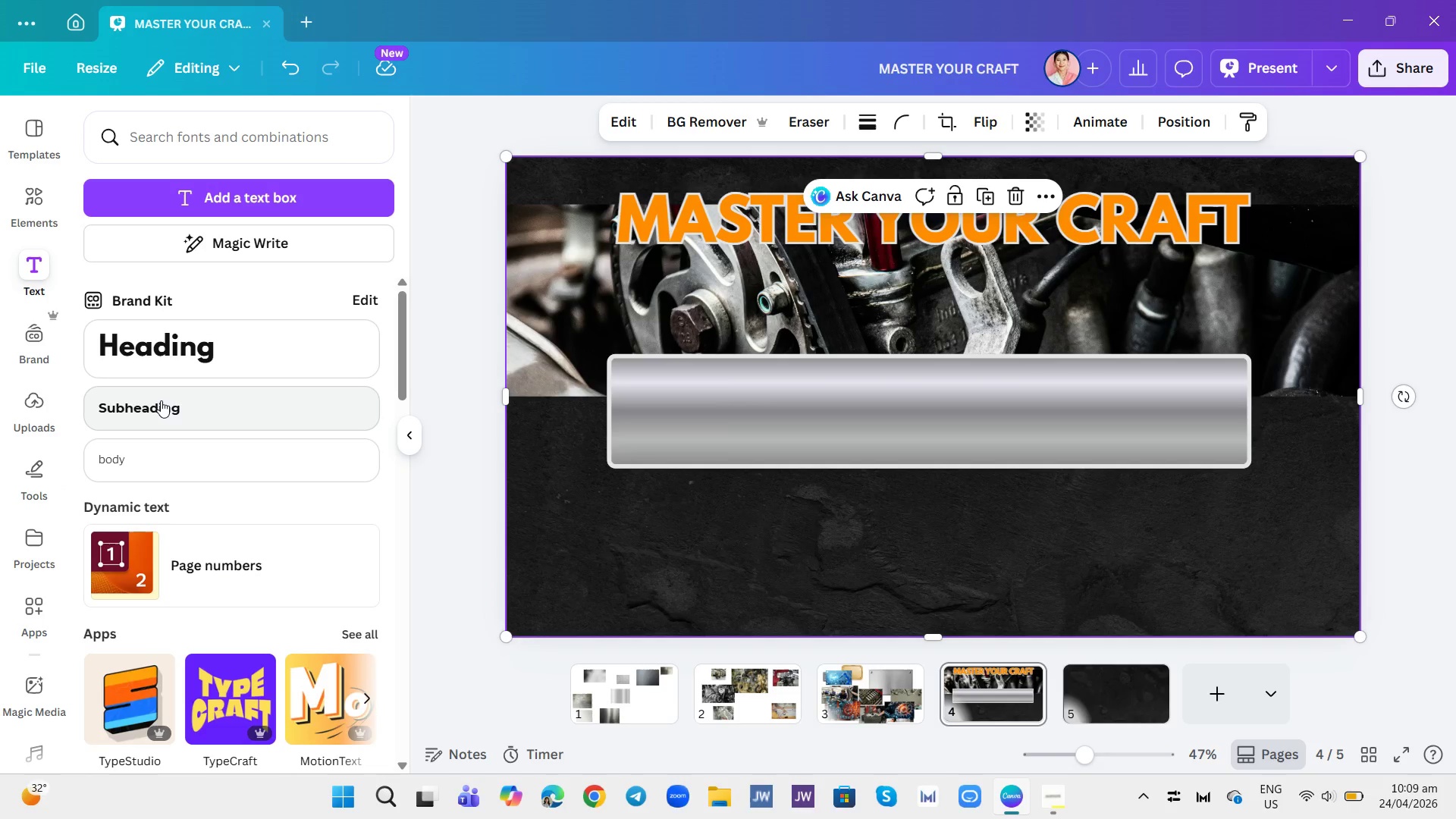 
type(SLES)
key(Backspace)
key(Backspace)
key(Backspace)
key(Backspace)
key(Backspace)
 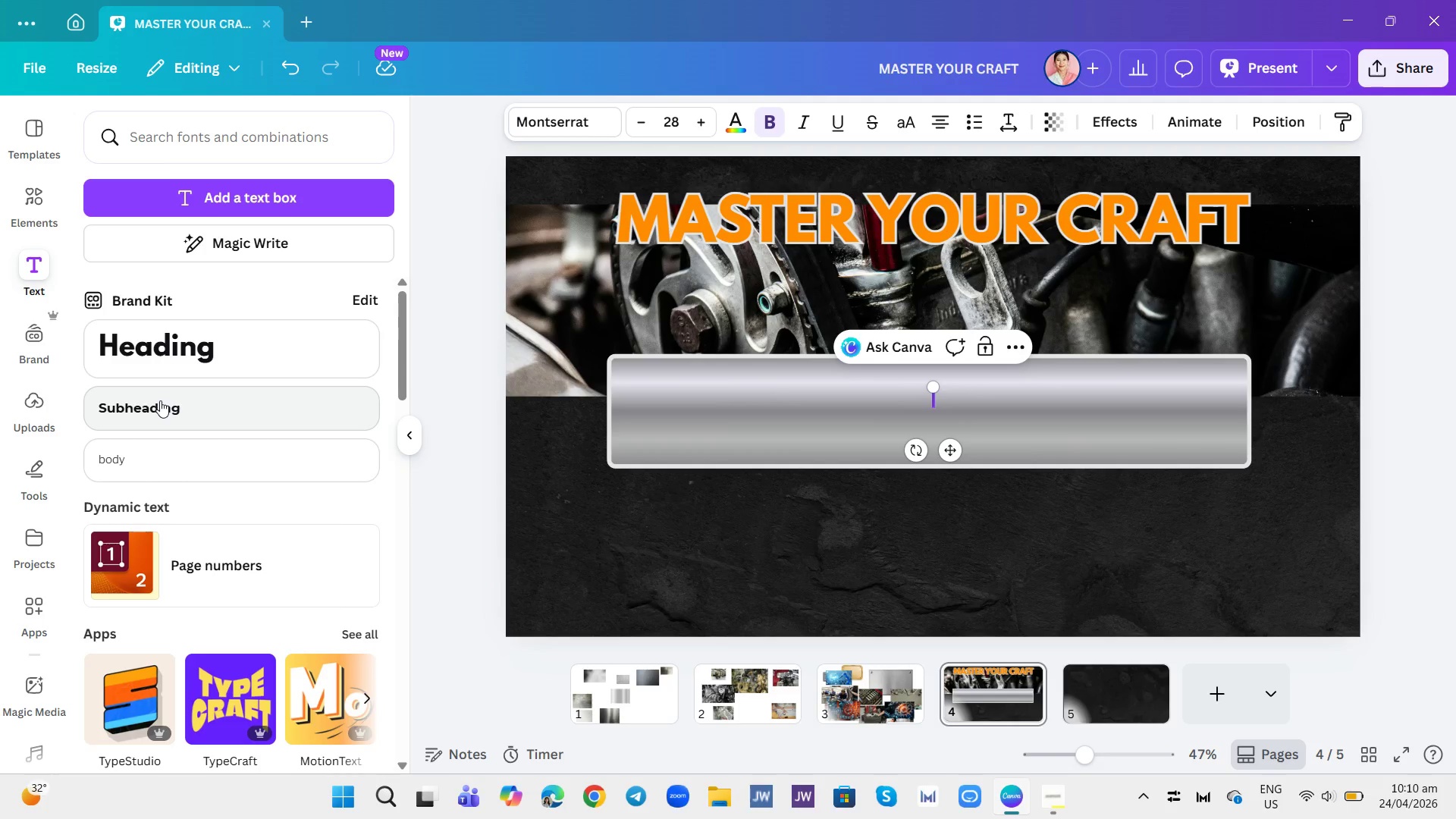 
hold_key(key=A, duration=0.31)
 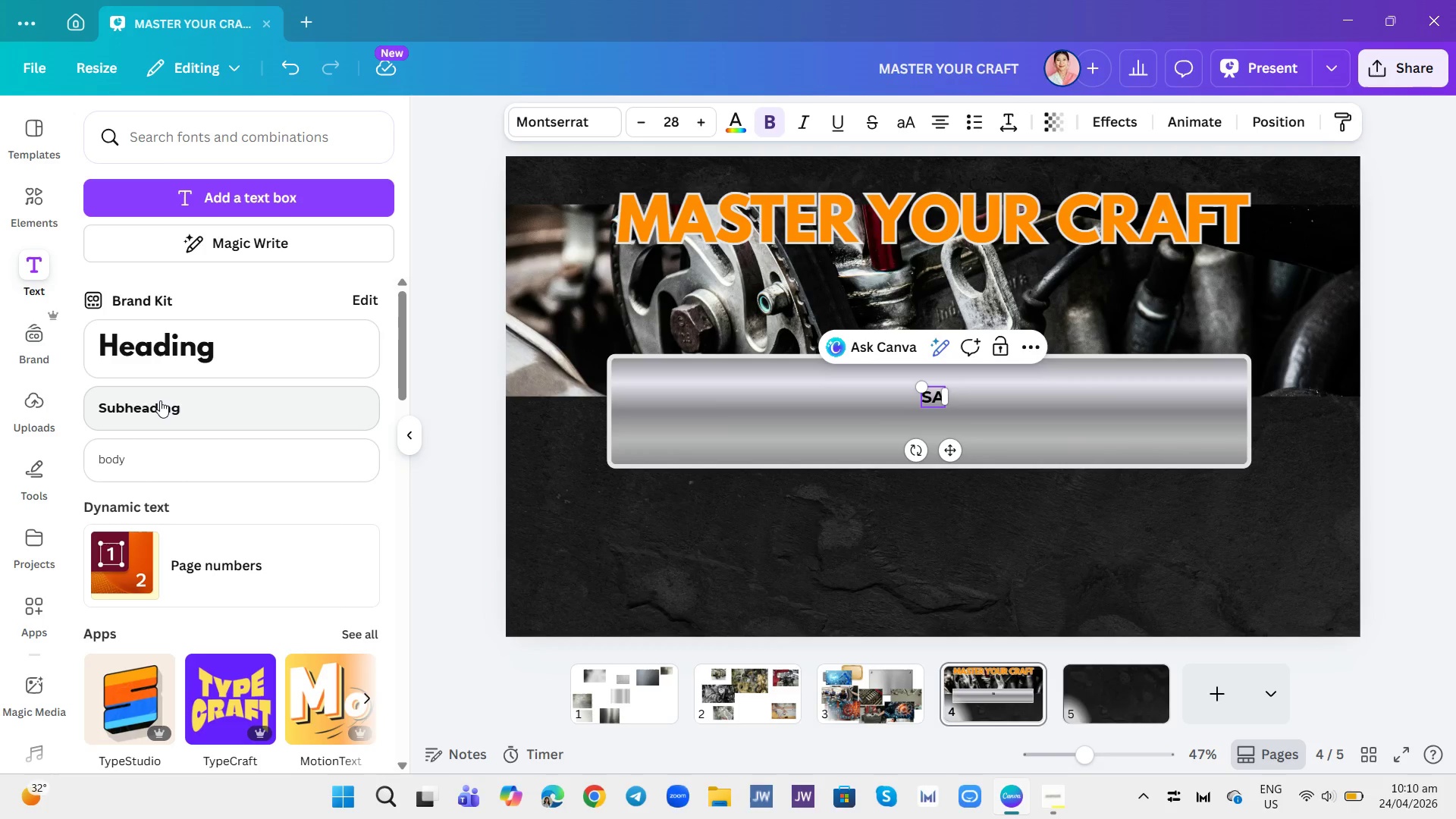 
type(MASTER ENGINE REBUILDER CERTIFICATION)
 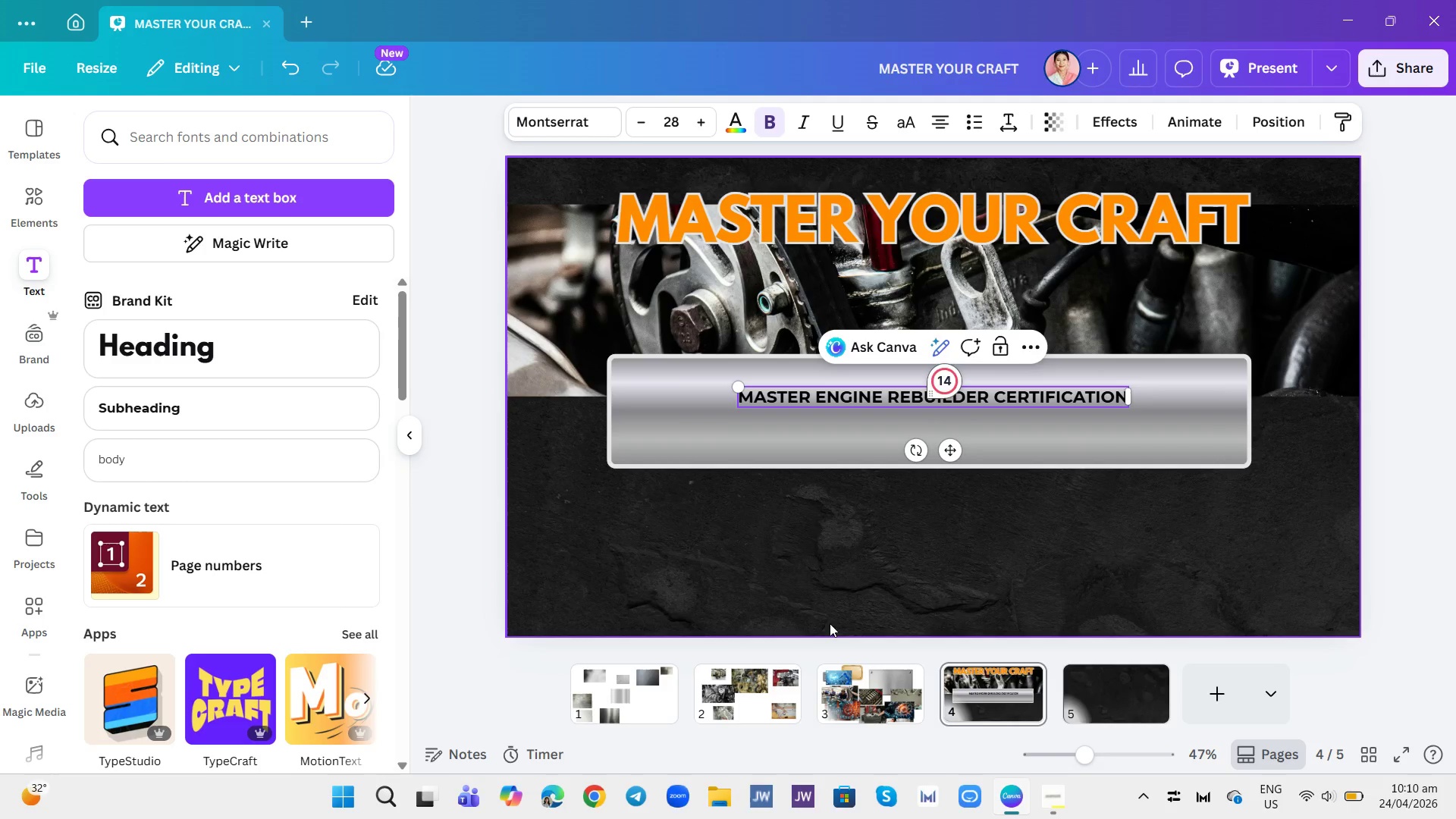 
wait(6.98)
 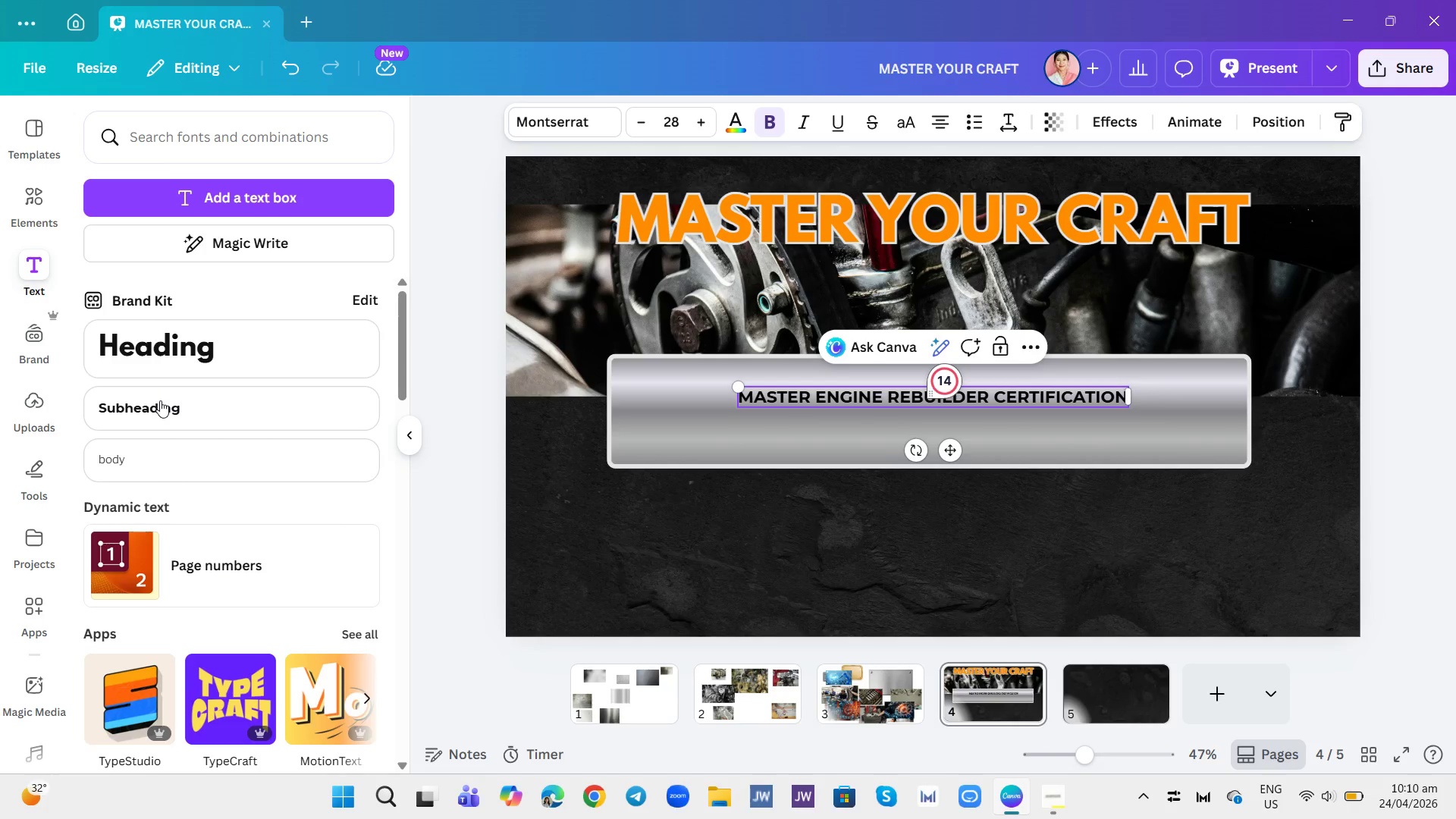 
double_click([883, 394])
 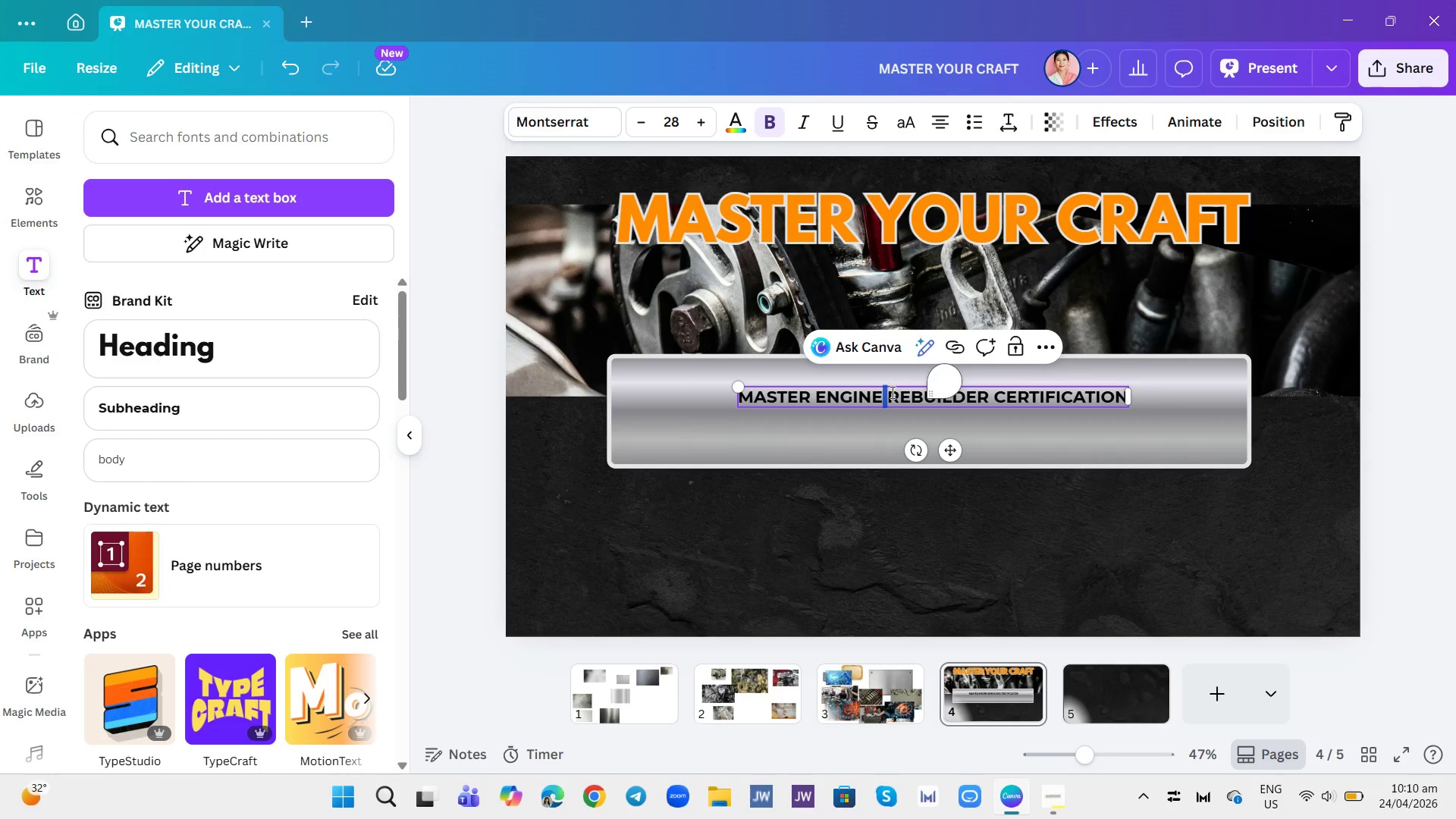 
key(Control+A)
 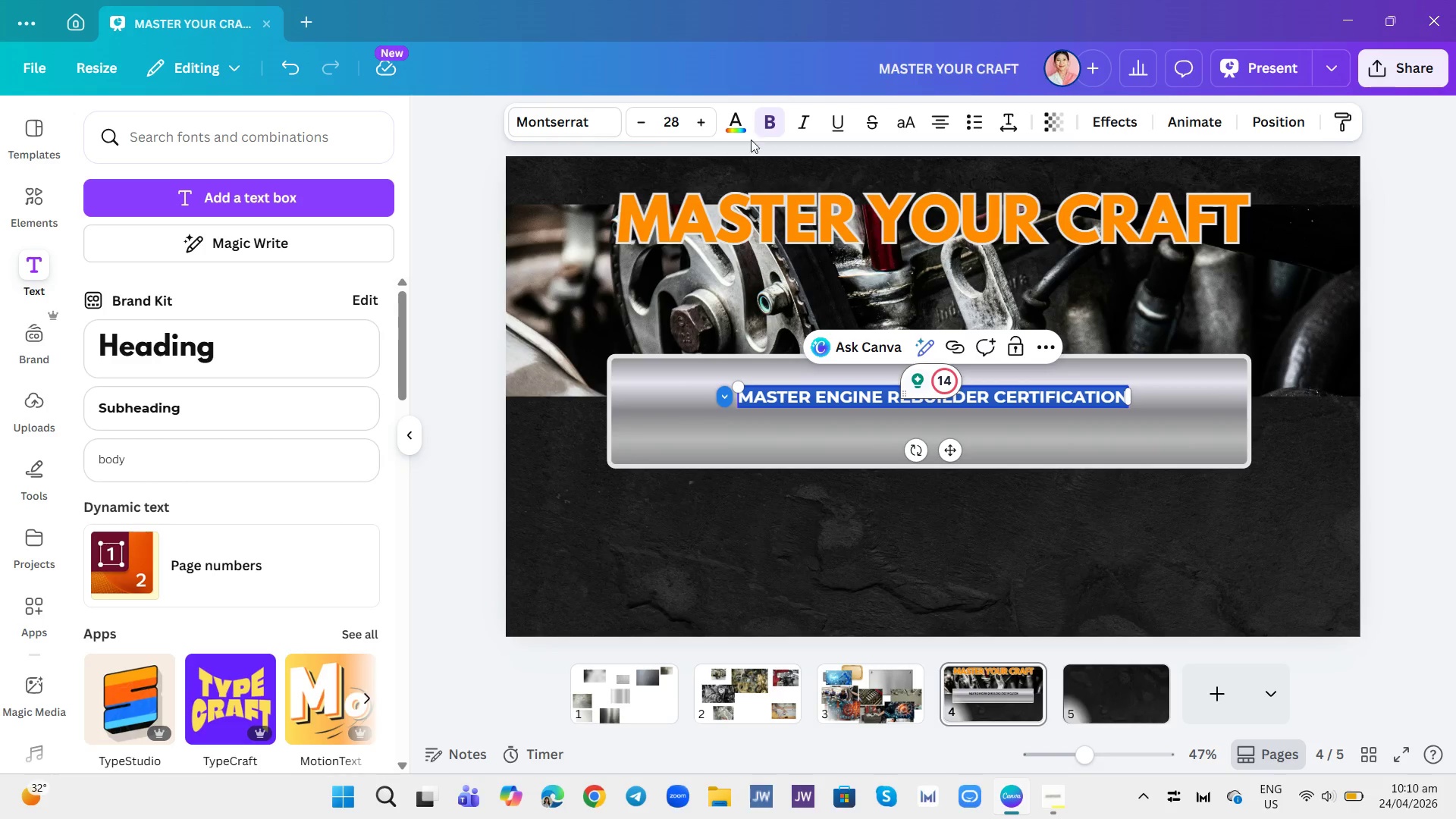 
left_click([738, 127])
 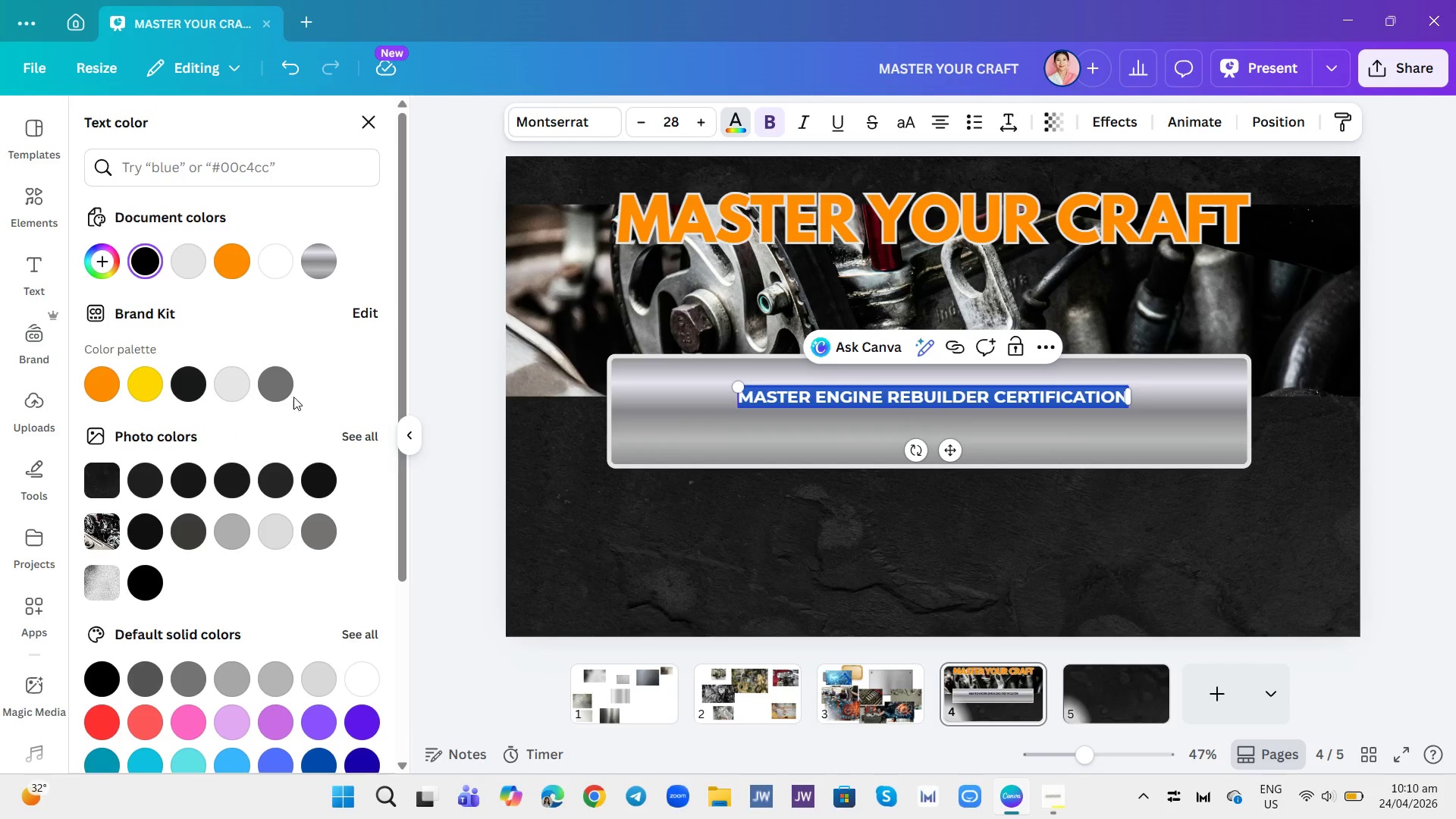 
wait(5.29)
 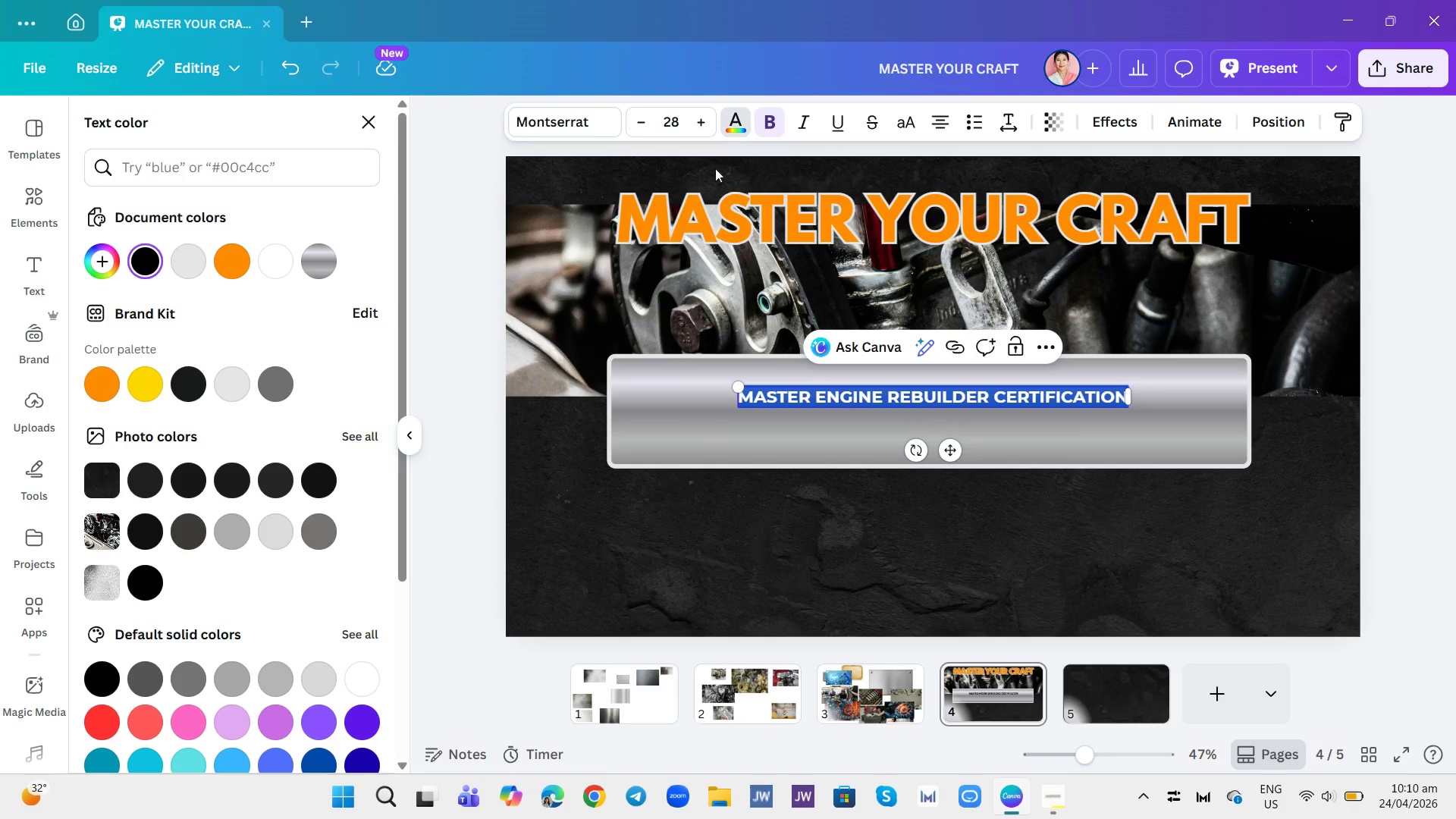 
mouse_move([286, 282])
 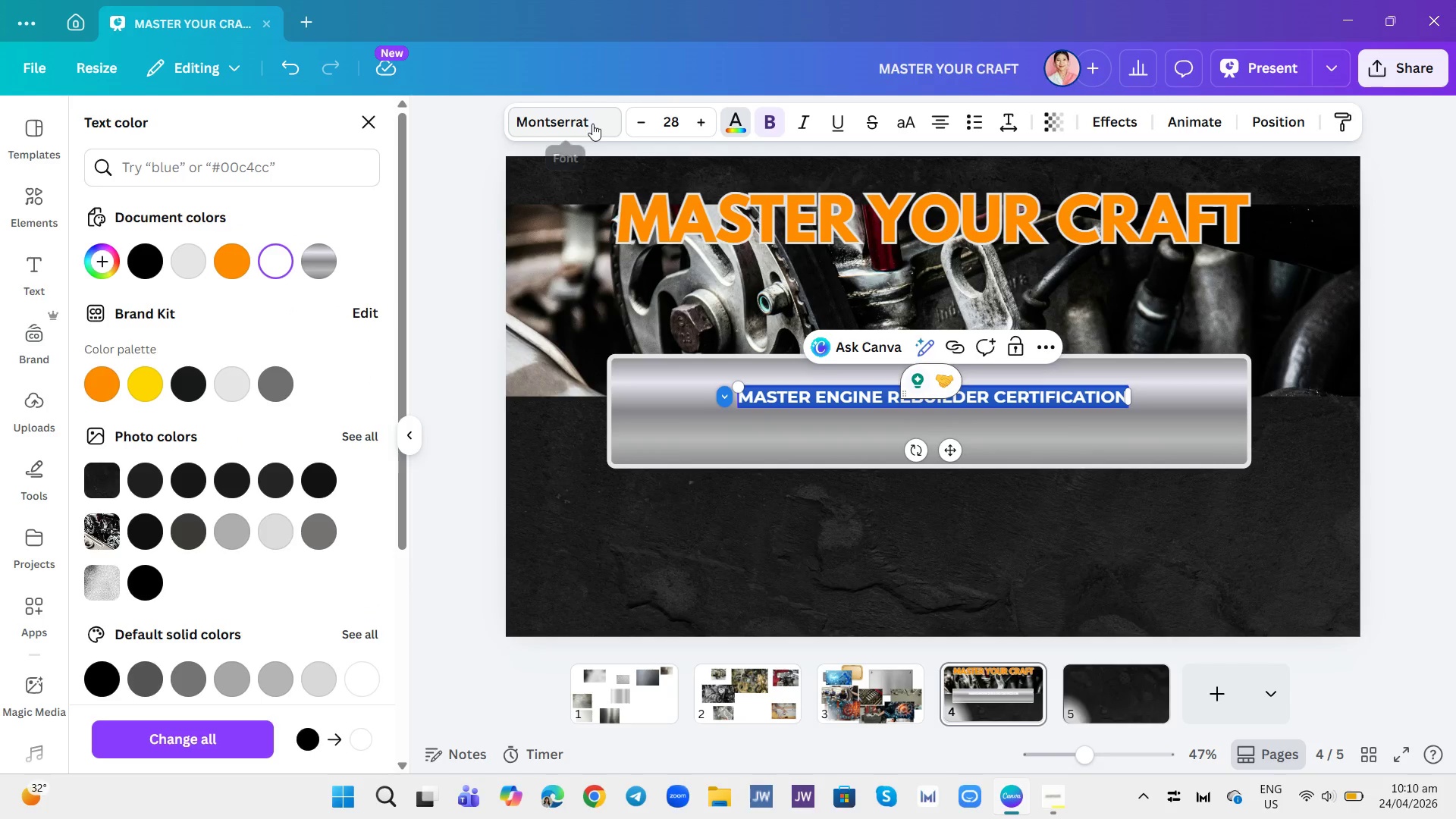 
left_click([675, 124])
 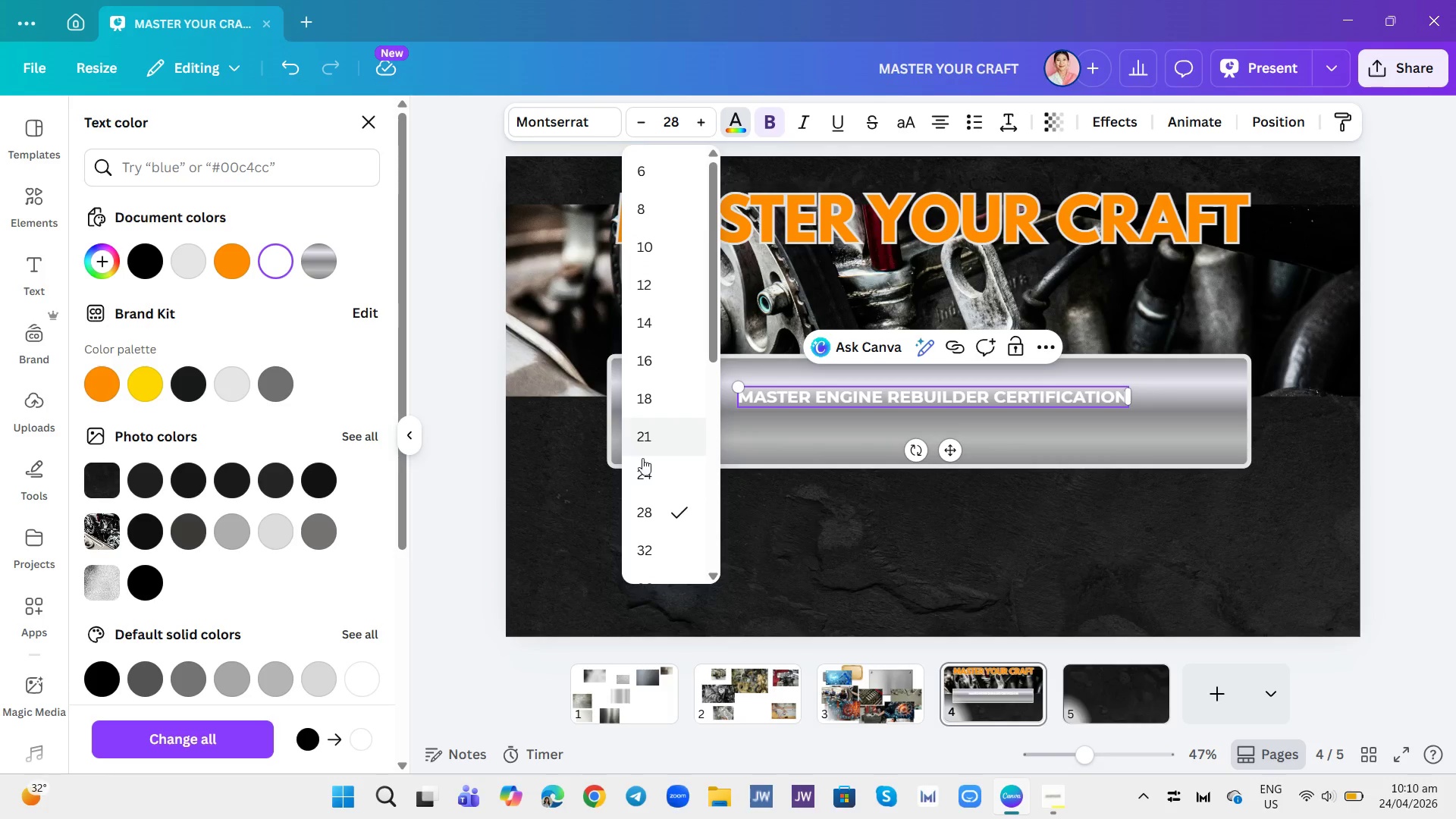 
scroll: coordinate [648, 460], scroll_direction: down, amount: 1.0
 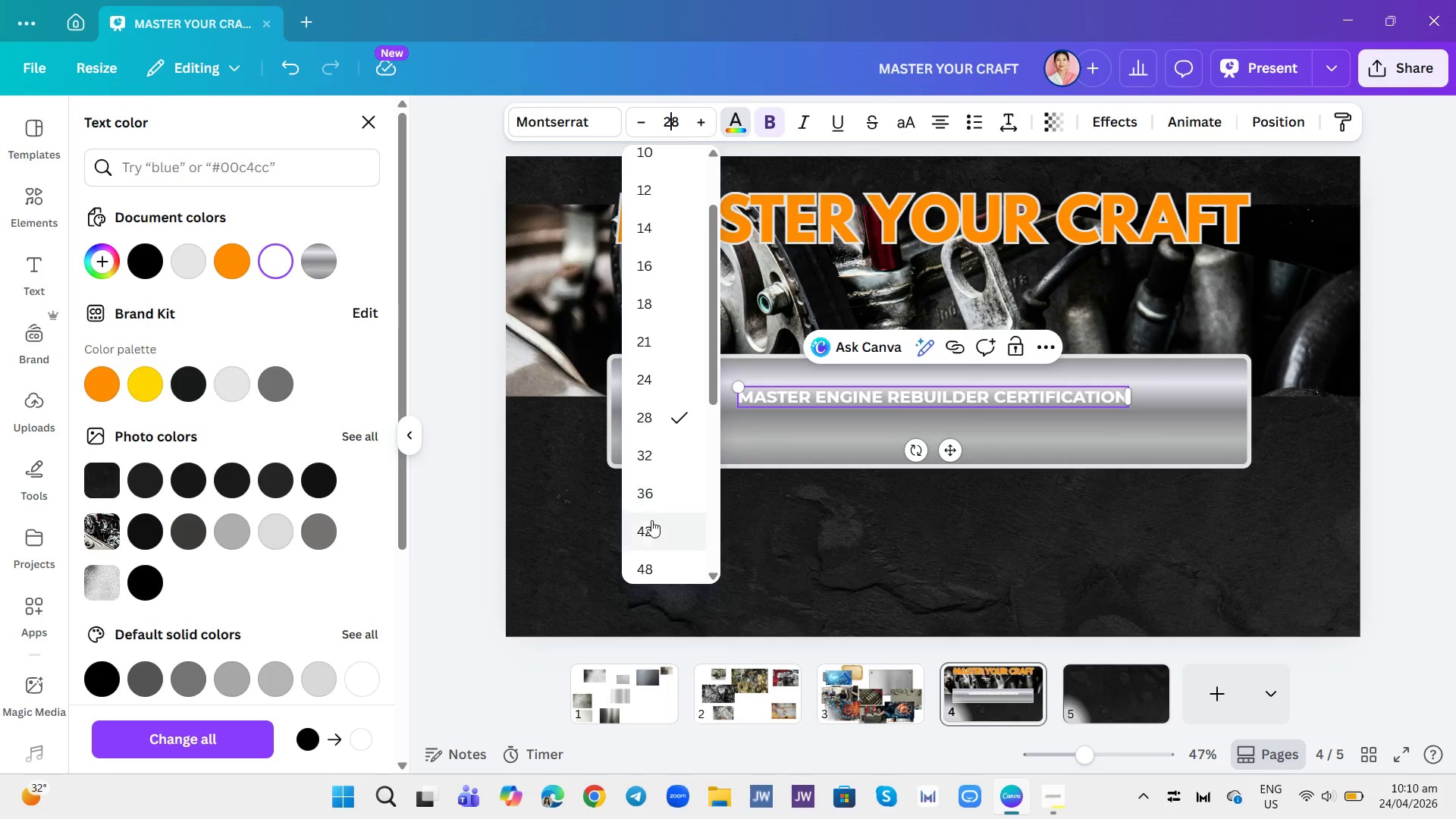 
left_click([650, 523])
 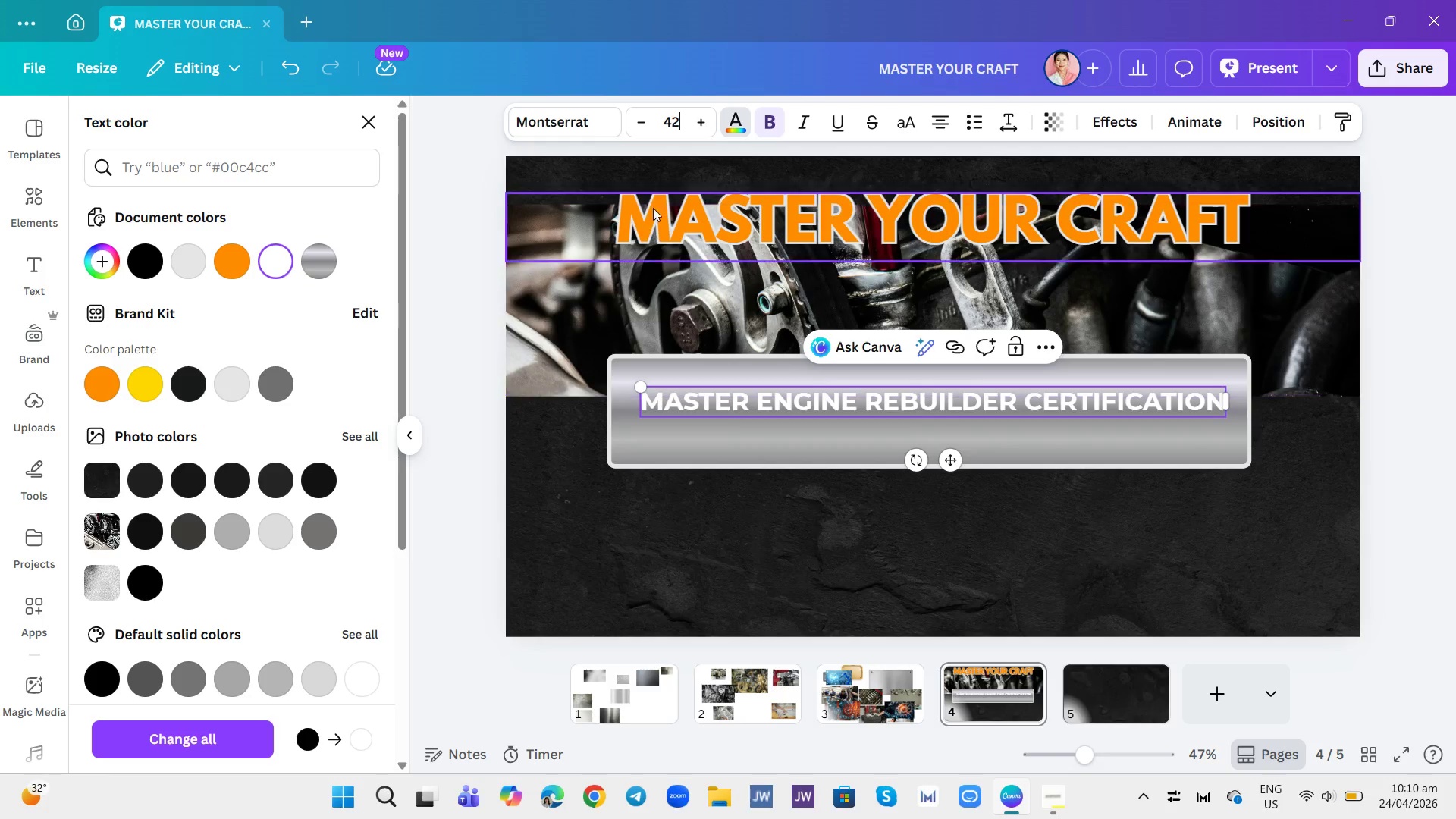 
left_click([682, 118])
 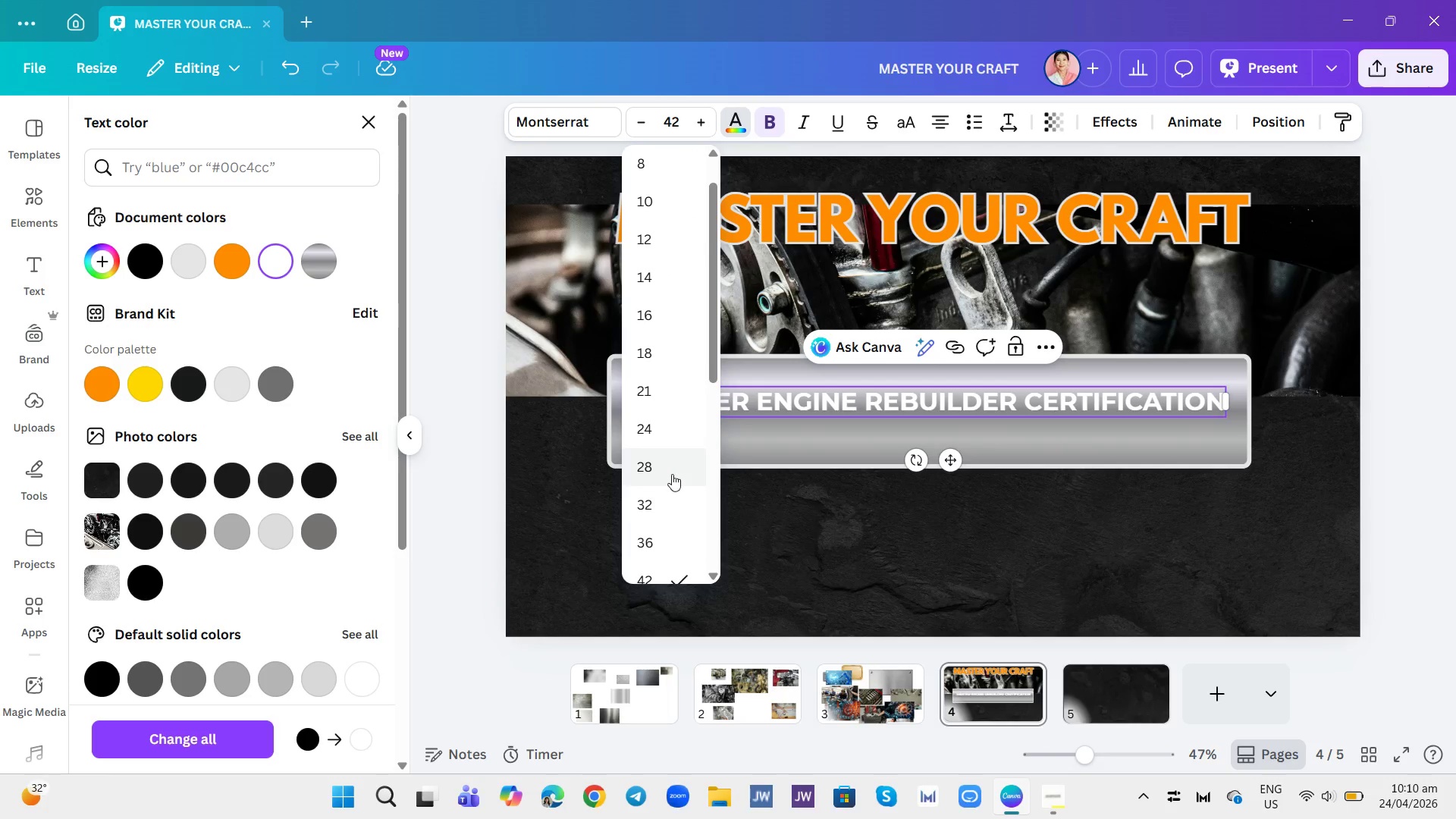 
scroll: coordinate [670, 477], scroll_direction: down, amount: 1.0
 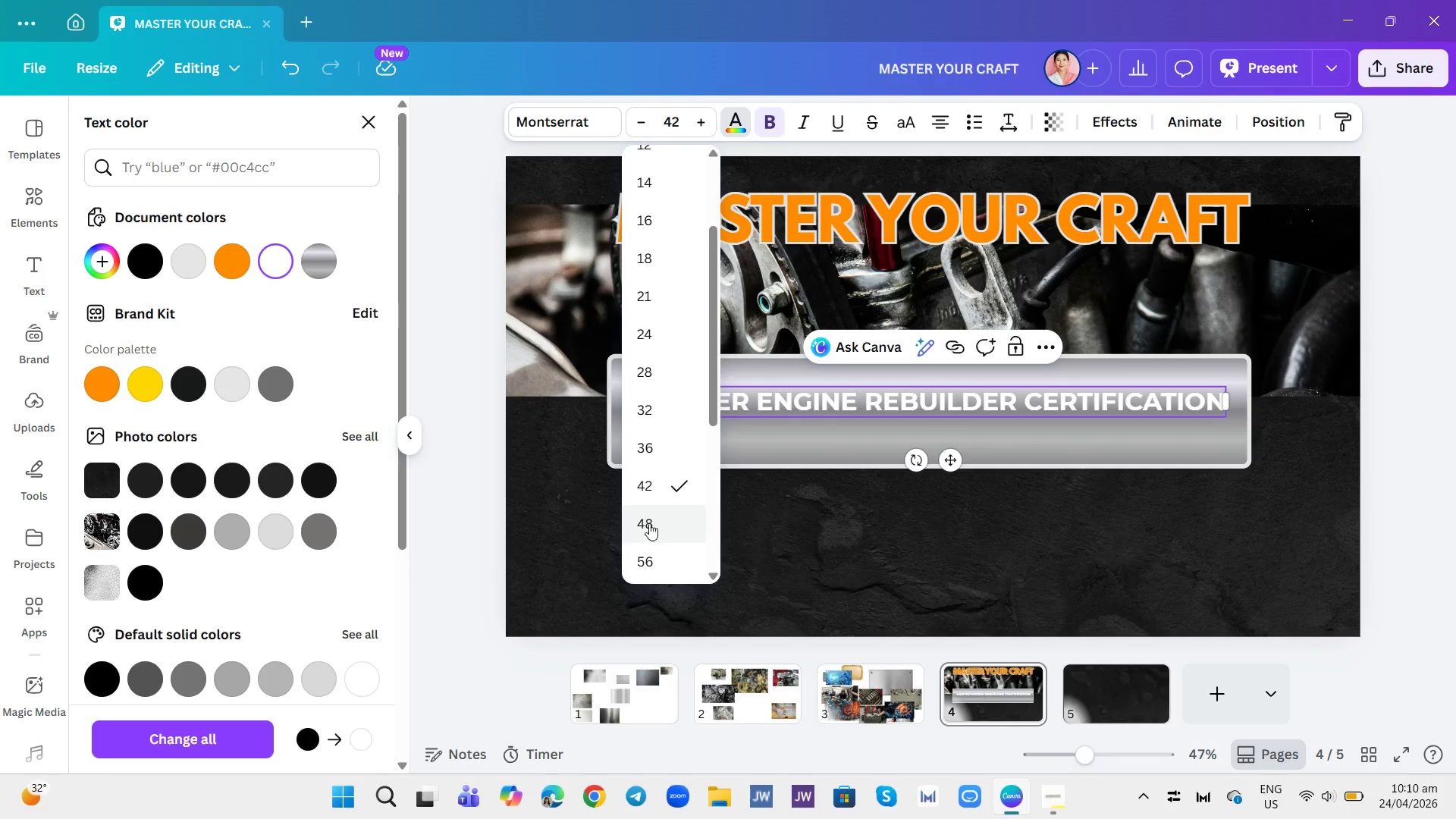 
left_click([645, 527])
 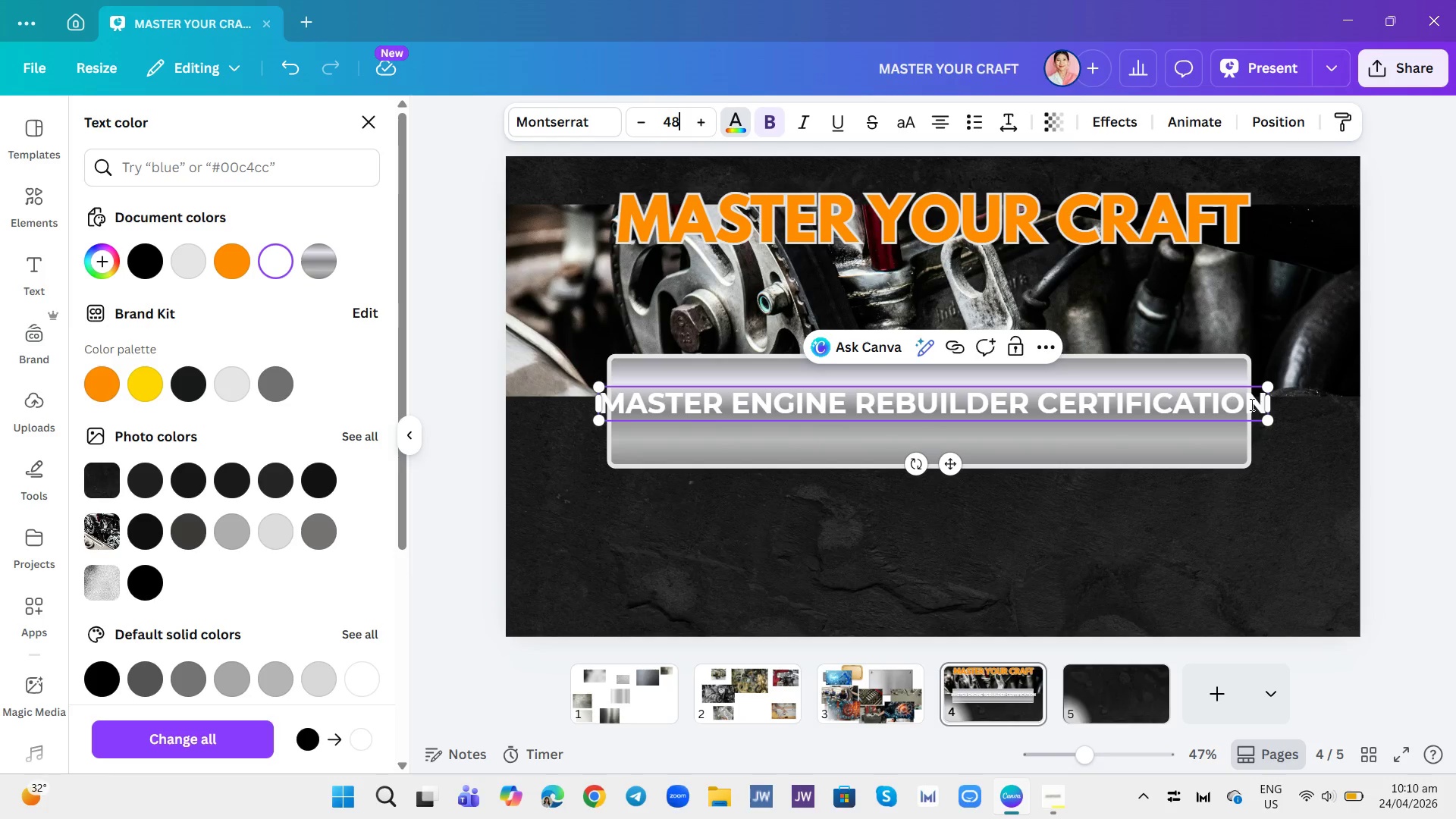 
left_click([1266, 406])
 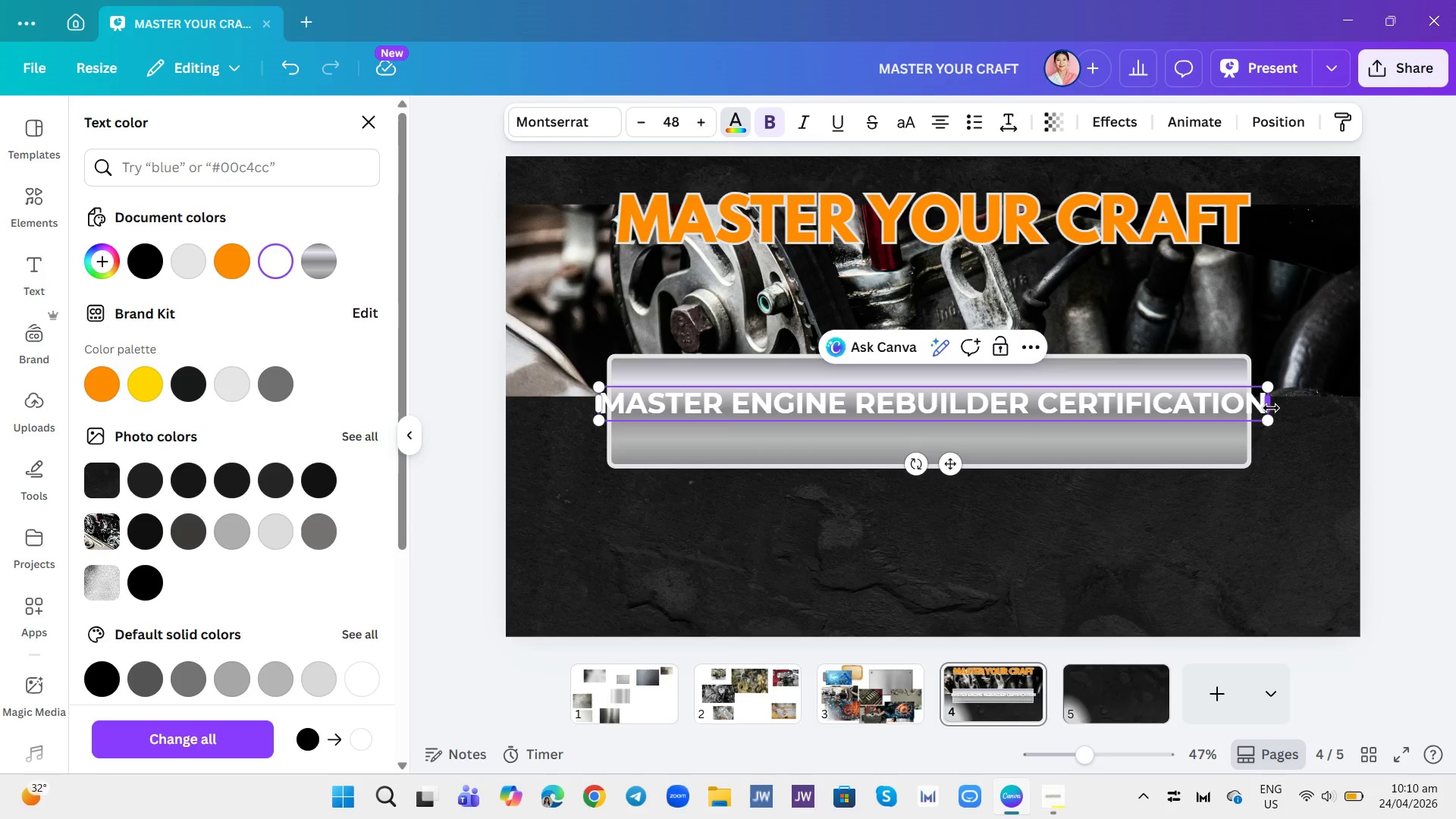 
left_click_drag(start_coordinate=[1271, 408], to_coordinate=[1216, 423])
 